 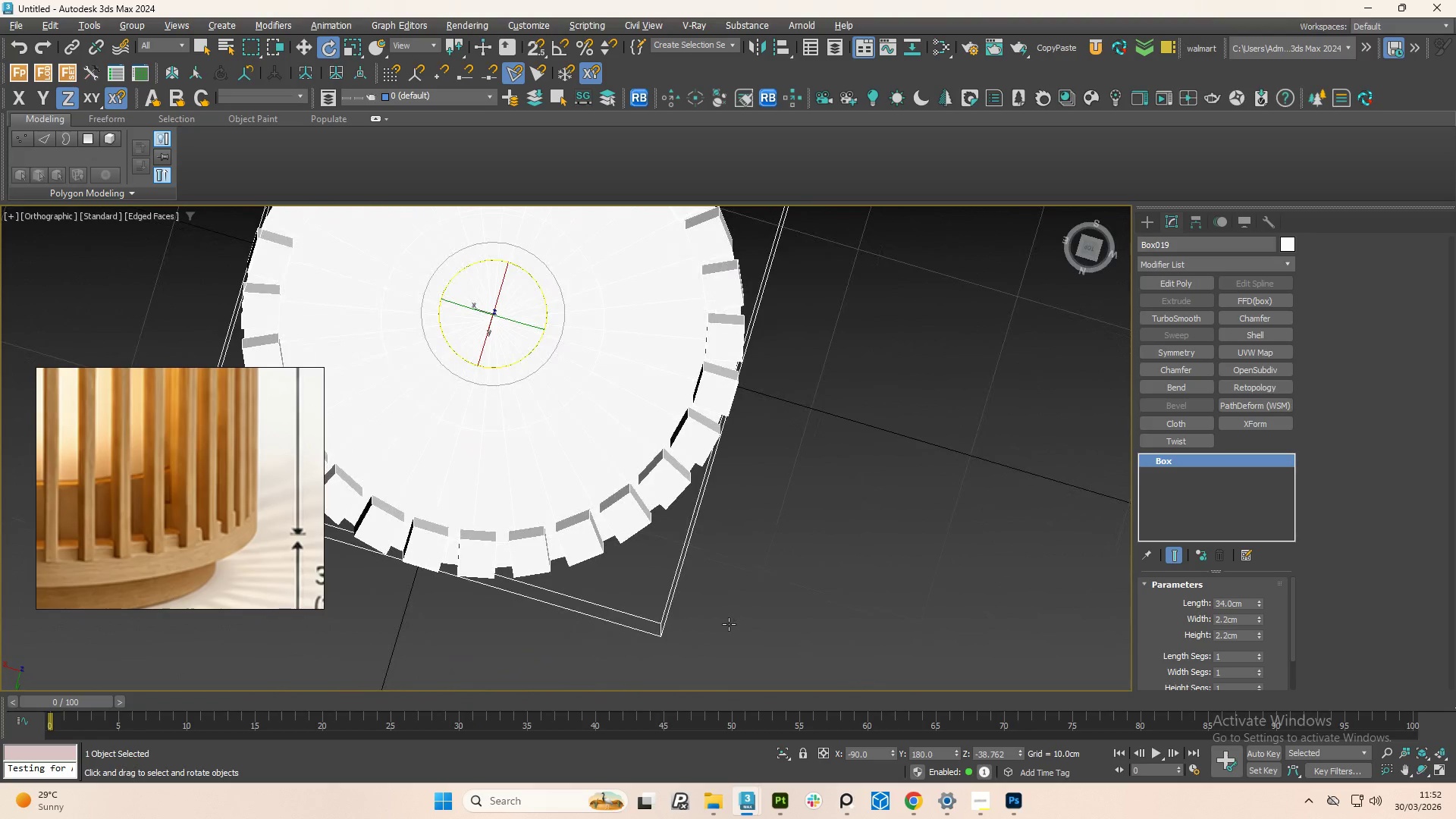 
key(Alt+AltLeft)
 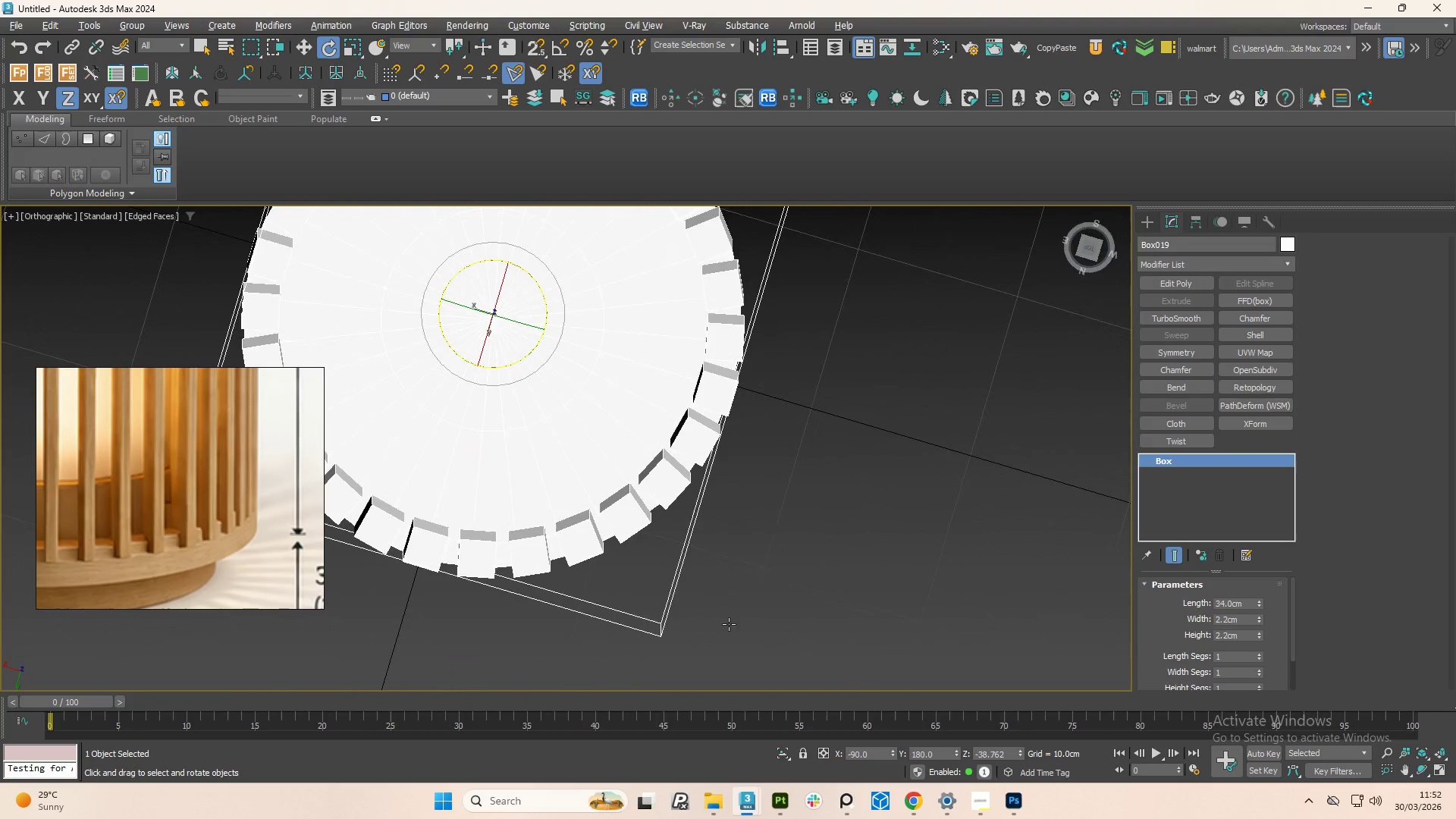 
key(Alt+AltLeft)
 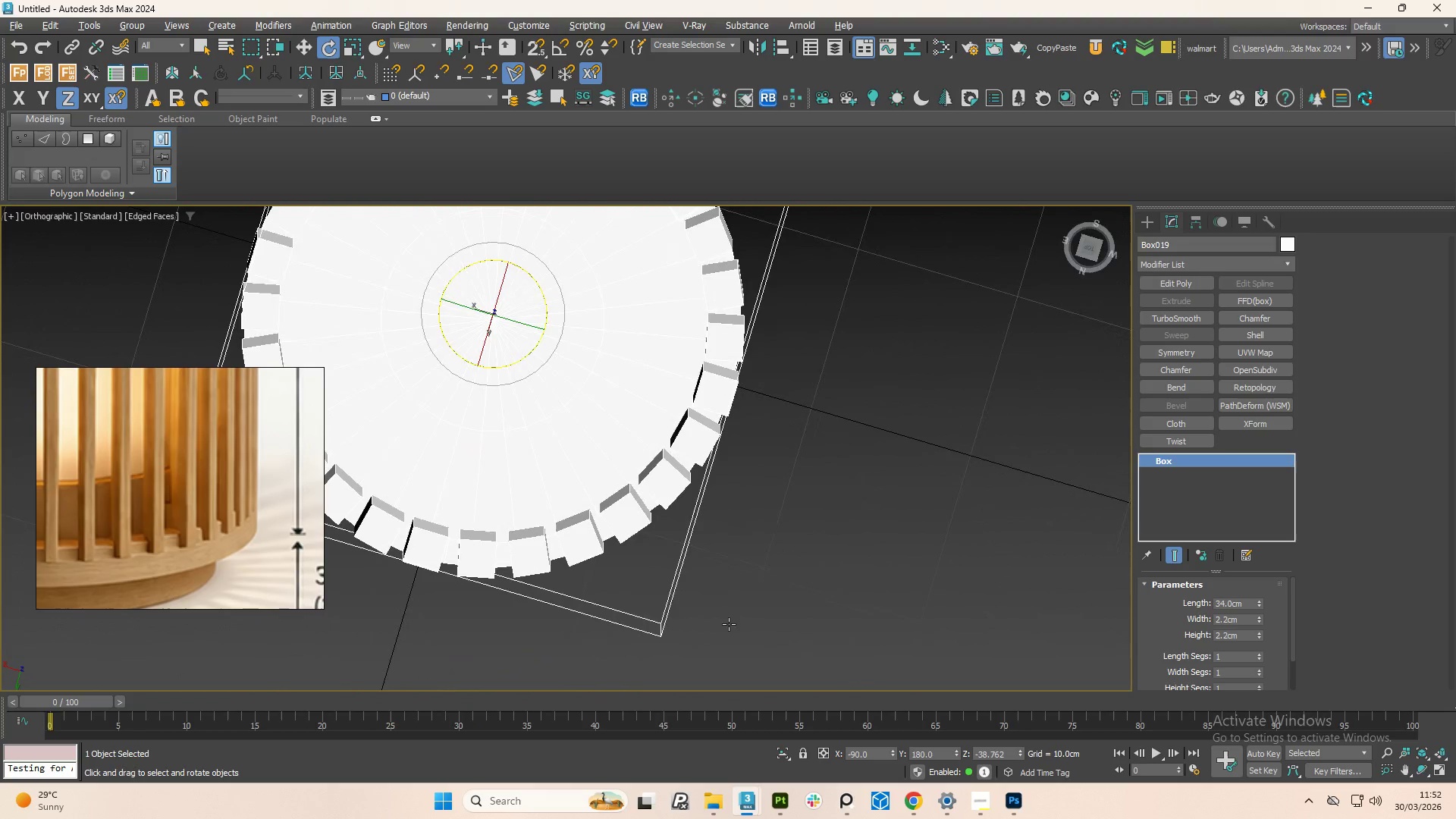 
key(Alt+AltLeft)
 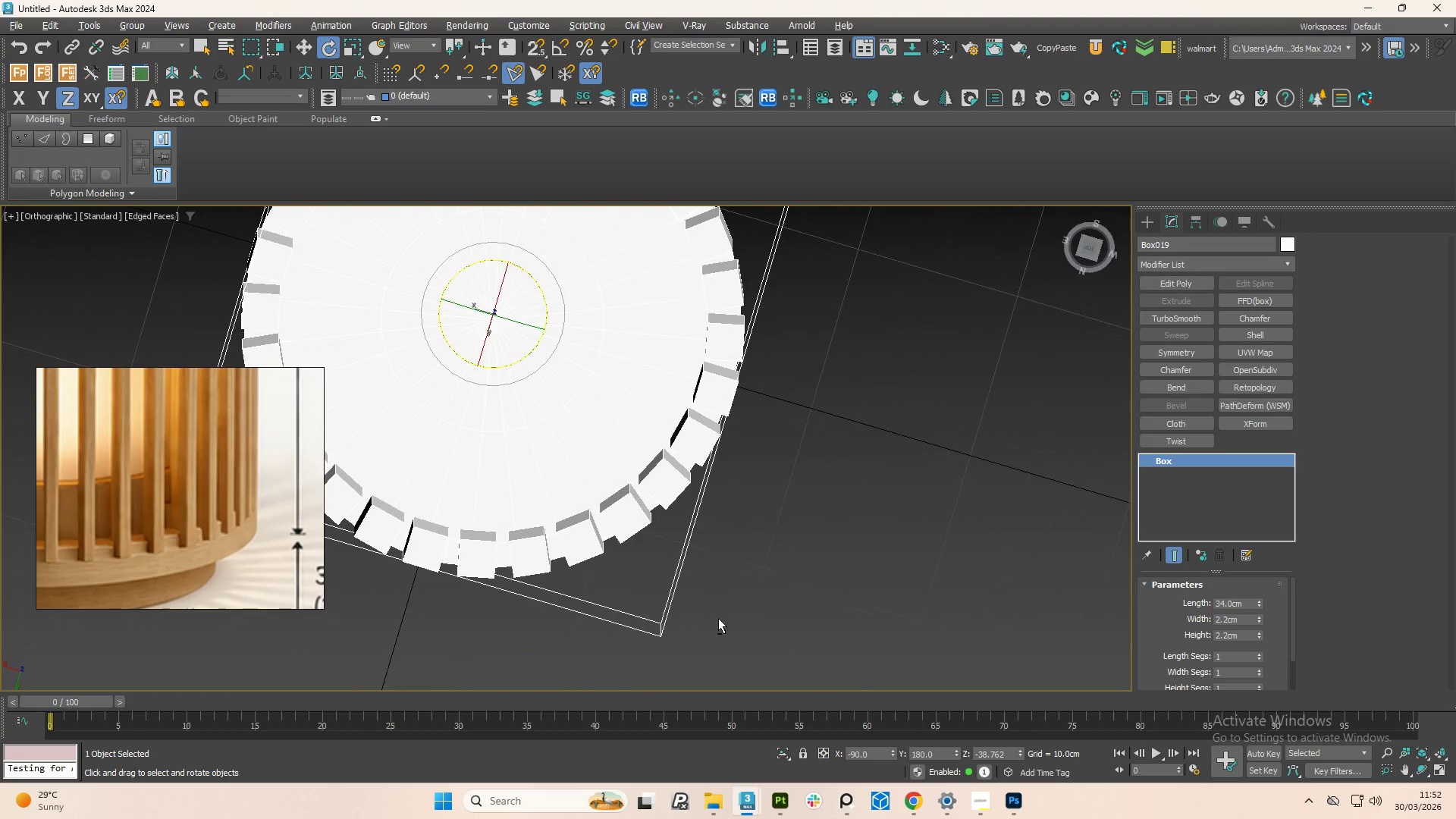 
key(Alt+AltLeft)
 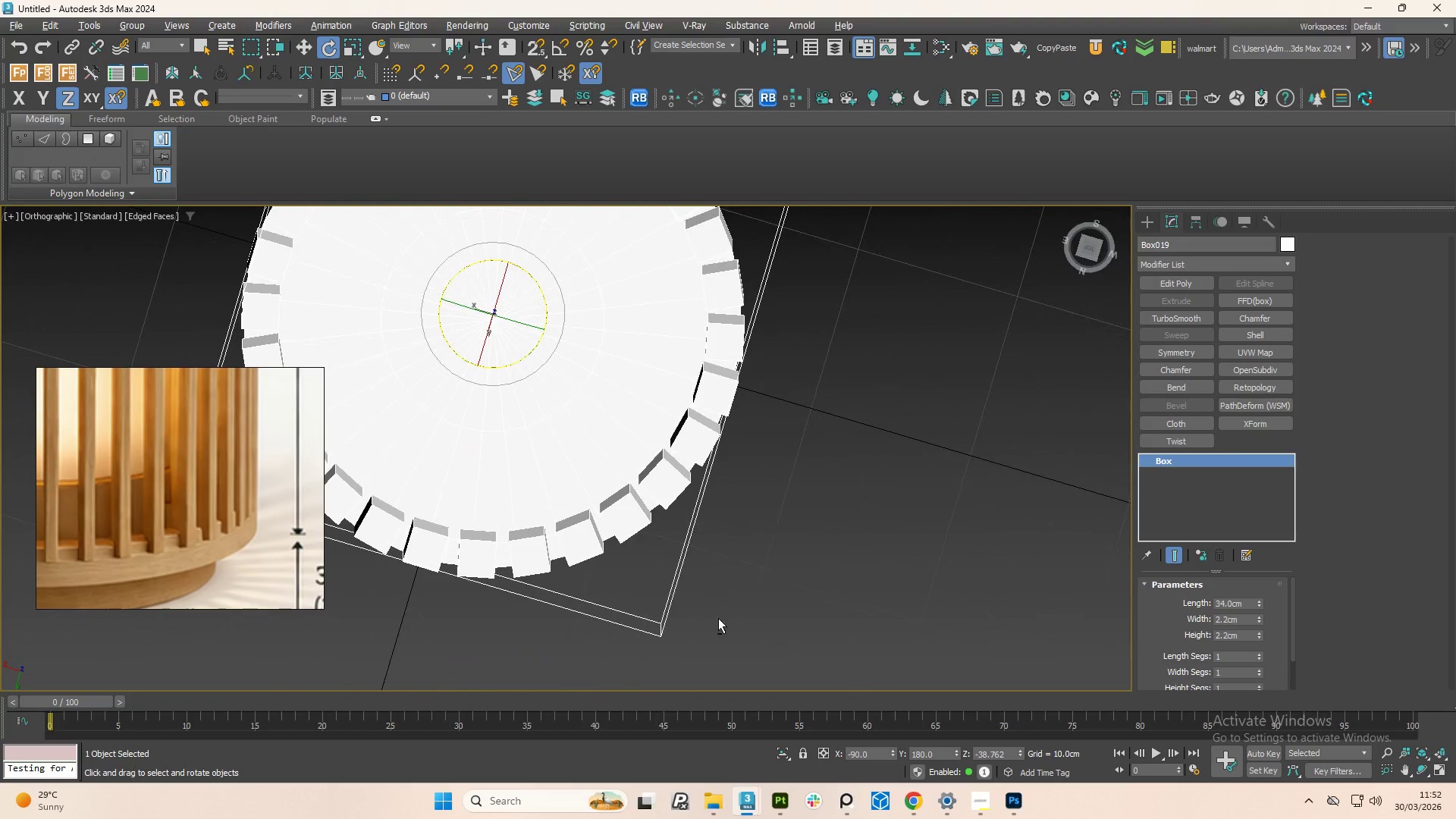 
key(Alt+AltLeft)
 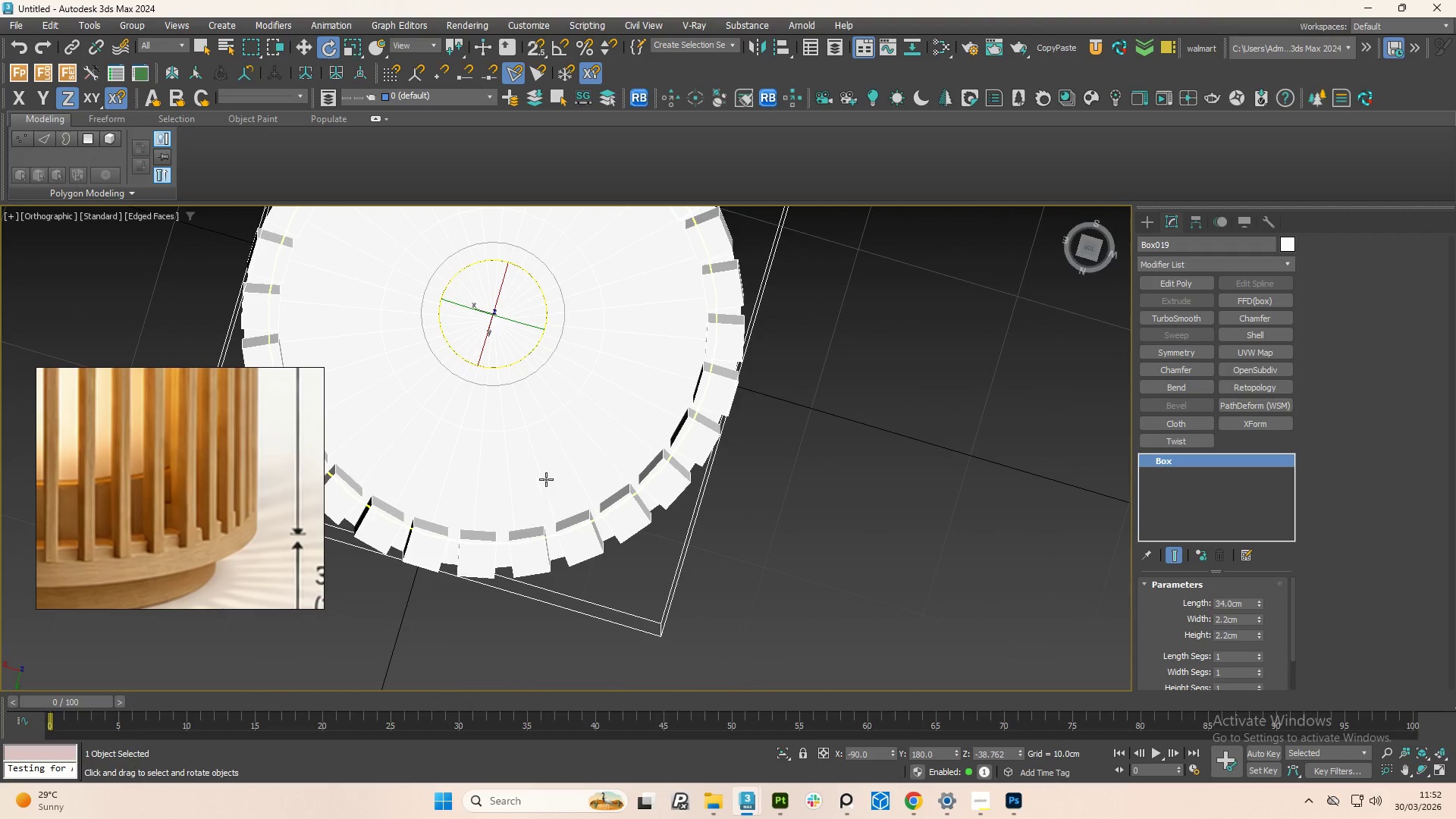 
key(Alt+Space)
 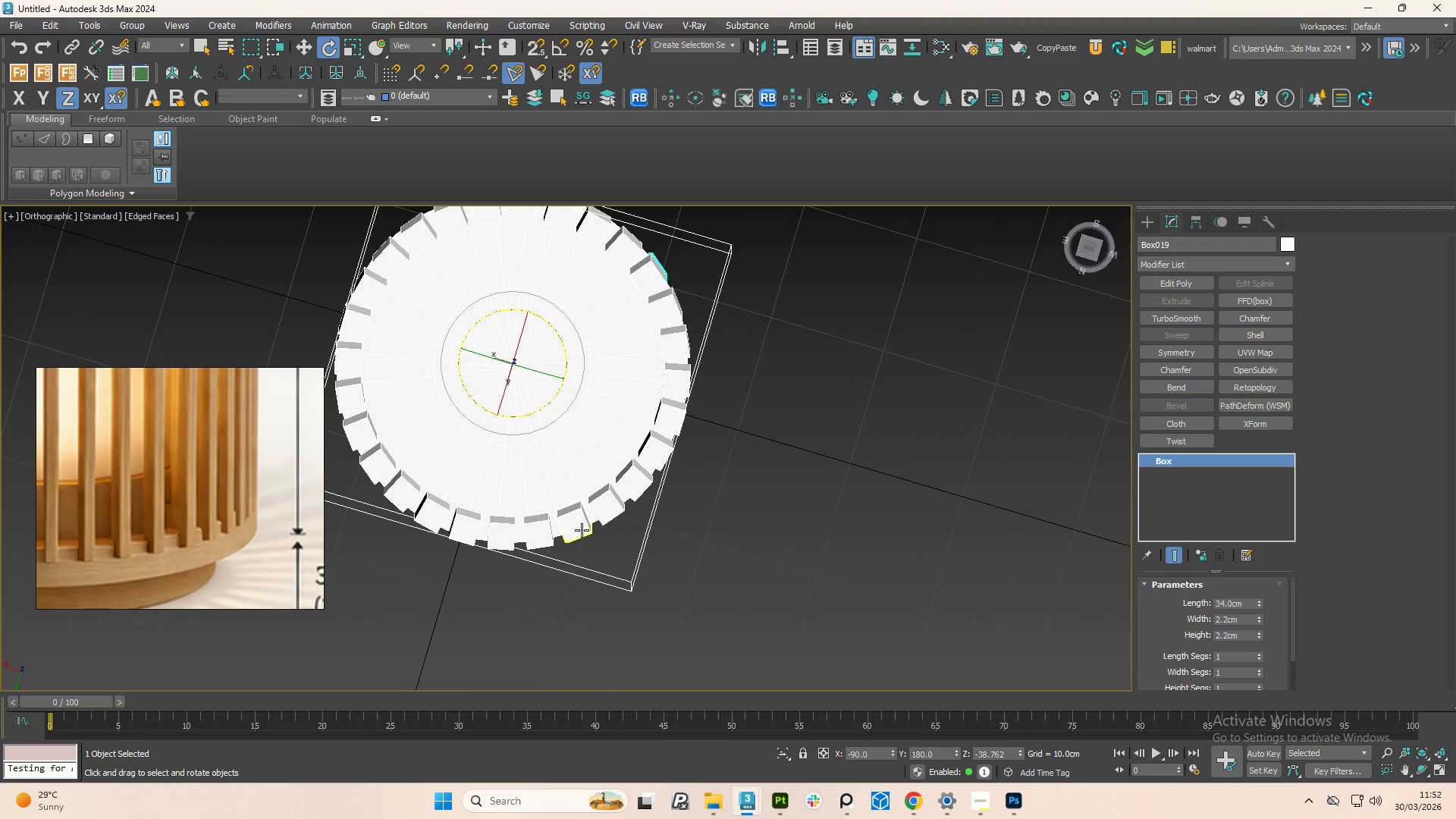 
scroll: coordinate [560, 482], scroll_direction: down, amount: 1.0
 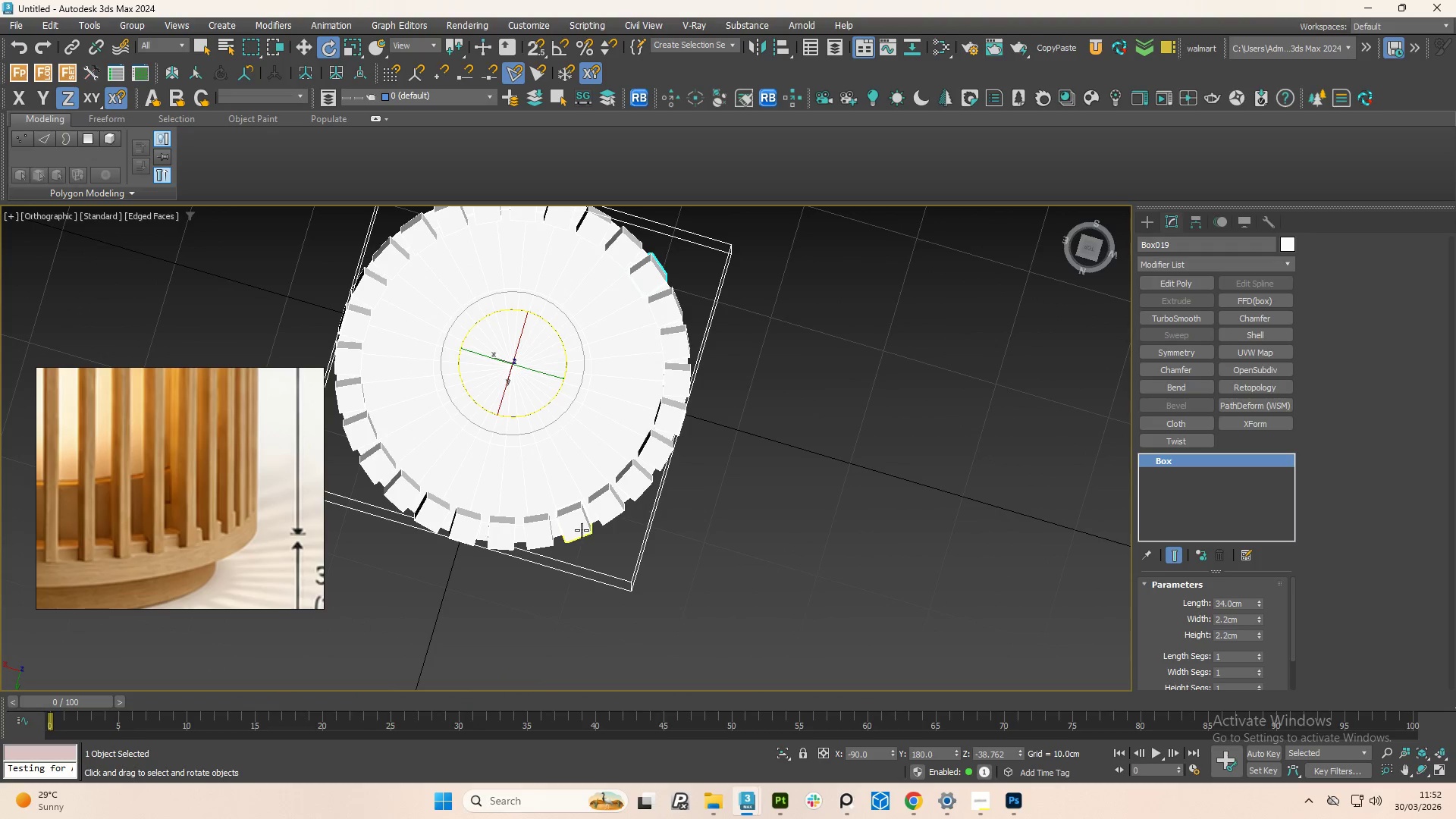 
right_click([590, 481])
 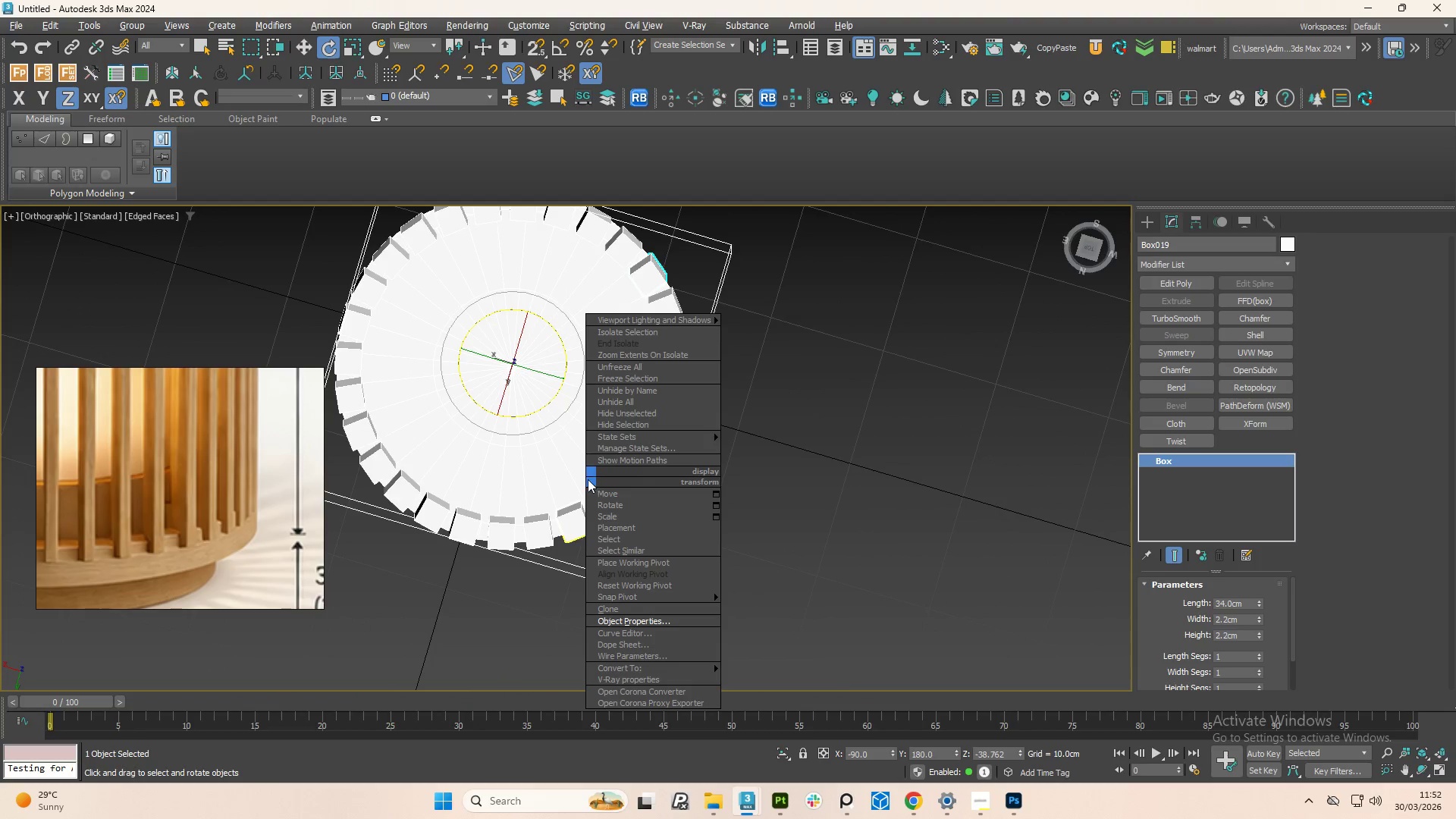 
hold_key(key=AltLeft, duration=0.84)
 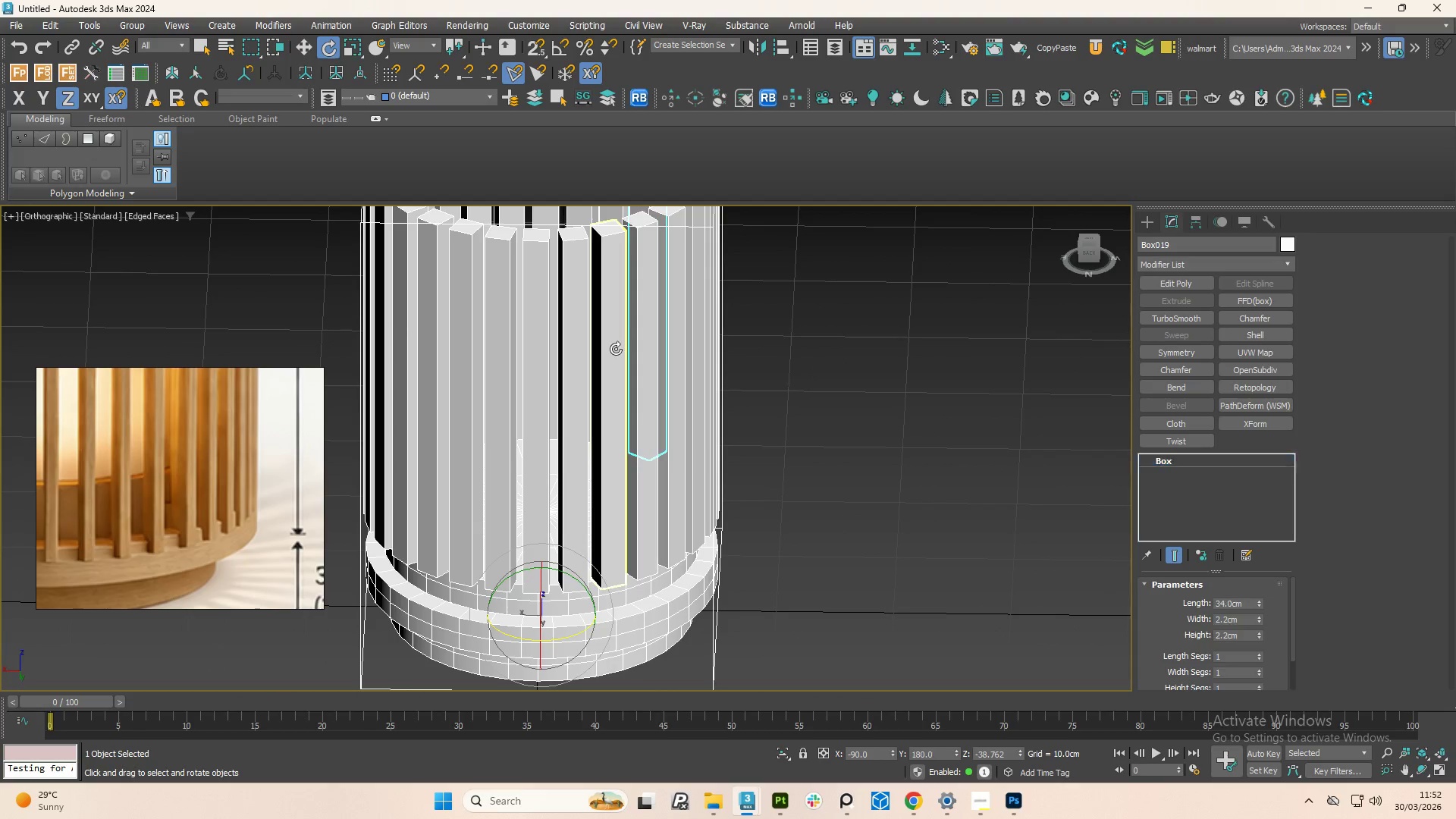 
right_click([616, 349])
 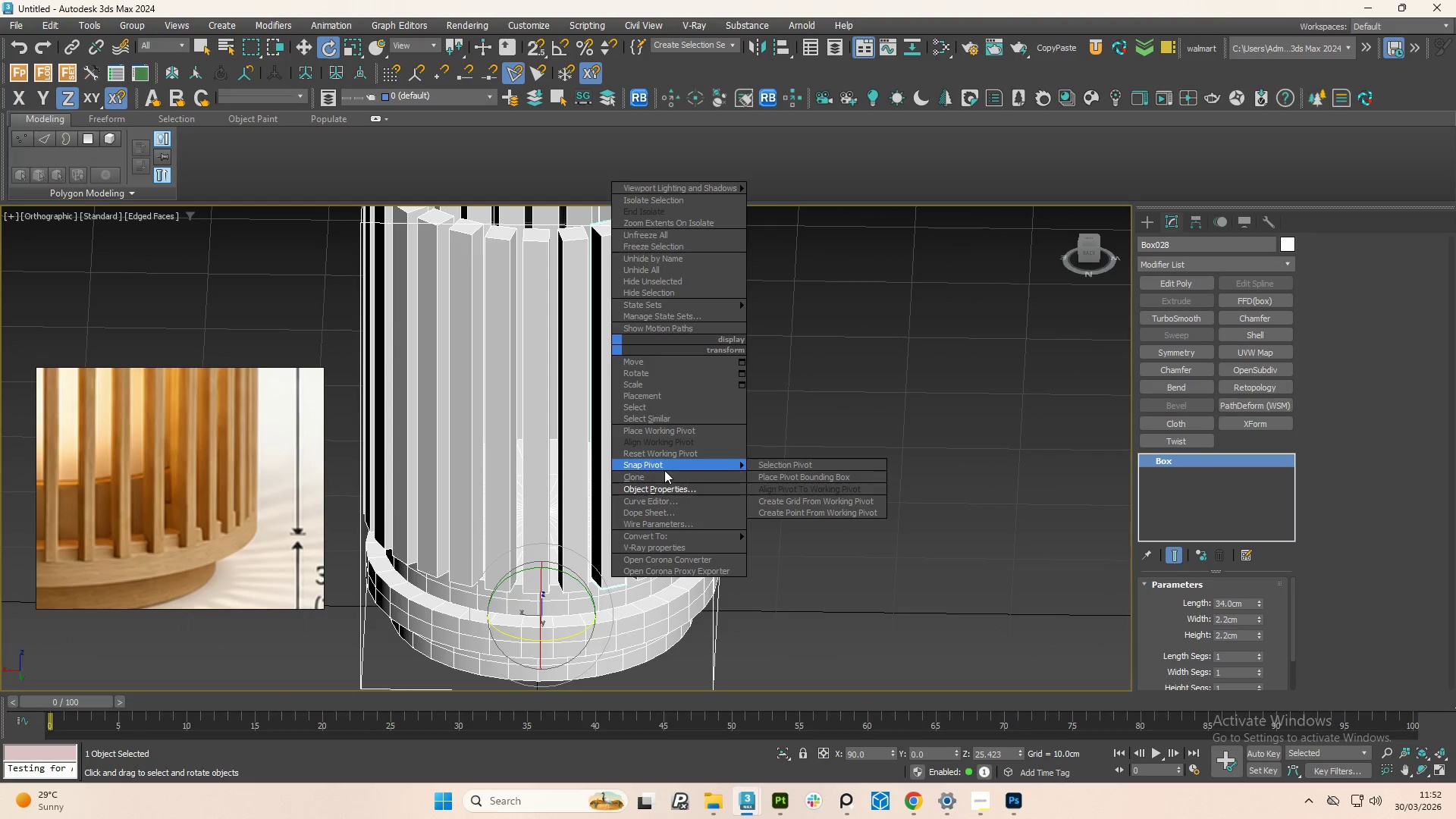 
left_click([667, 422])
 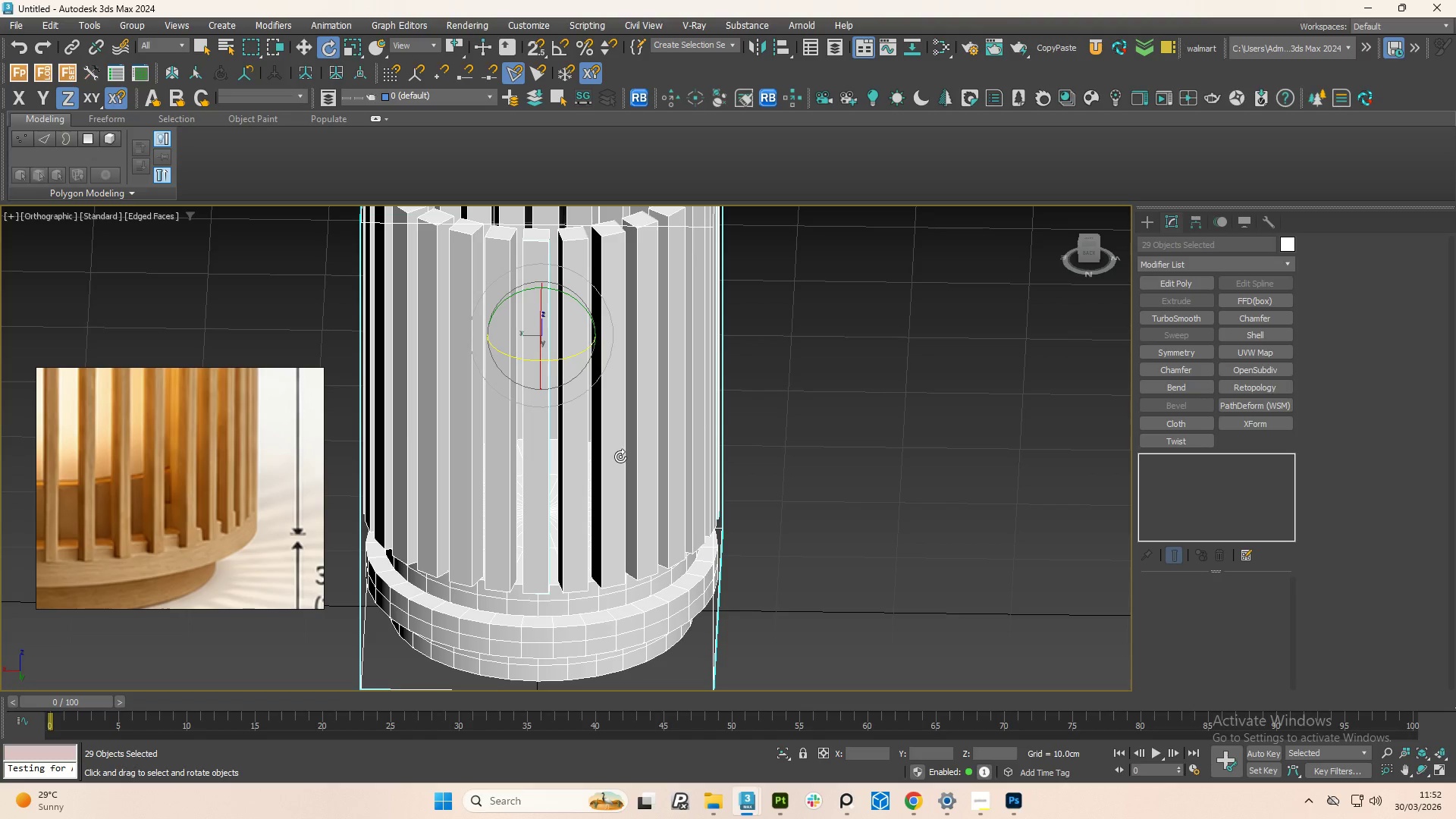 
scroll: coordinate [635, 498], scroll_direction: down, amount: 2.0
 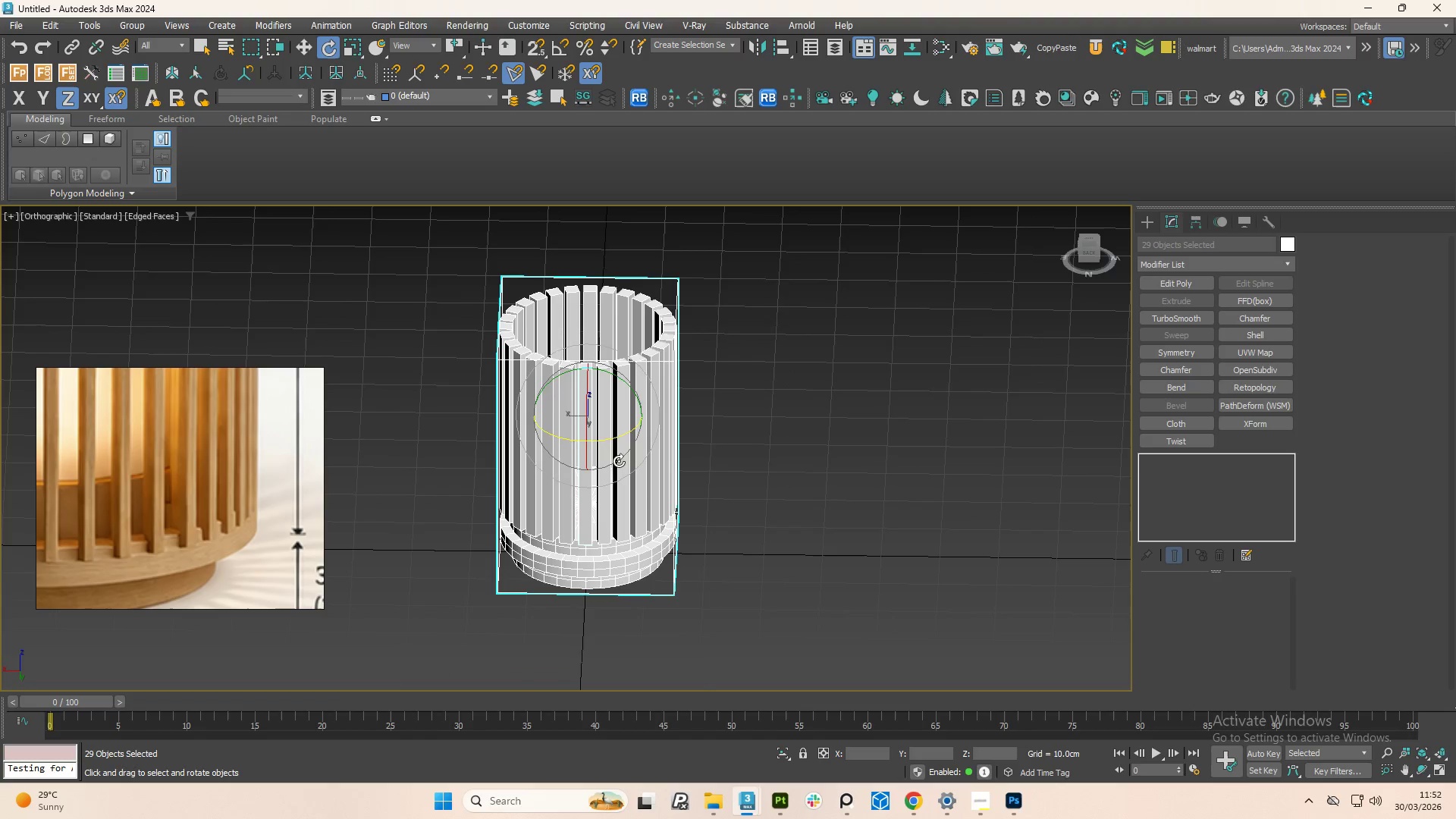 
scroll: coordinate [612, 544], scroll_direction: none, amount: 0.0
 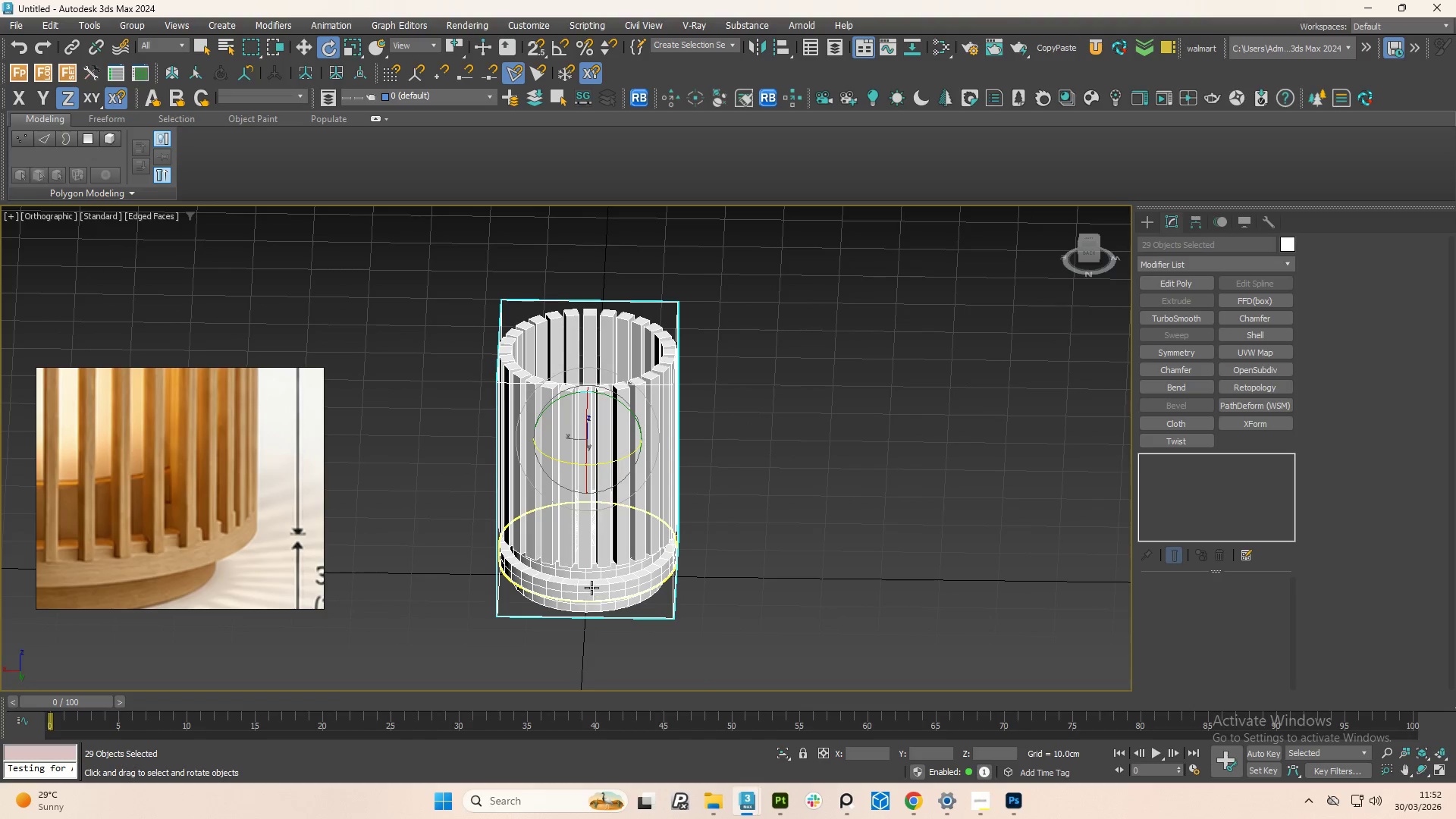 
left_click([592, 585])
 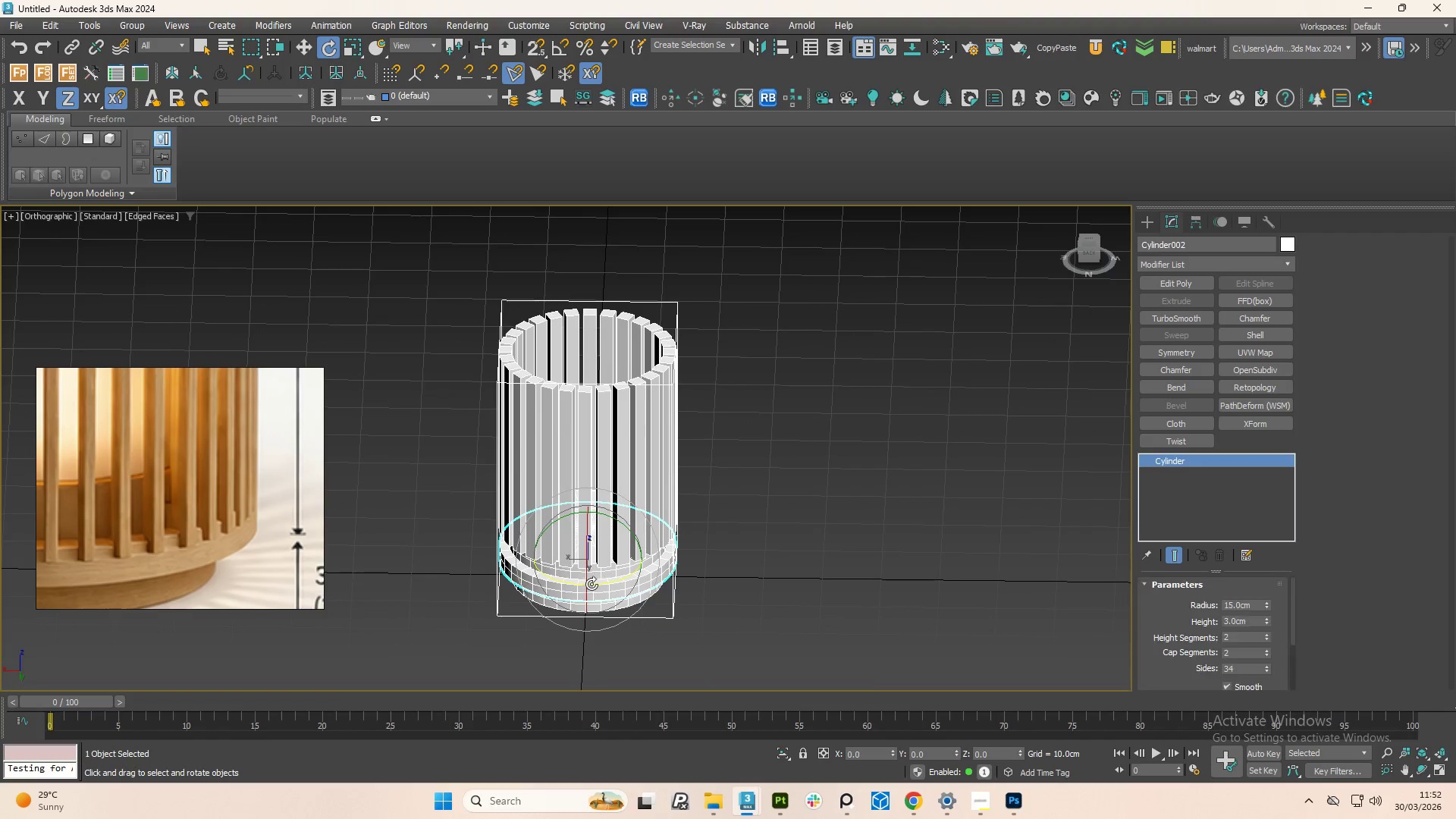 
hold_key(key=ControlLeft, duration=1.5)
 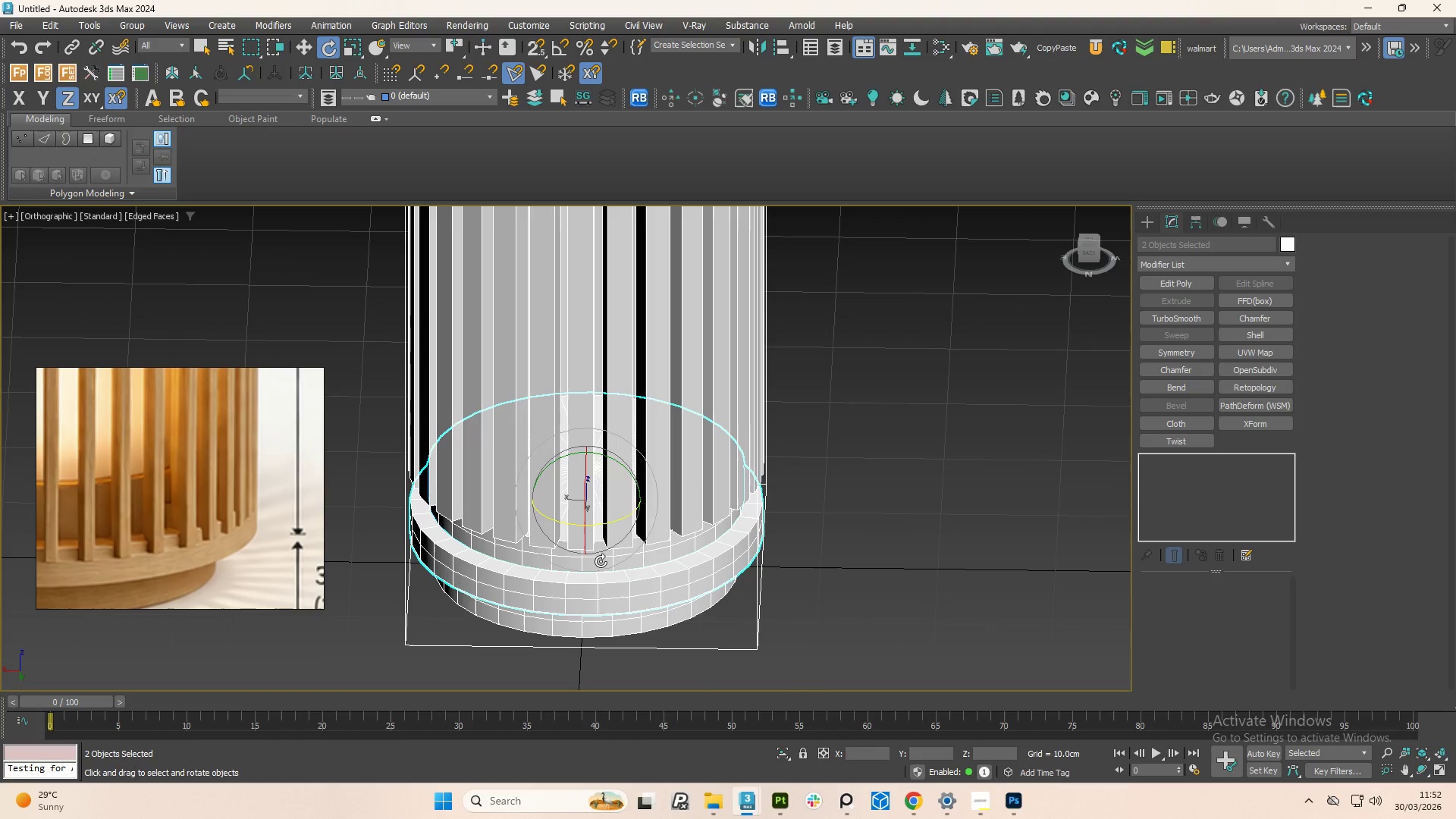 
scroll: coordinate [592, 581], scroll_direction: up, amount: 3.0
 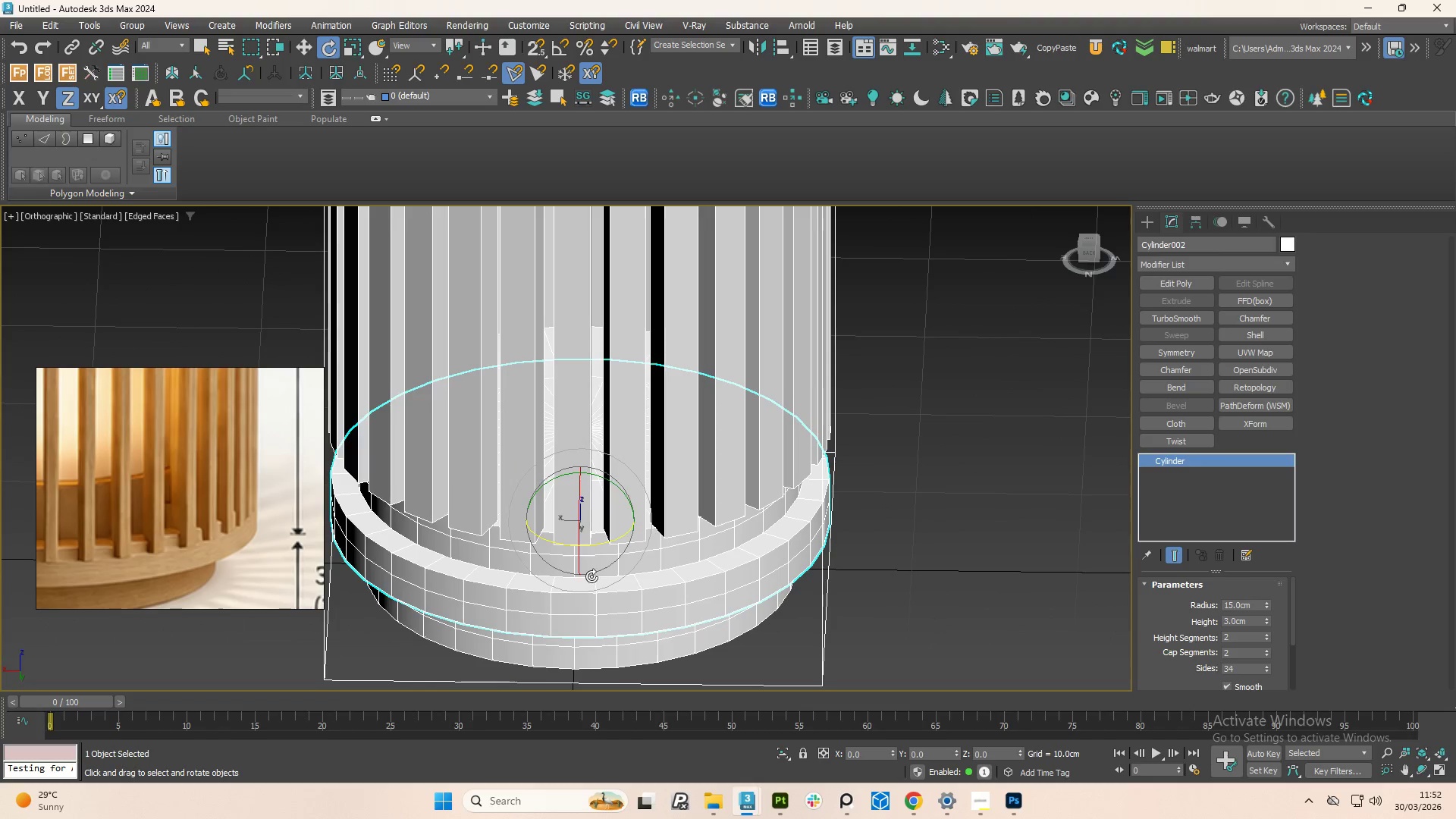 
left_click([592, 563])
 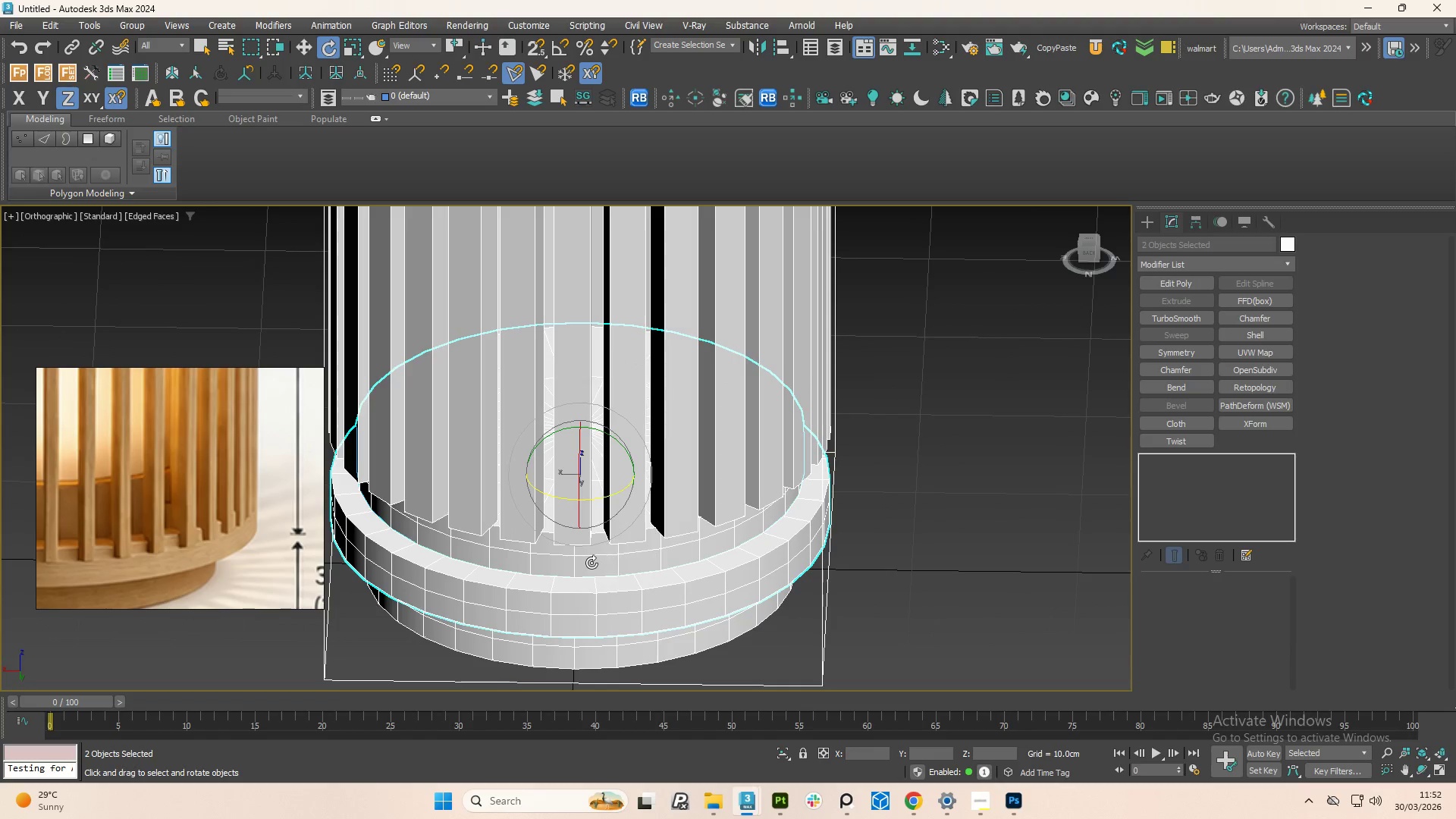 
key(Control+ControlLeft)
 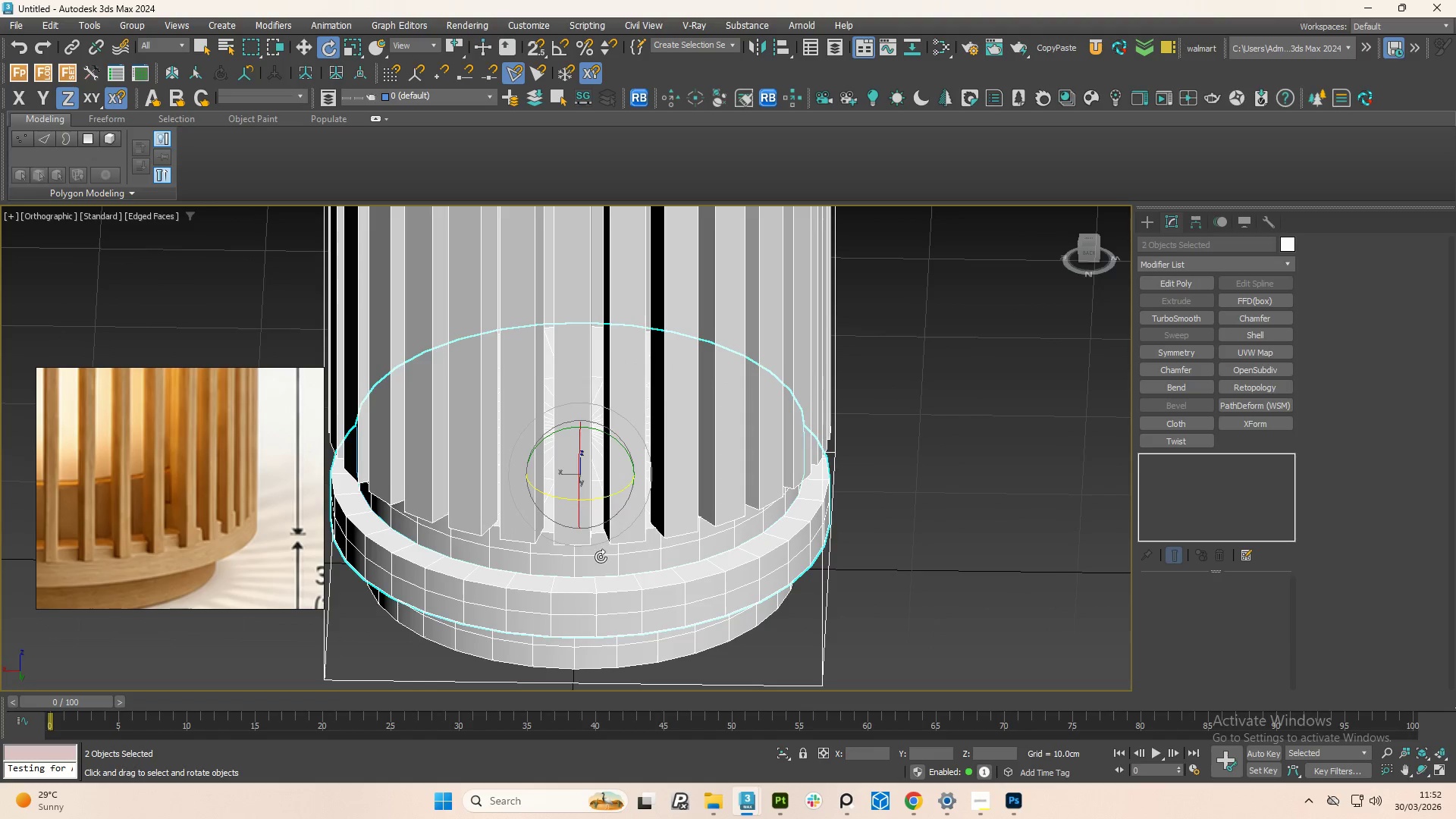 
scroll: coordinate [601, 561], scroll_direction: down, amount: 1.0
 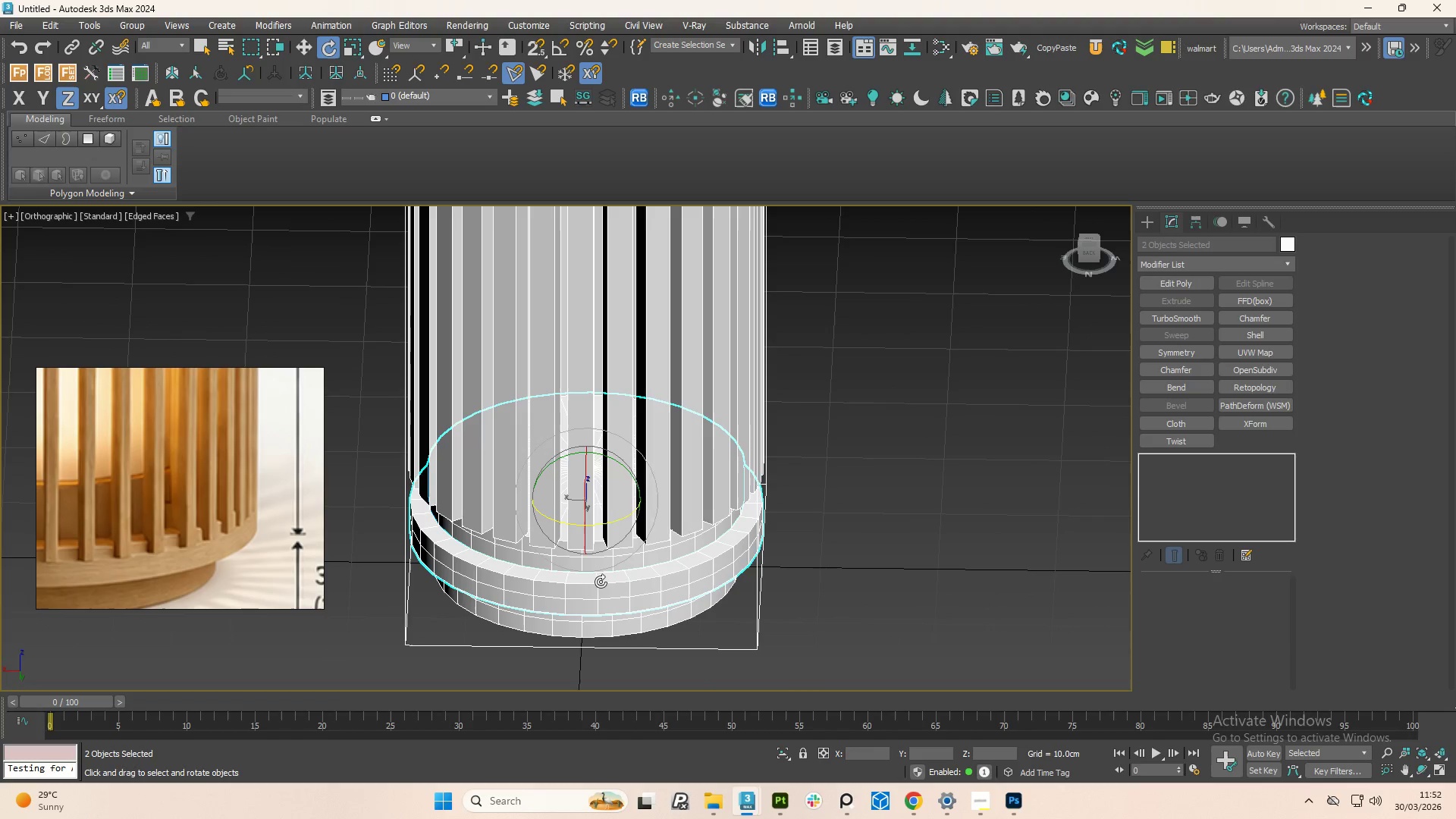 
hold_key(key=AltLeft, duration=1.52)
 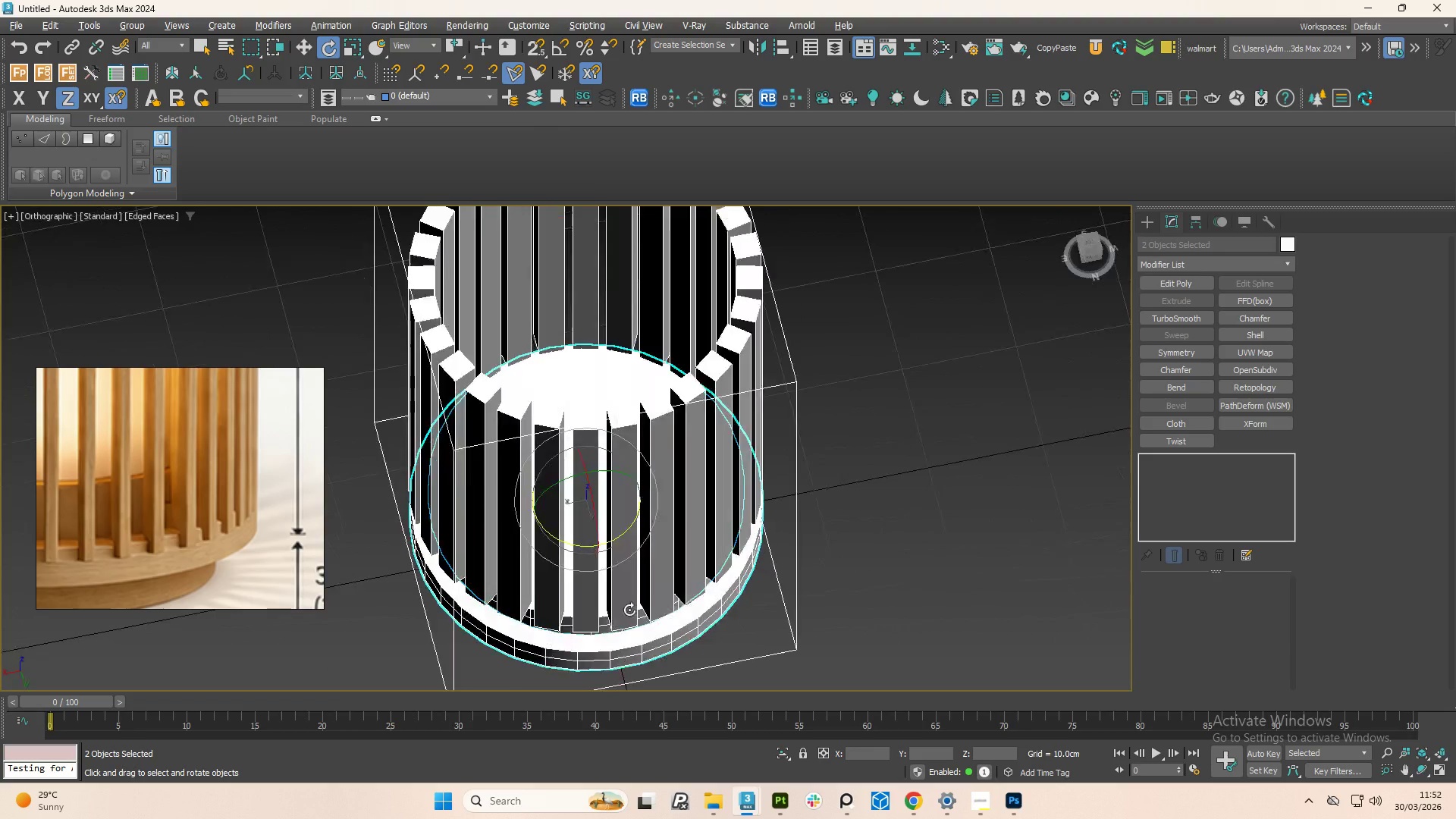 
hold_key(key=AltLeft, duration=1.5)
 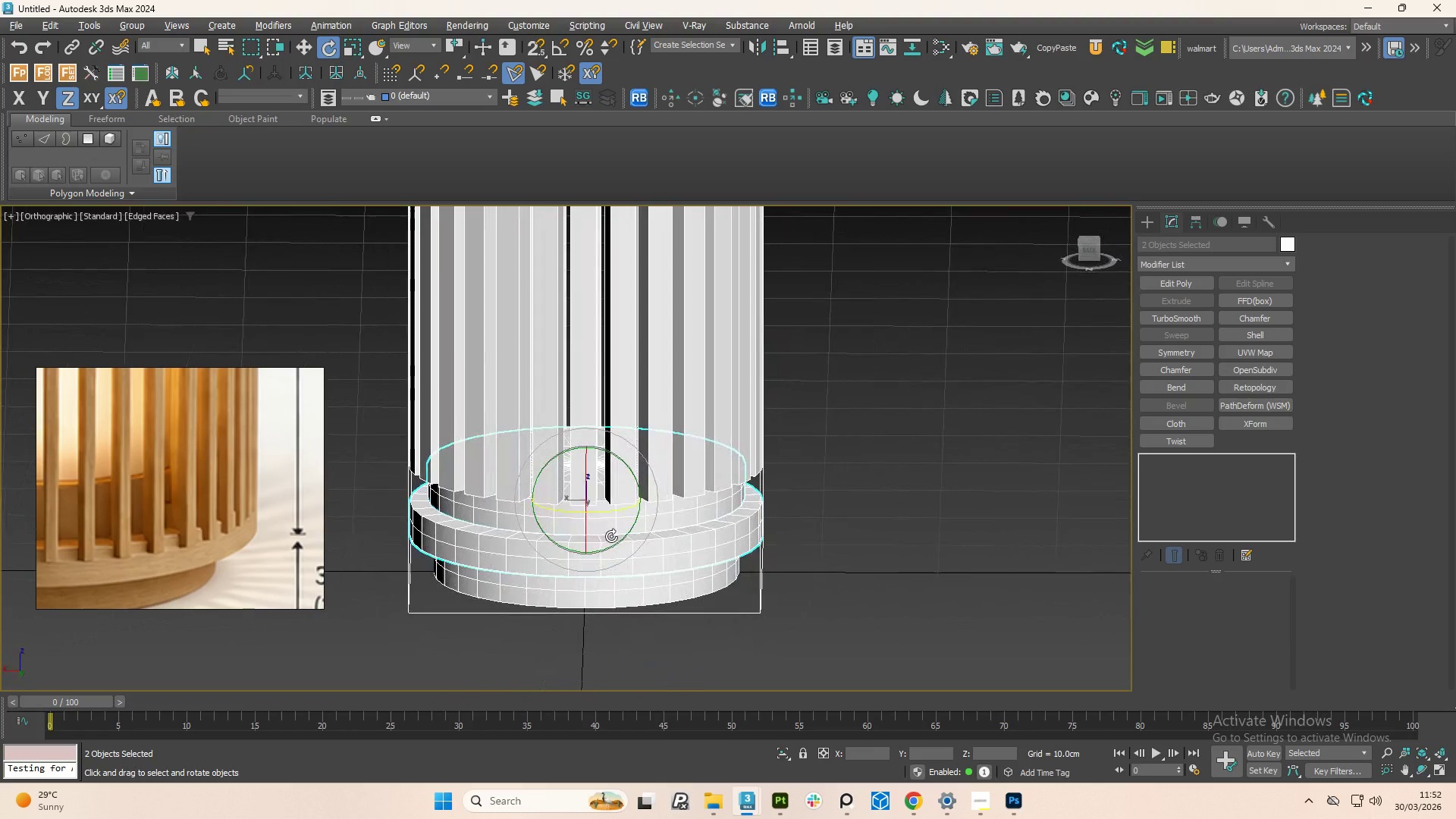 
hold_key(key=AltLeft, duration=0.94)
 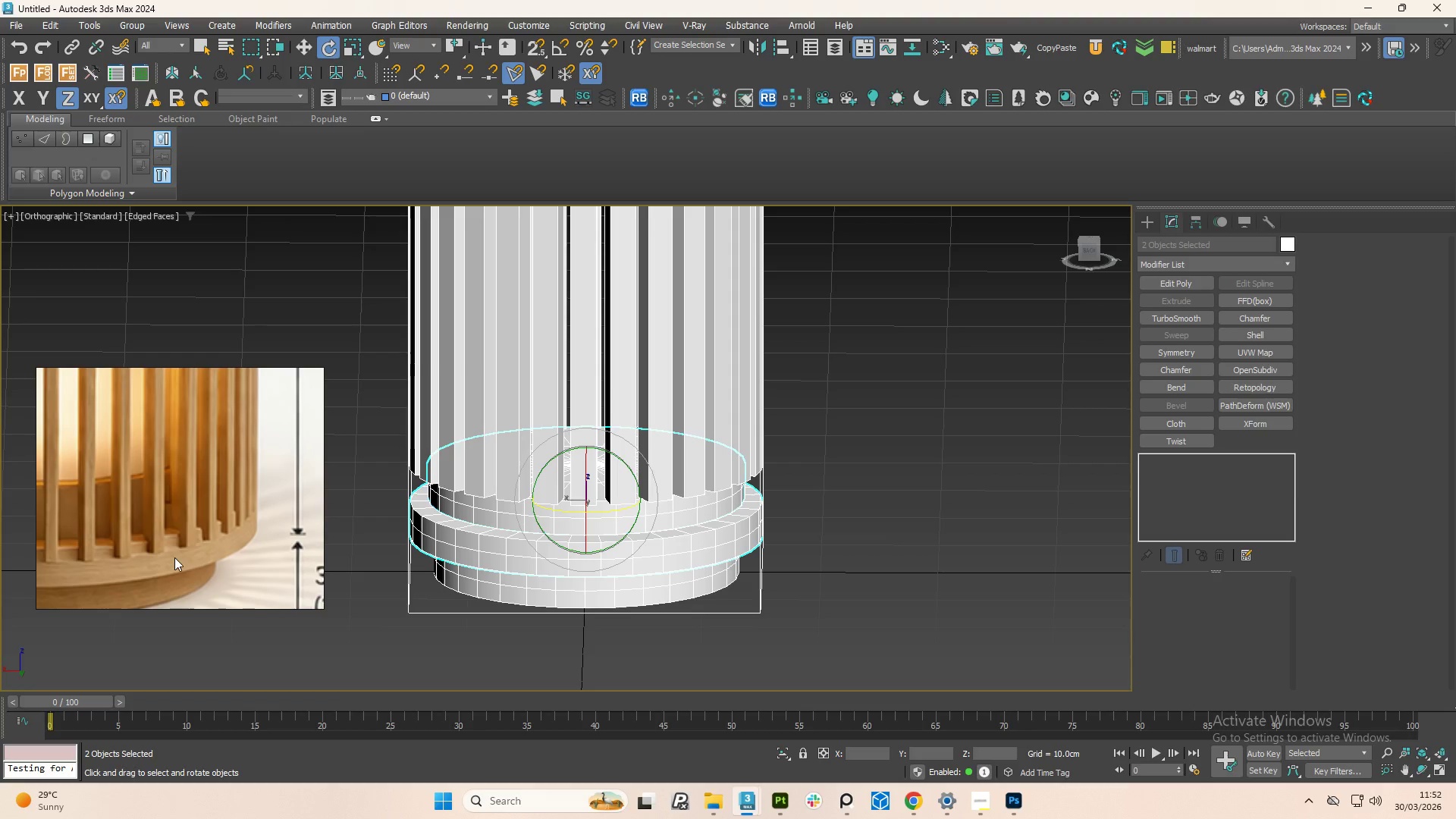 
scroll: coordinate [231, 573], scroll_direction: down, amount: 9.0
 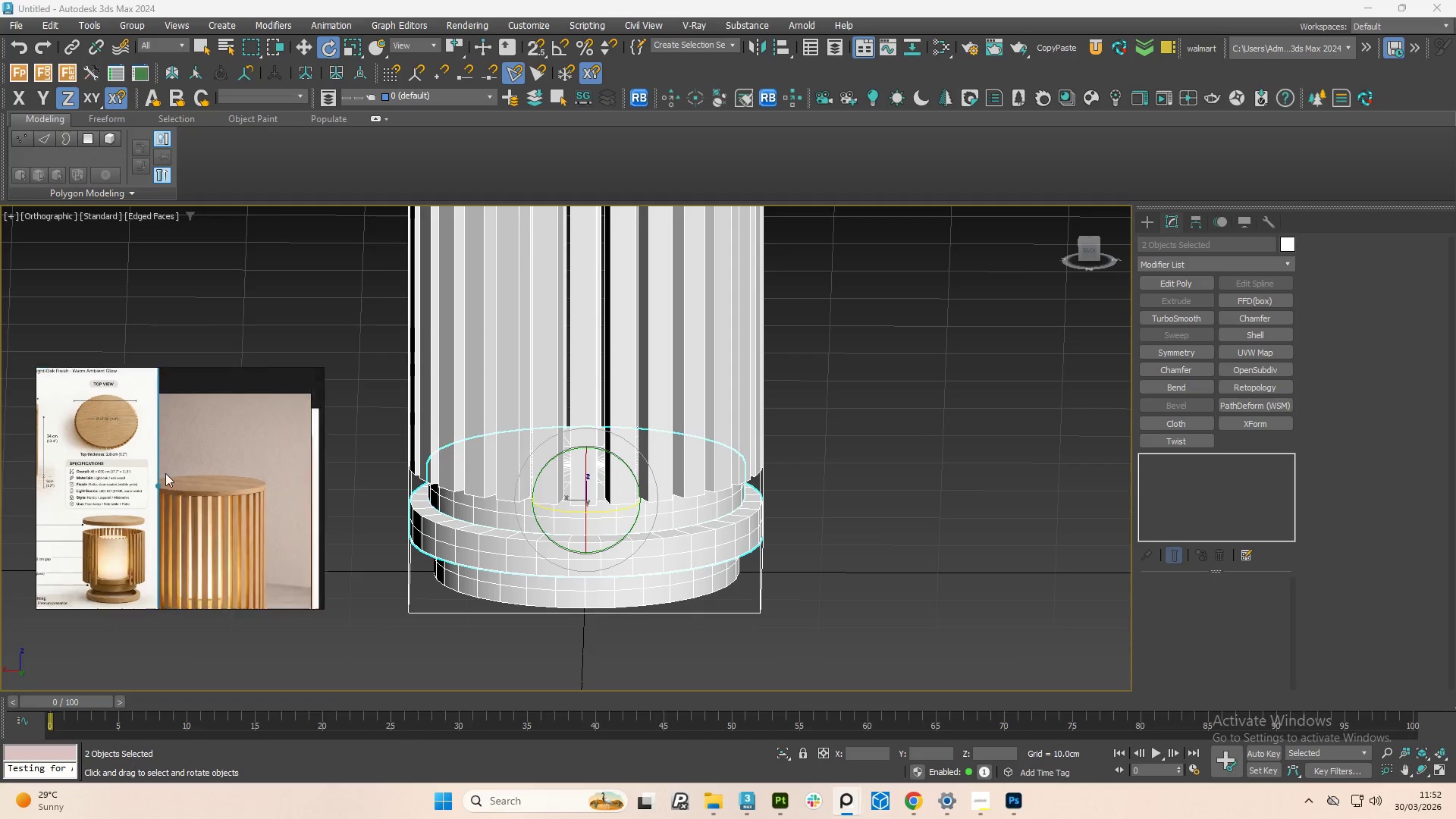 
scroll: coordinate [206, 511], scroll_direction: up, amount: 6.0
 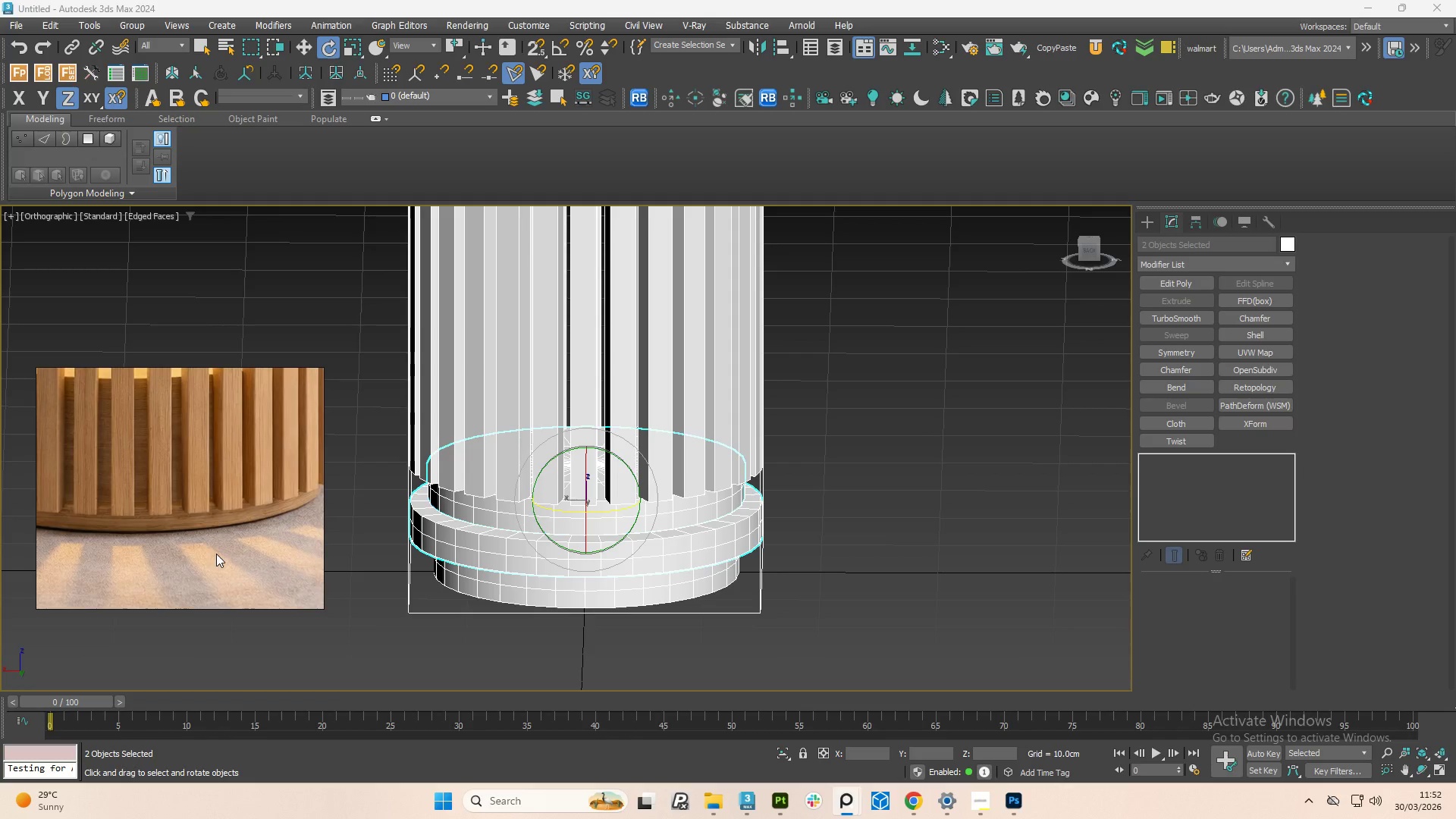 
scroll: coordinate [222, 544], scroll_direction: down, amount: 1.0
 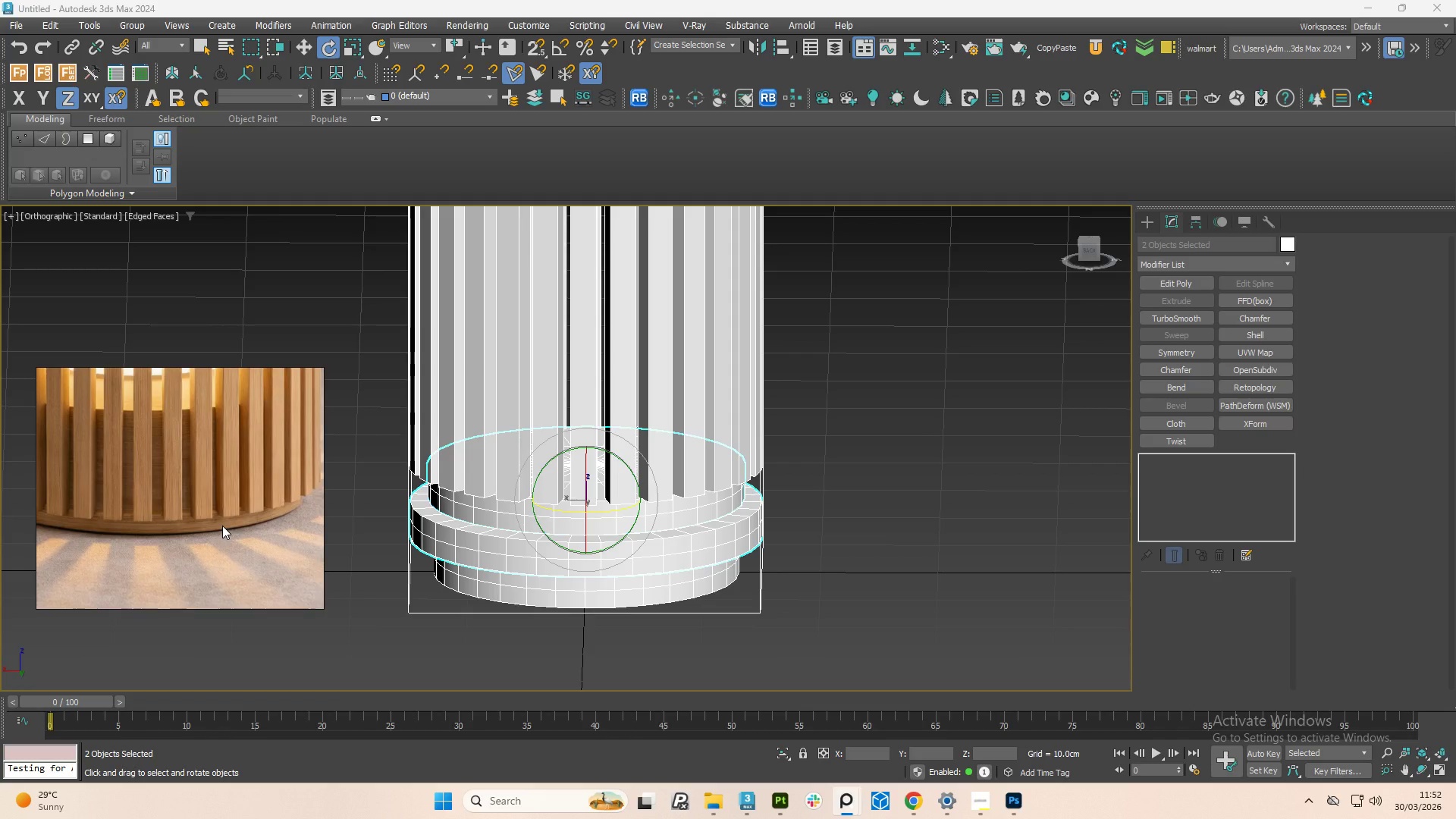 
scroll: coordinate [206, 553], scroll_direction: up, amount: 3.0
 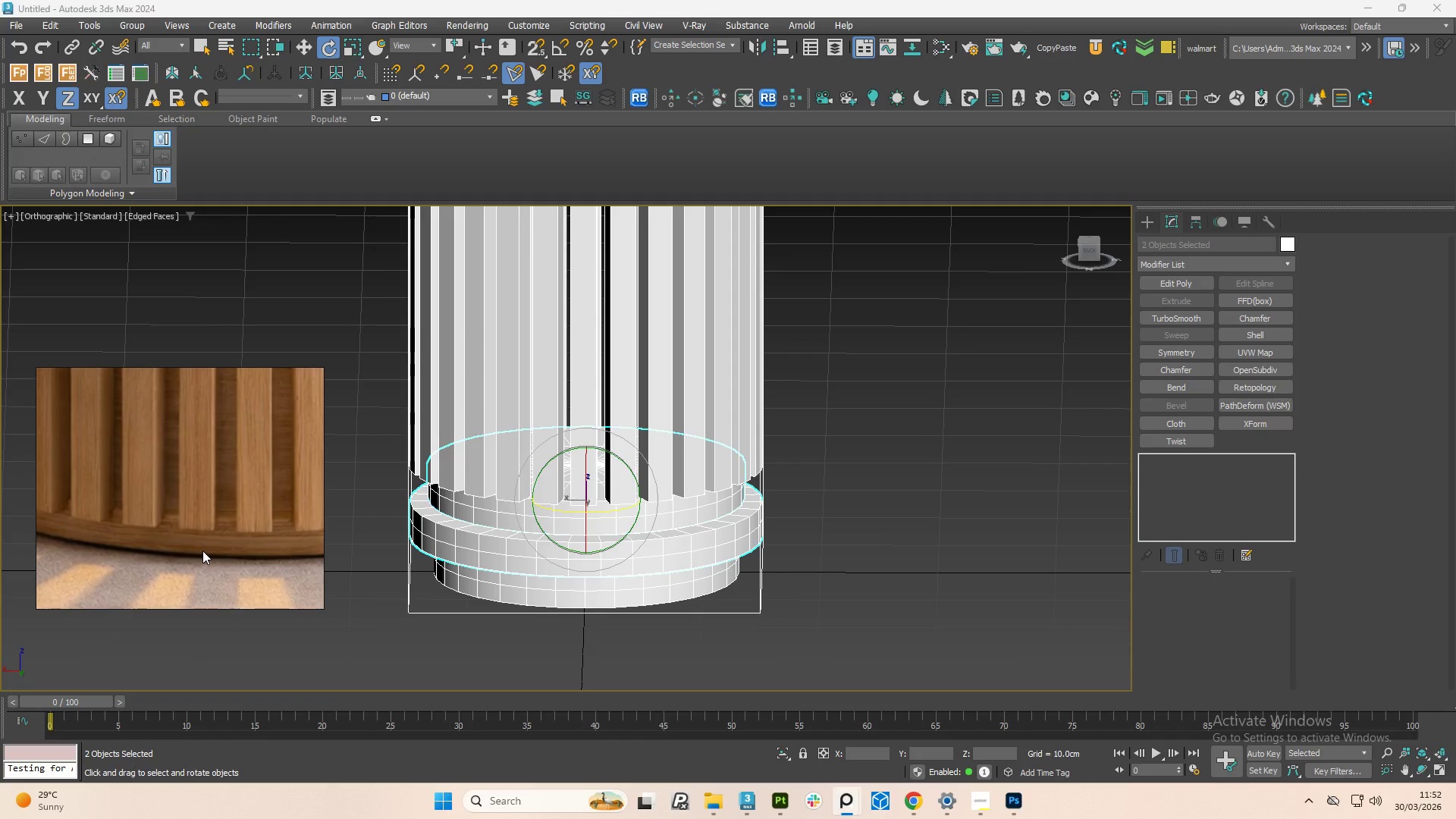 
scroll: coordinate [146, 474], scroll_direction: down, amount: 11.0
 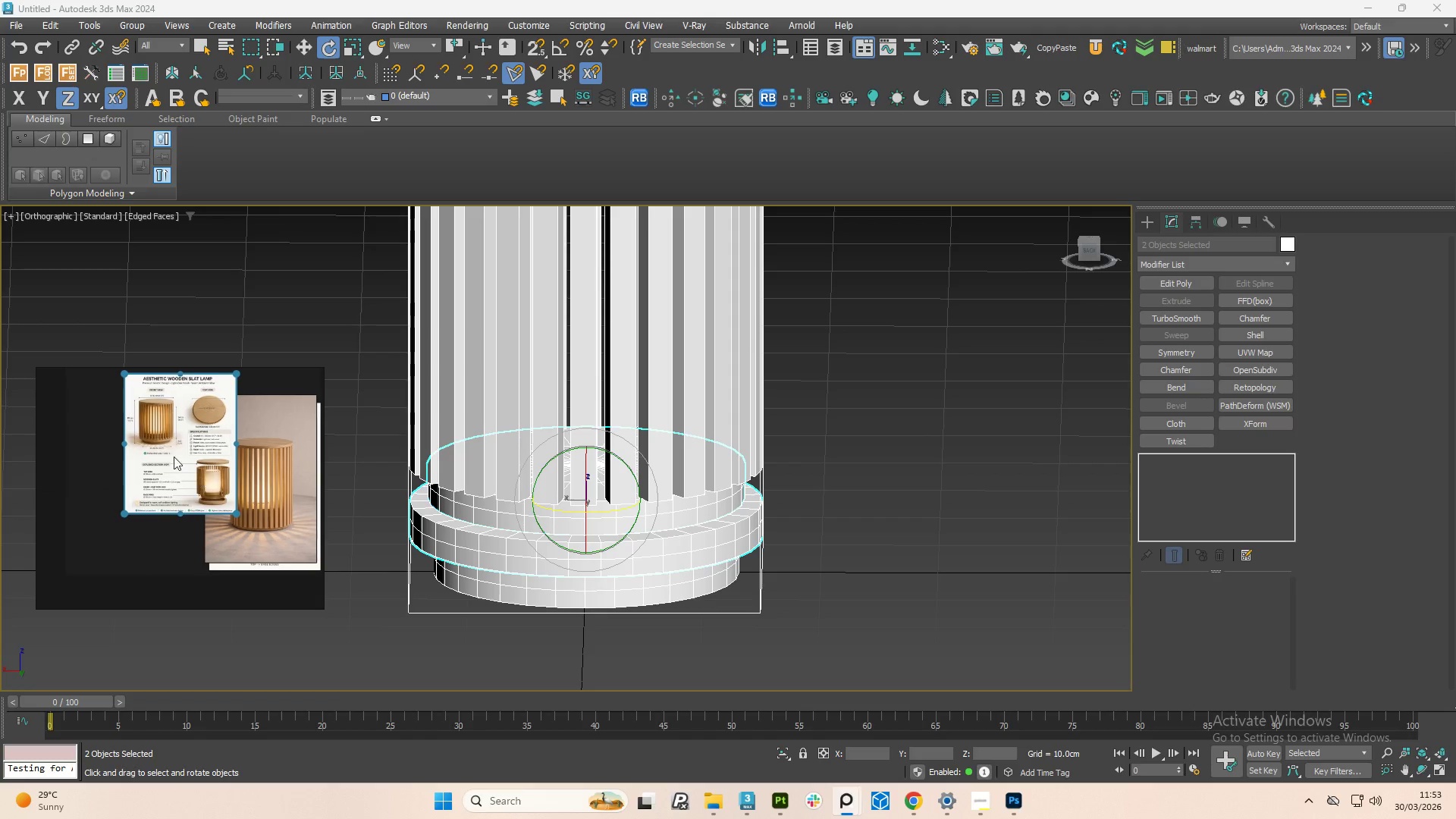 
scroll: coordinate [189, 441], scroll_direction: up, amount: 8.0
 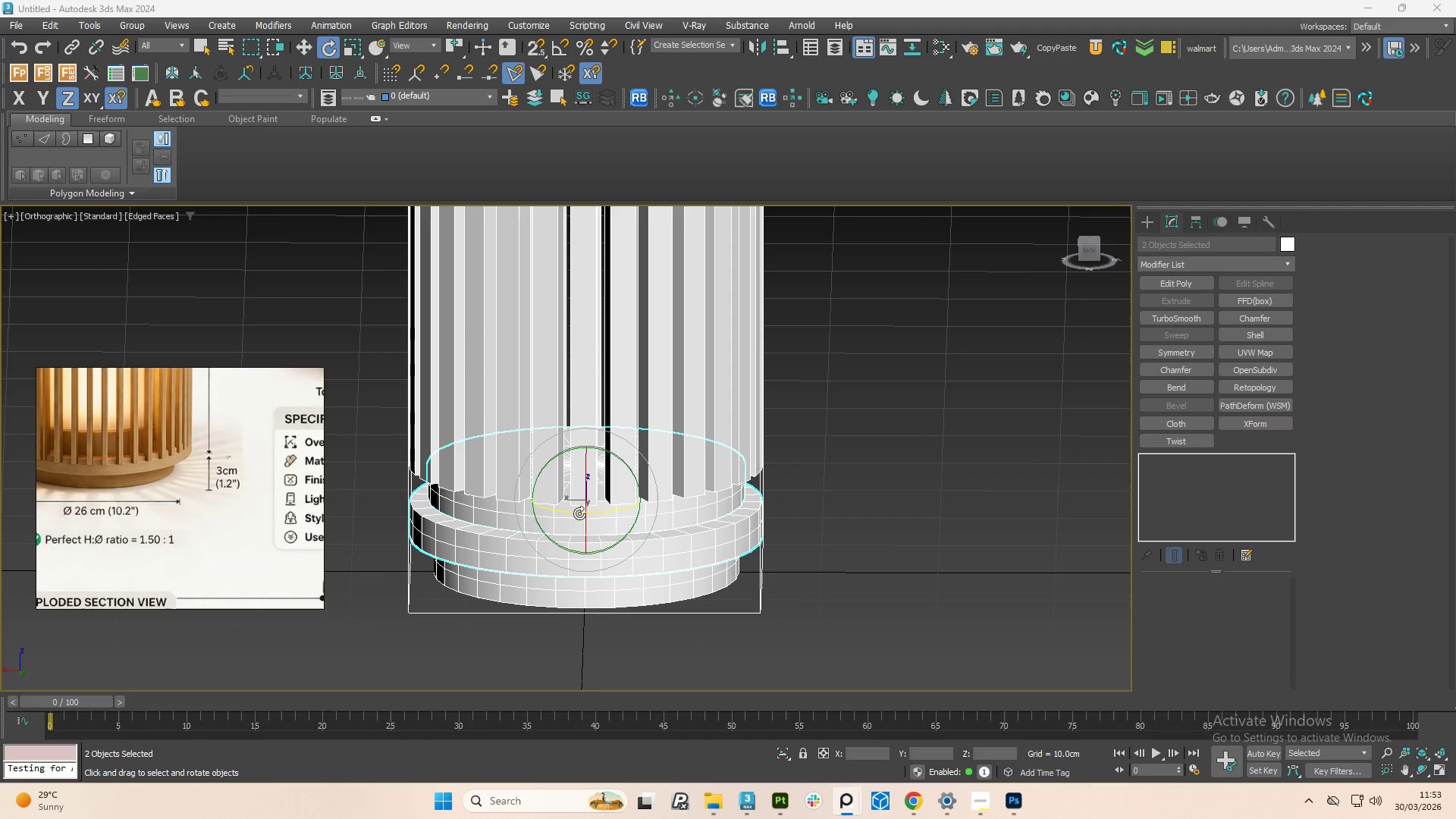 
hold_key(key=AltLeft, duration=1.52)
 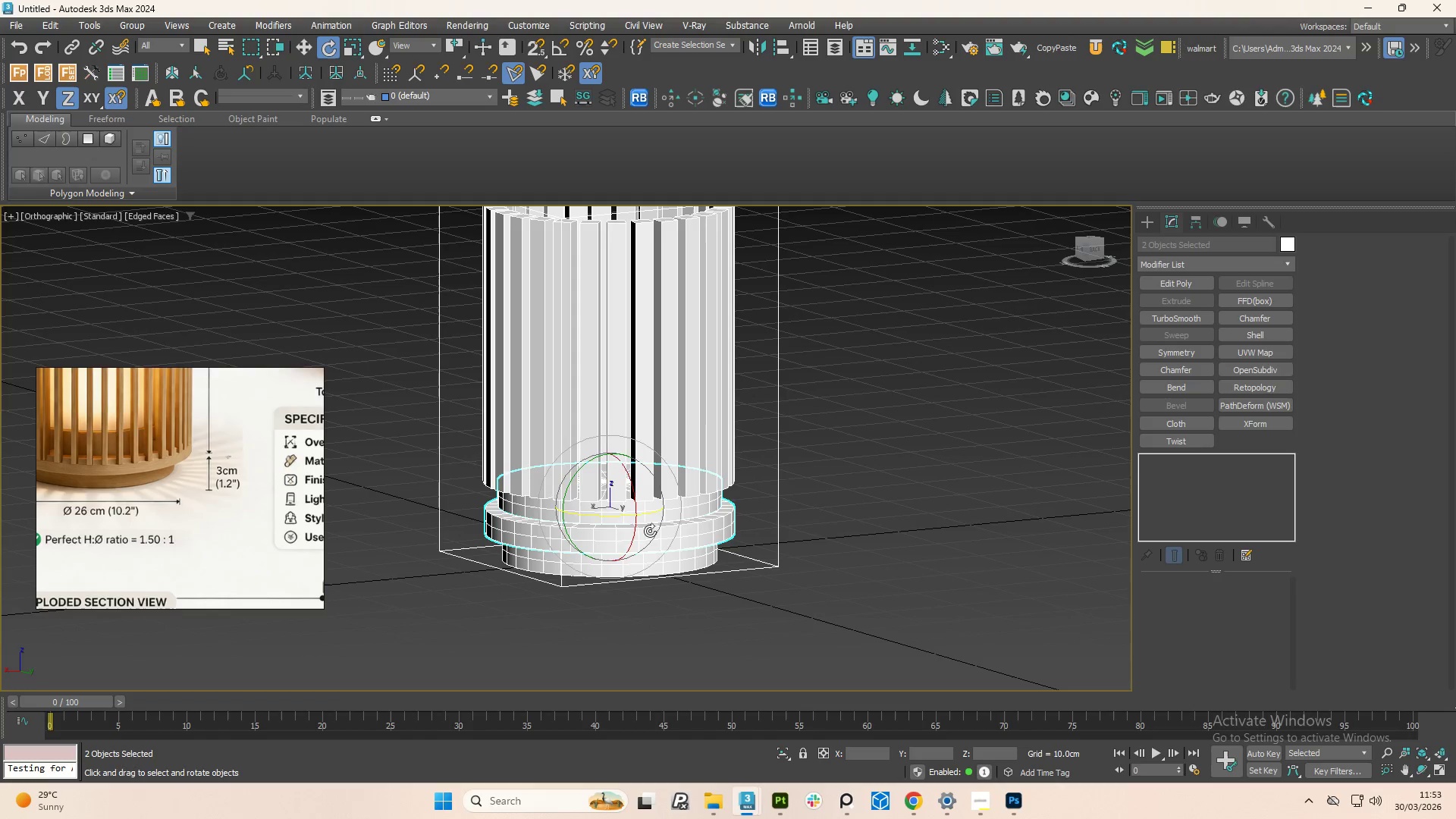 
scroll: coordinate [666, 524], scroll_direction: down, amount: 1.0
 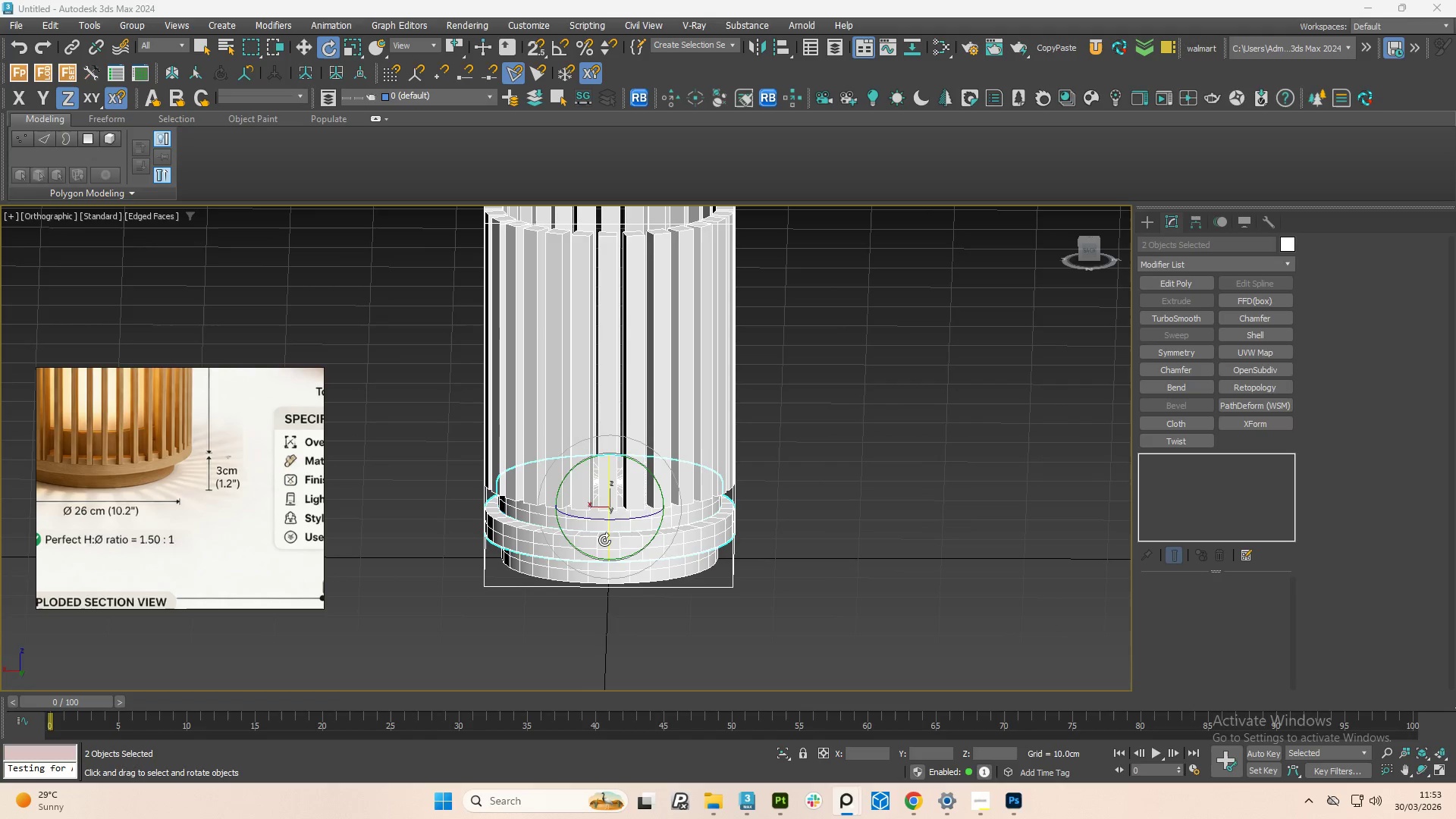 
key(Alt+AltLeft)
 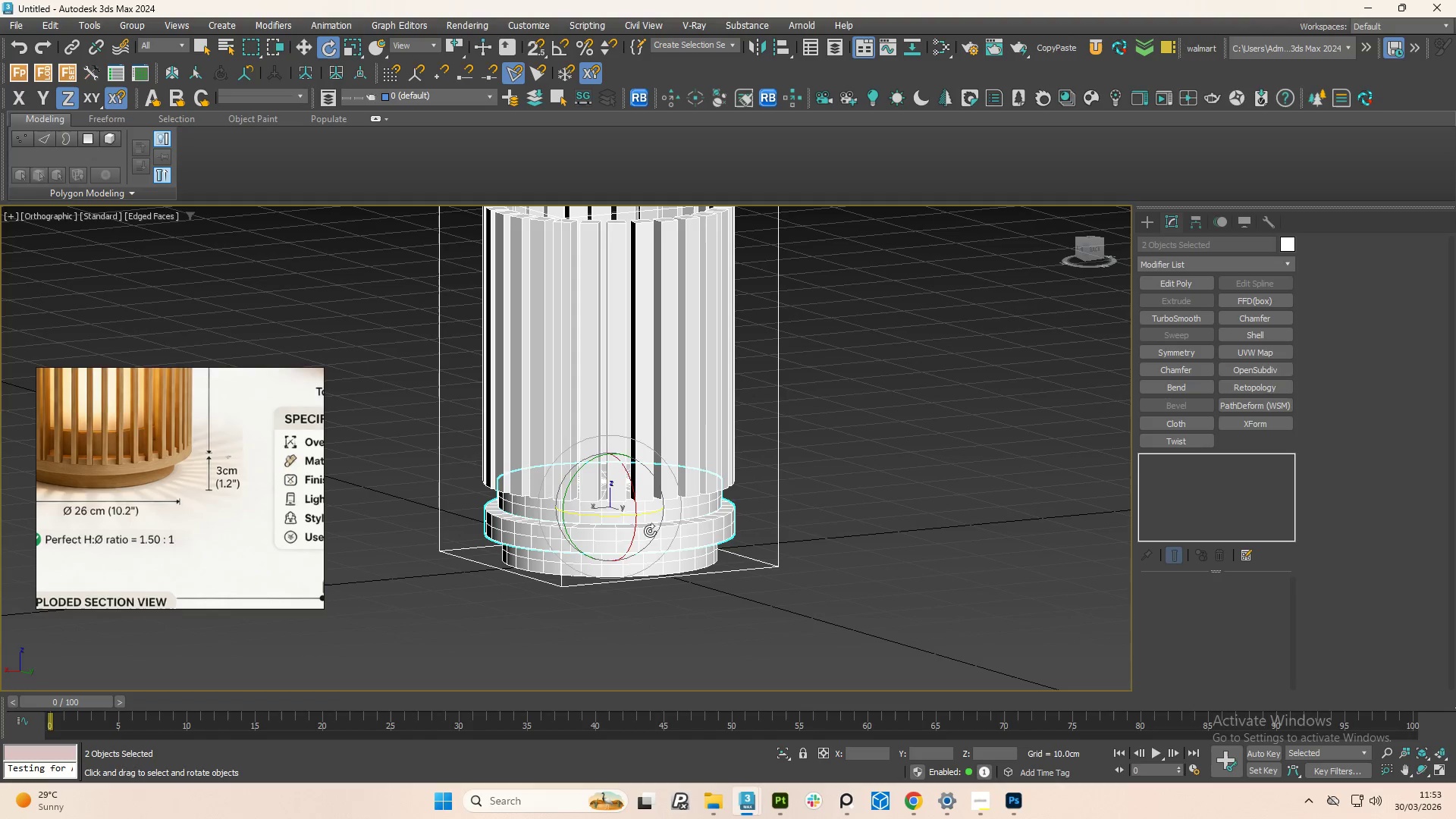 
key(Alt+AltLeft)
 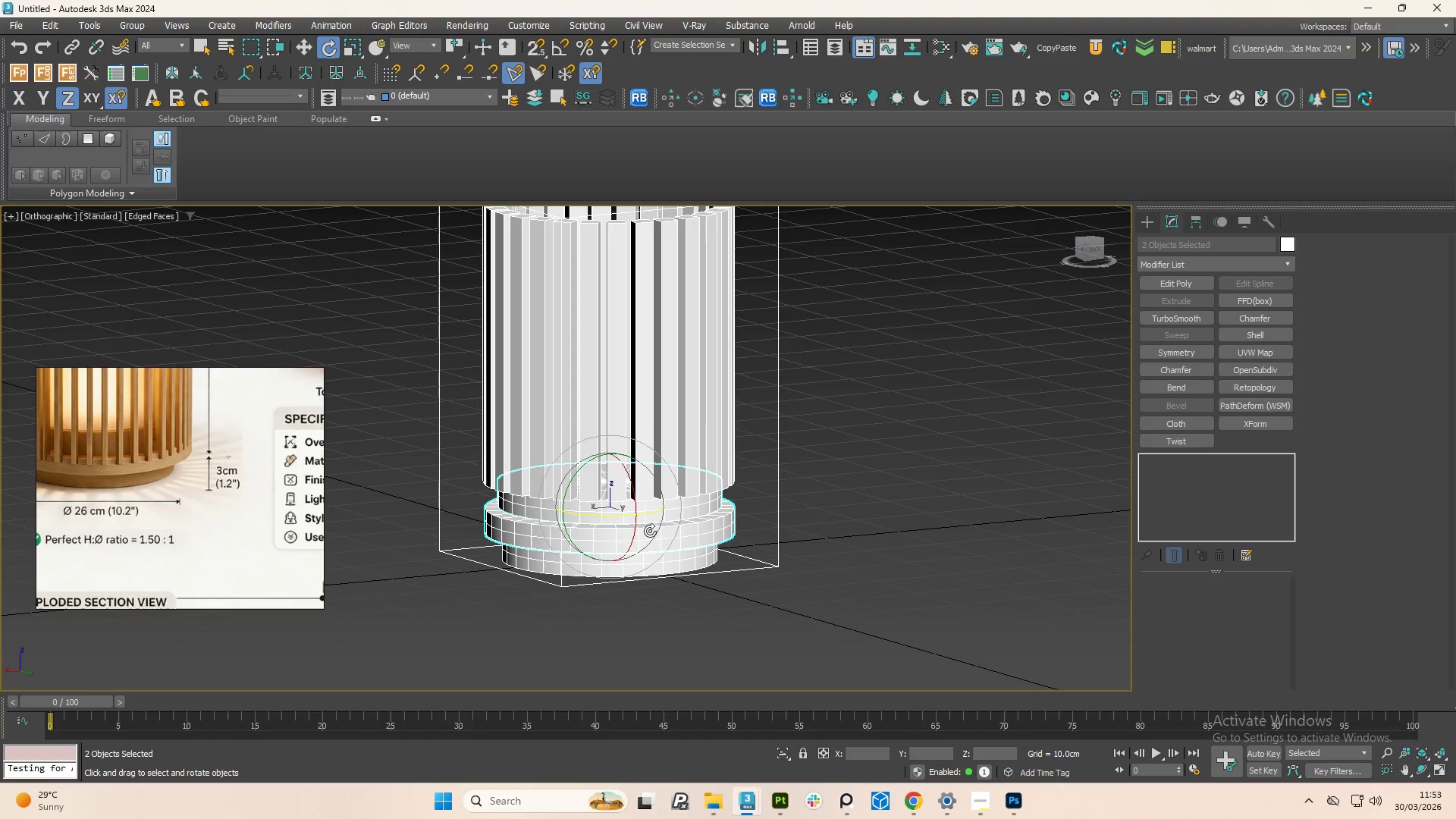 
key(Alt+AltLeft)
 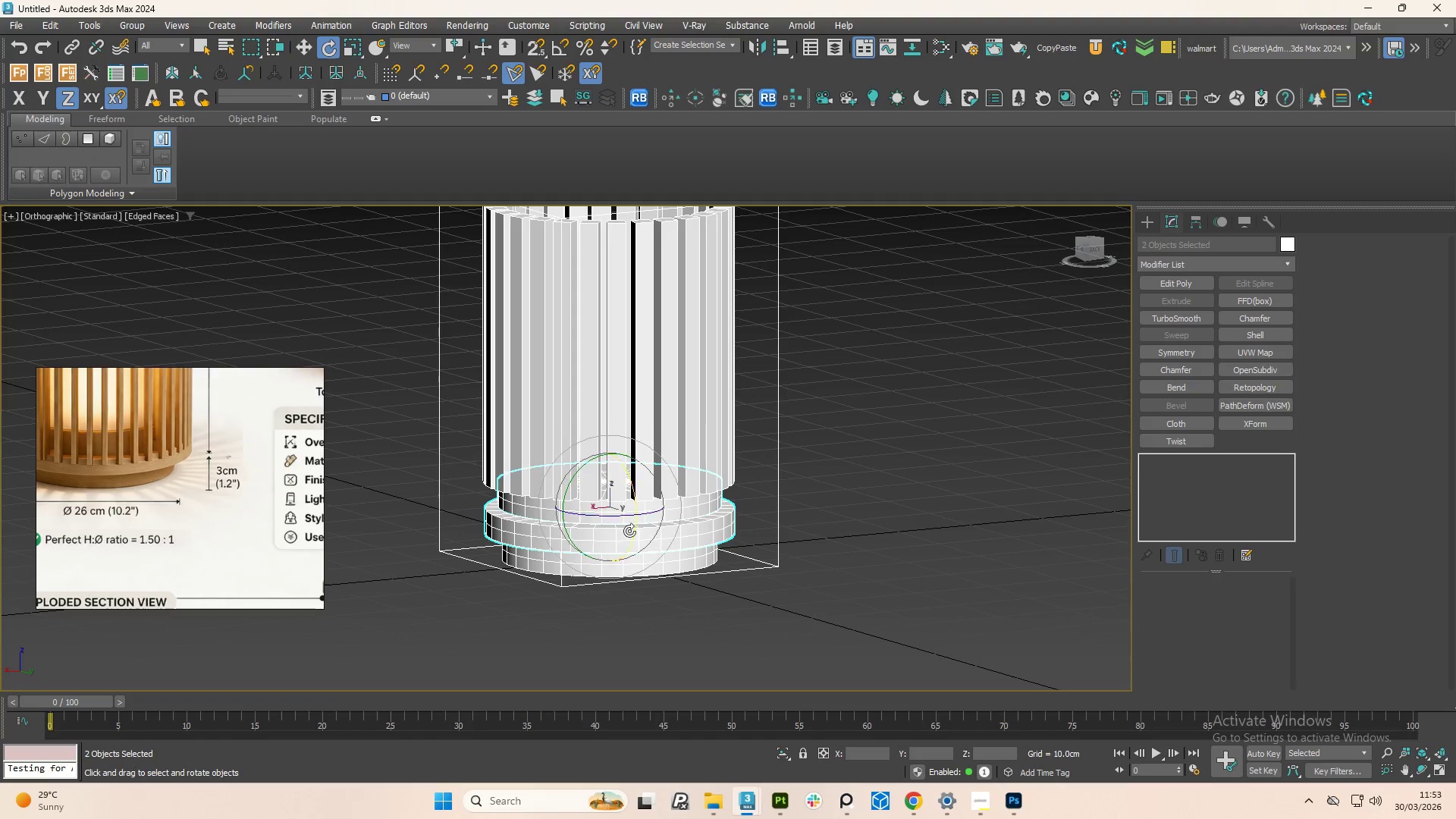 
key(Alt+AltLeft)
 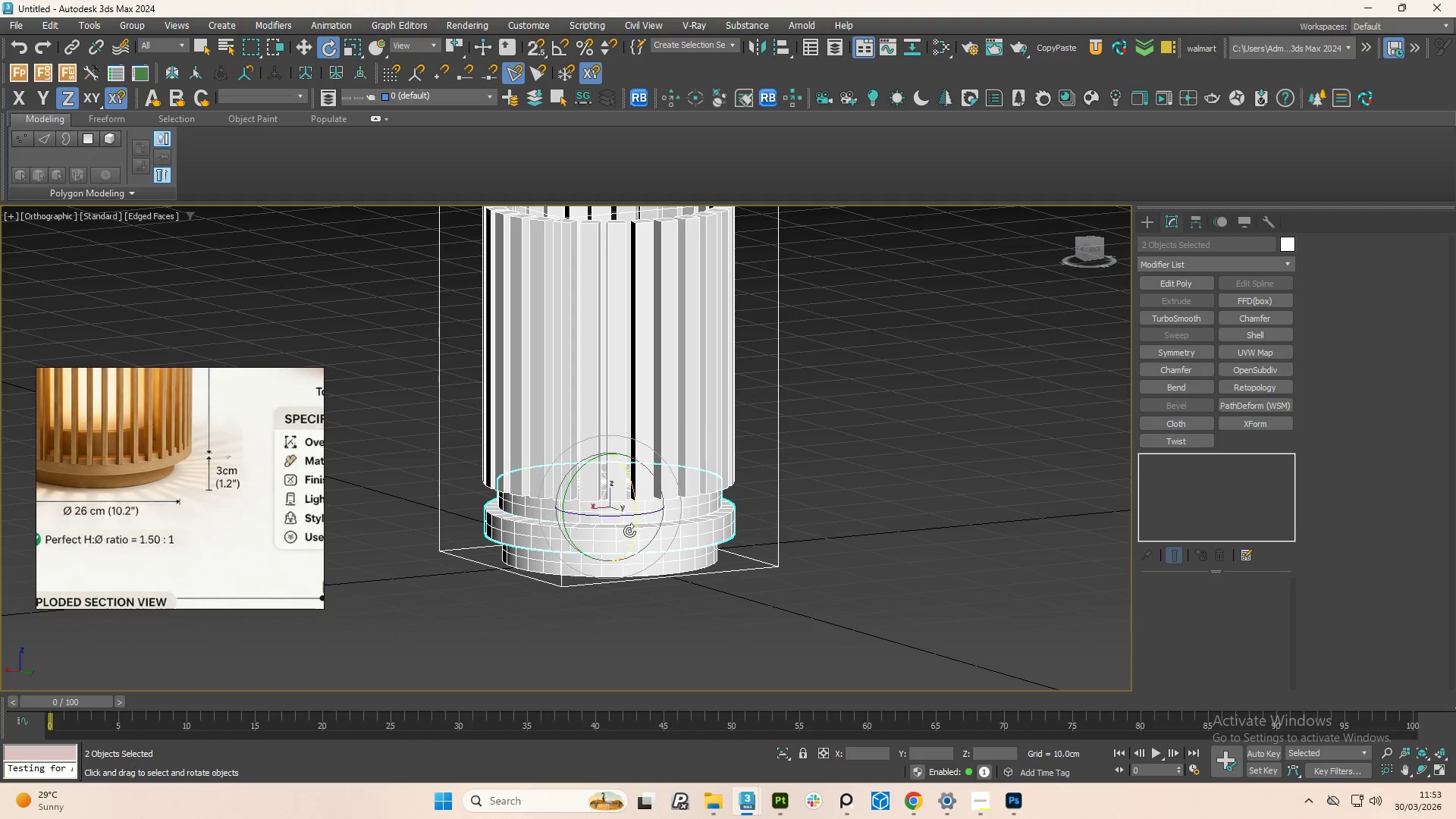 
key(Alt+AltLeft)
 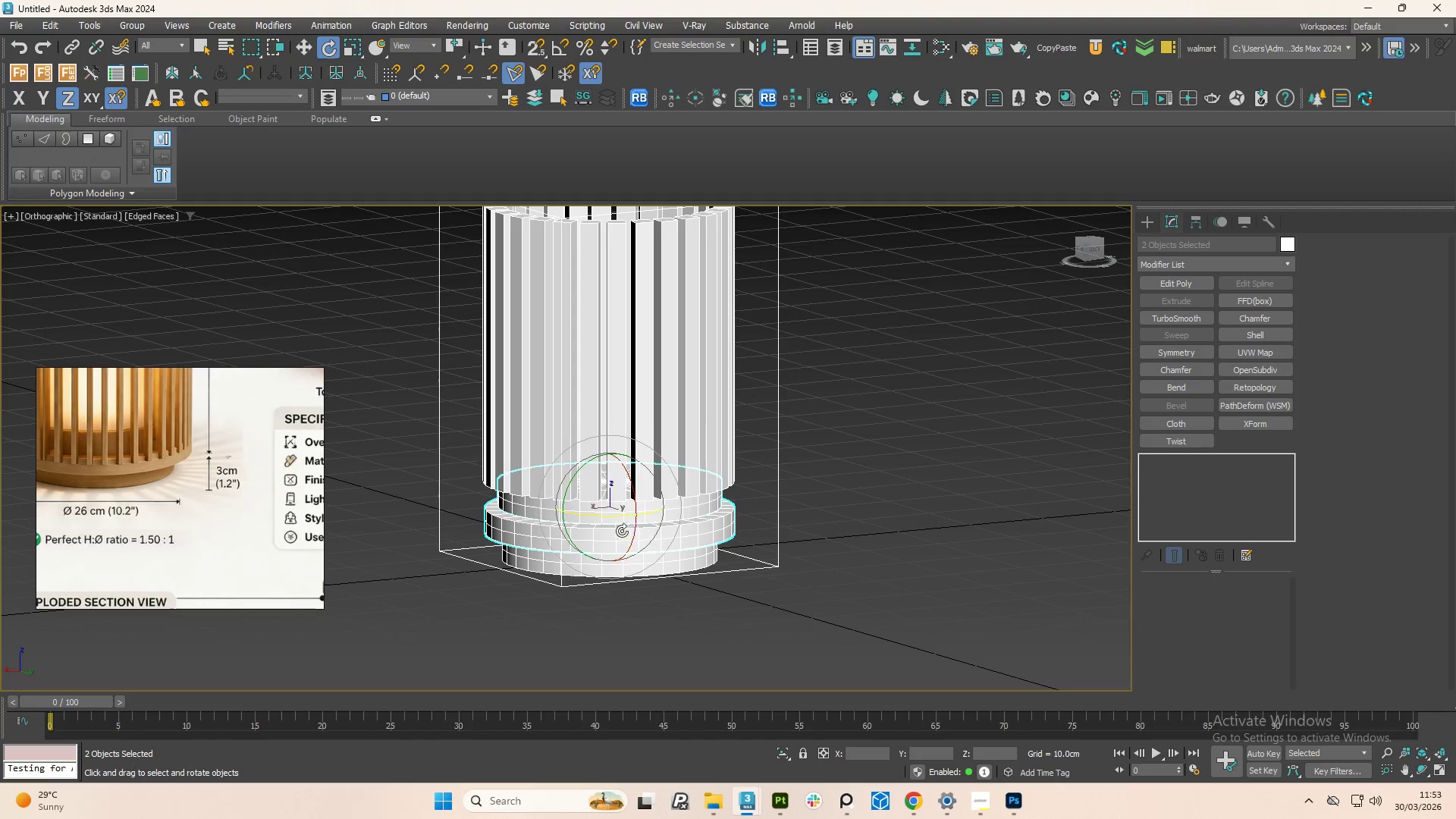 
key(Alt+AltLeft)
 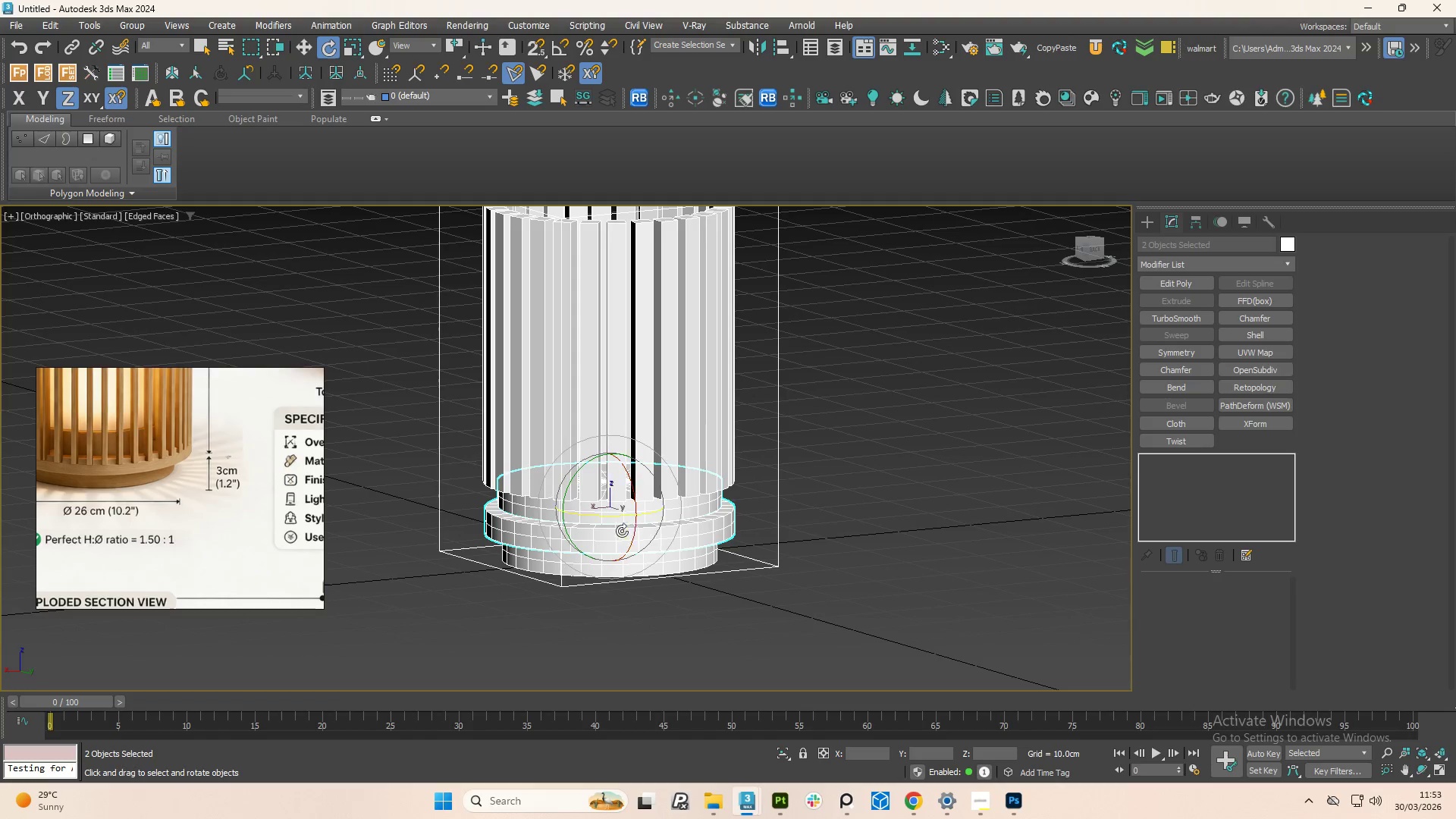 
key(Alt+AltLeft)
 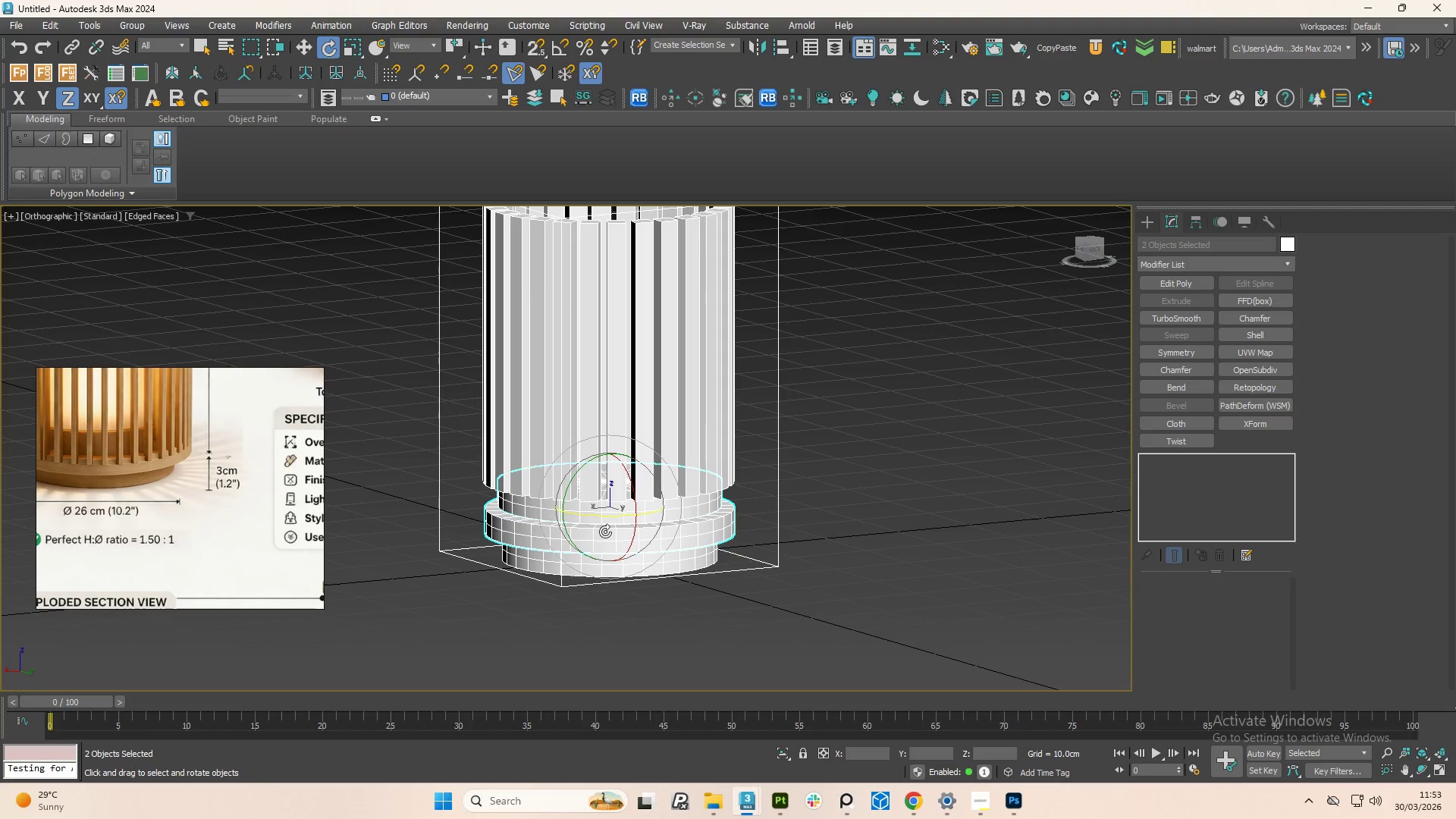 
hold_key(key=AltLeft, duration=1.52)
 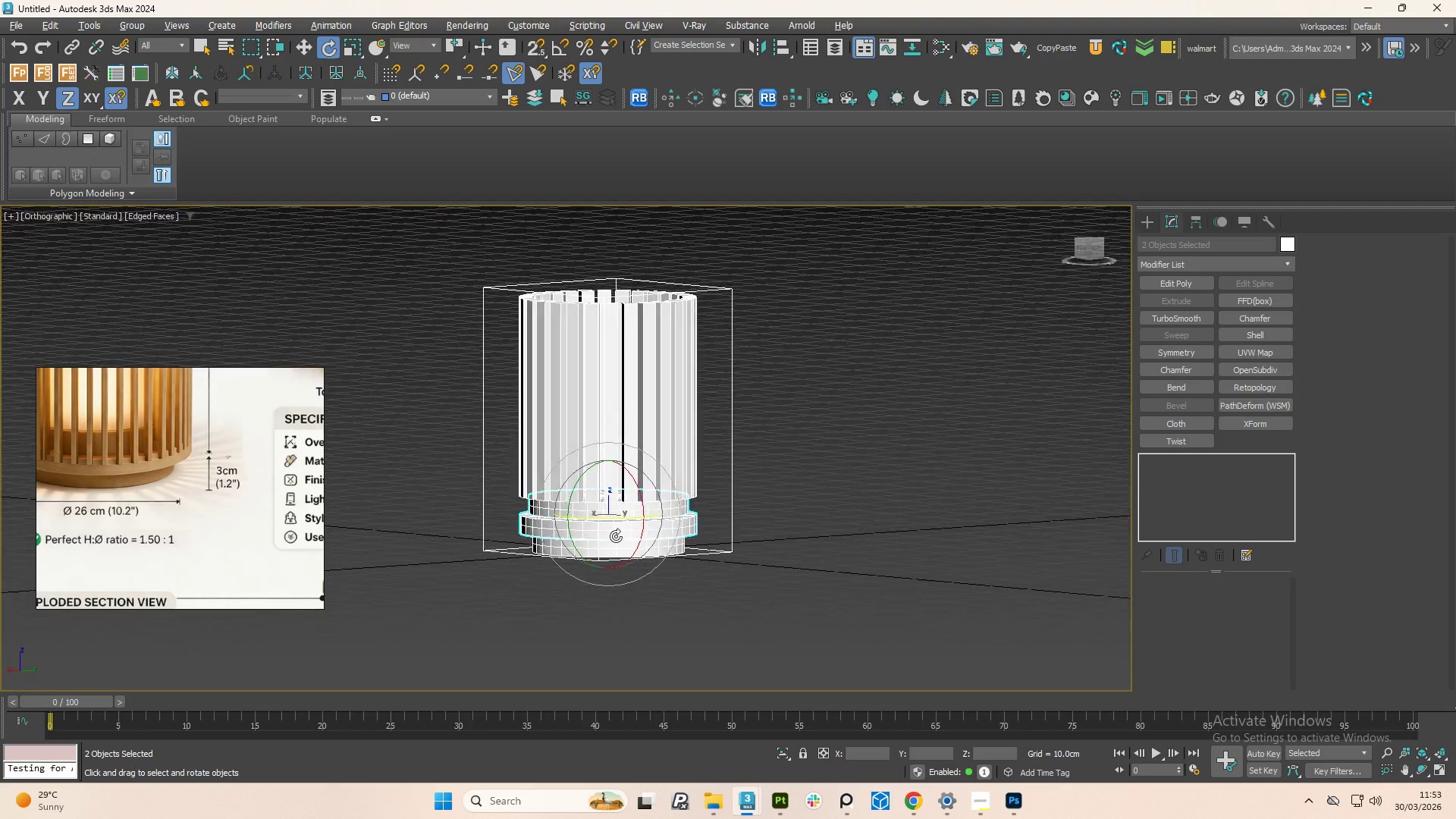 
scroll: coordinate [605, 532], scroll_direction: down, amount: 1.0
 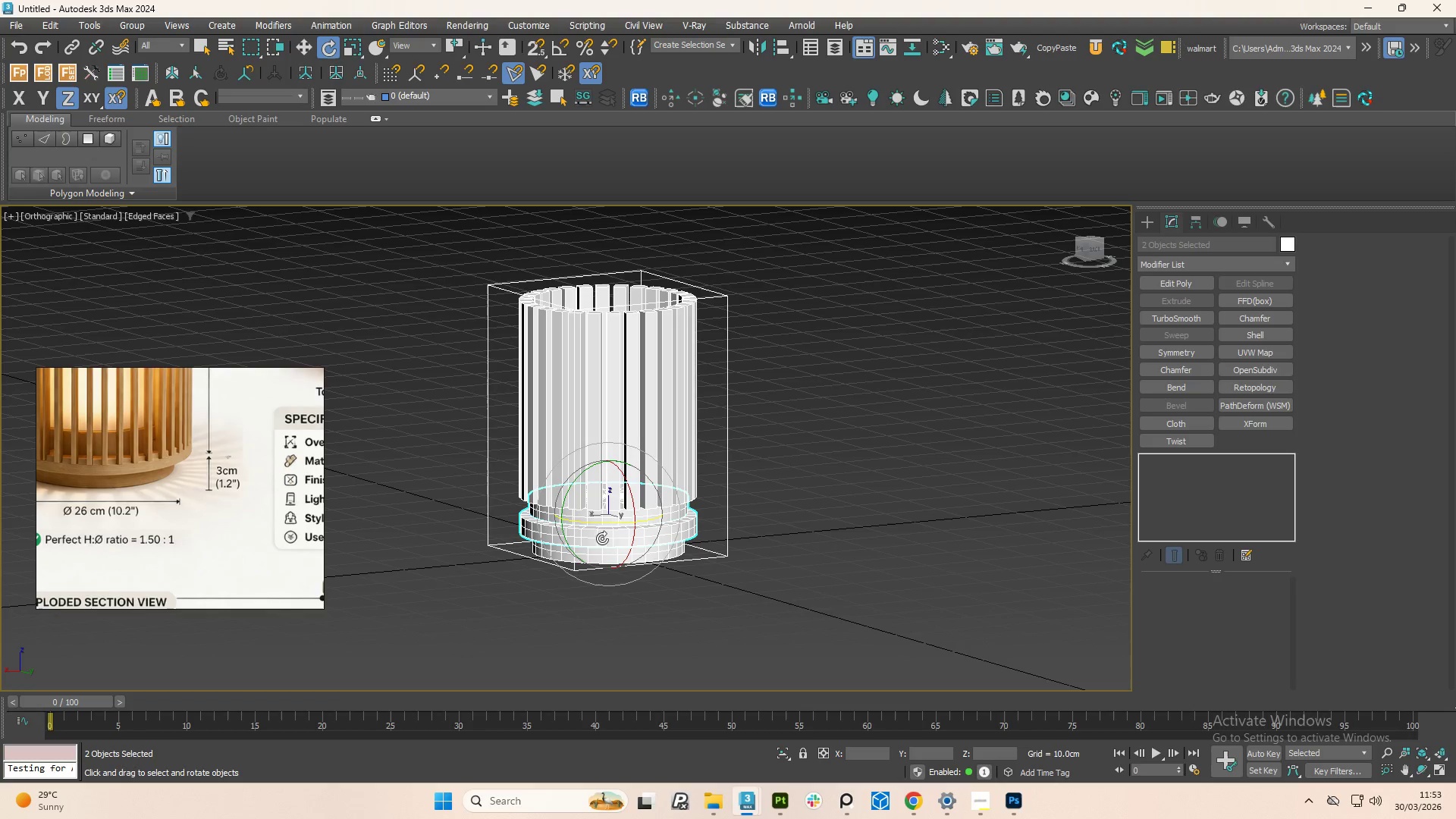 
hold_key(key=AltLeft, duration=1.09)
 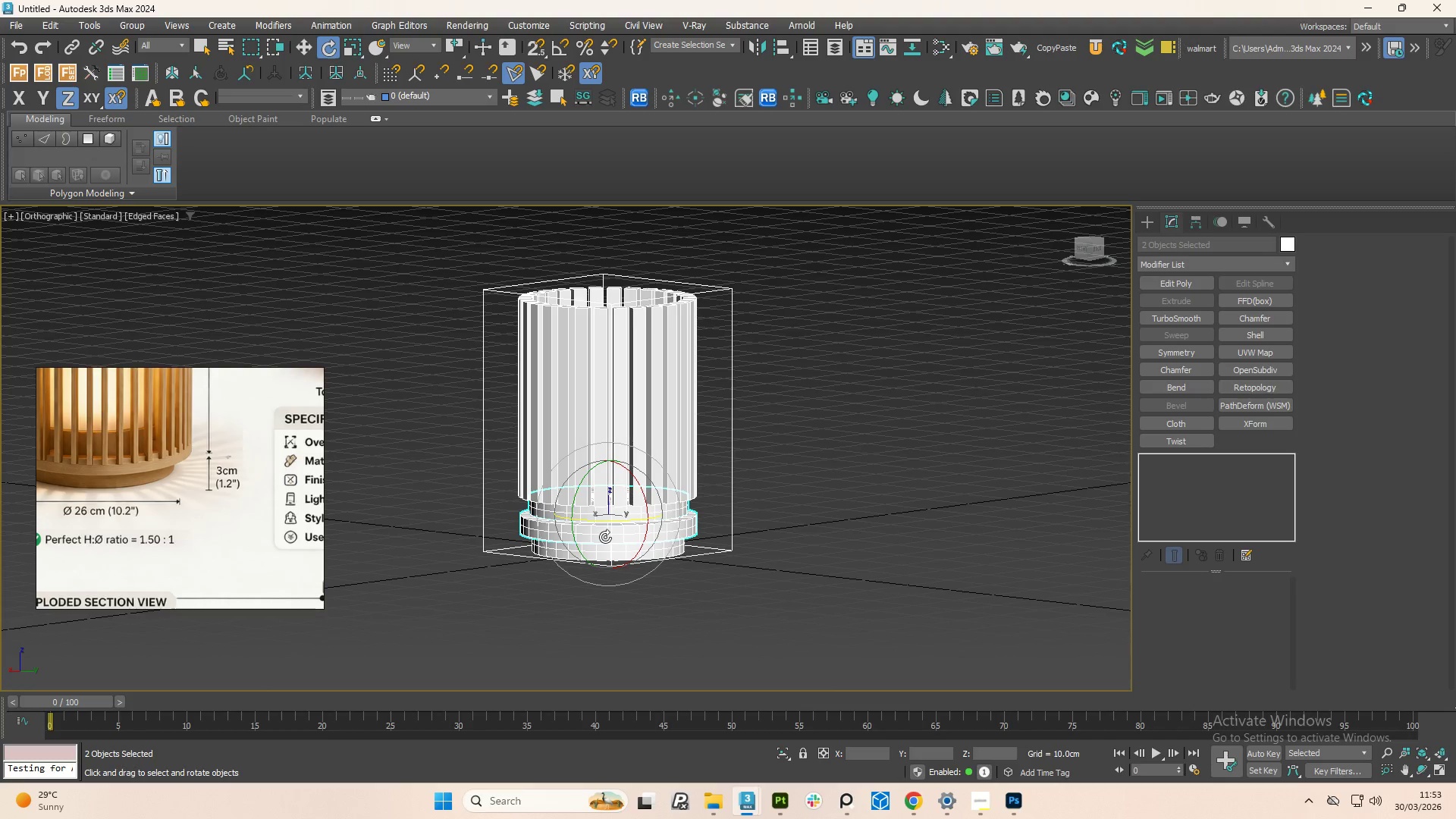 
scroll: coordinate [182, 456], scroll_direction: up, amount: 4.0
 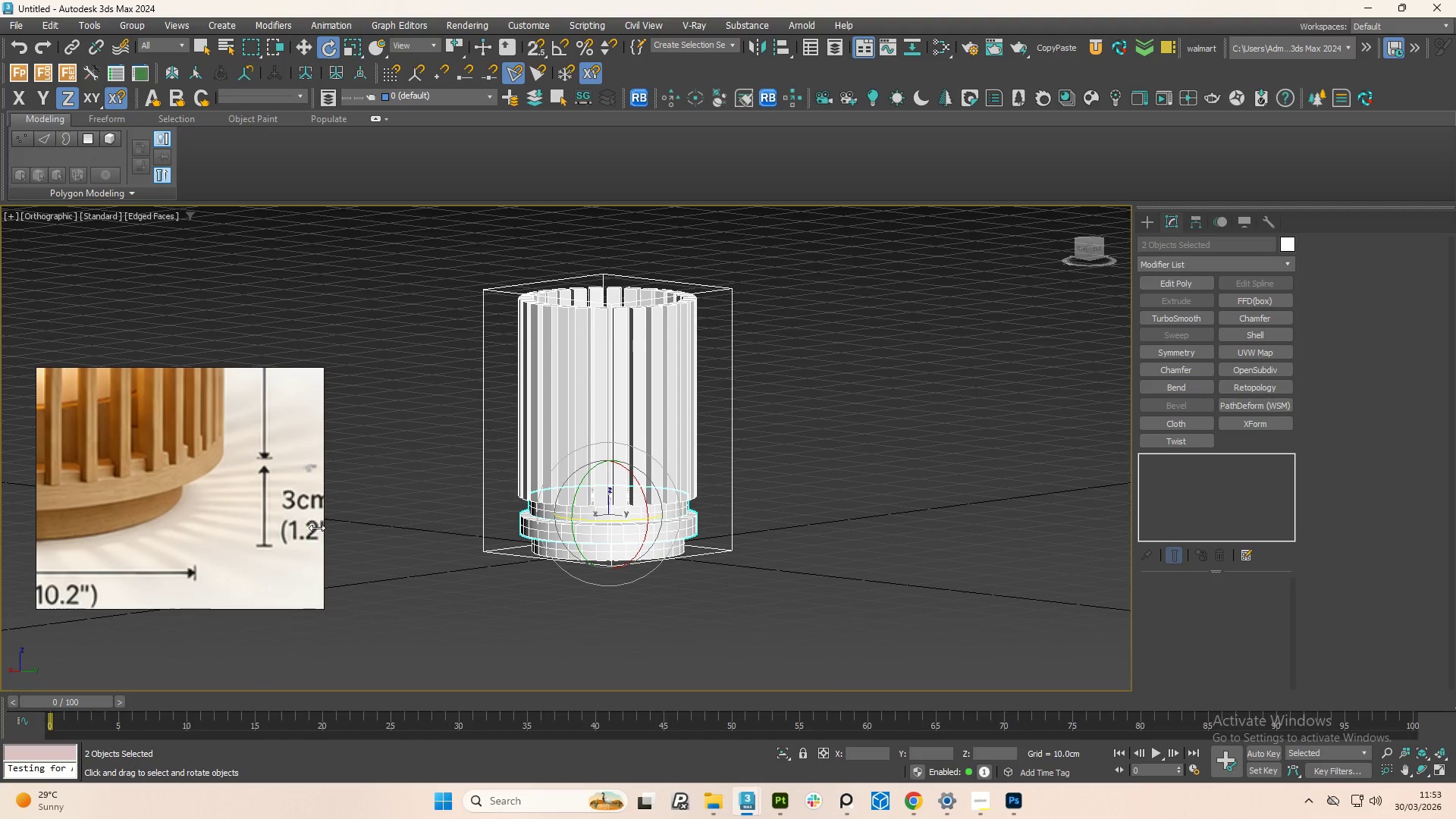 
key(W)
 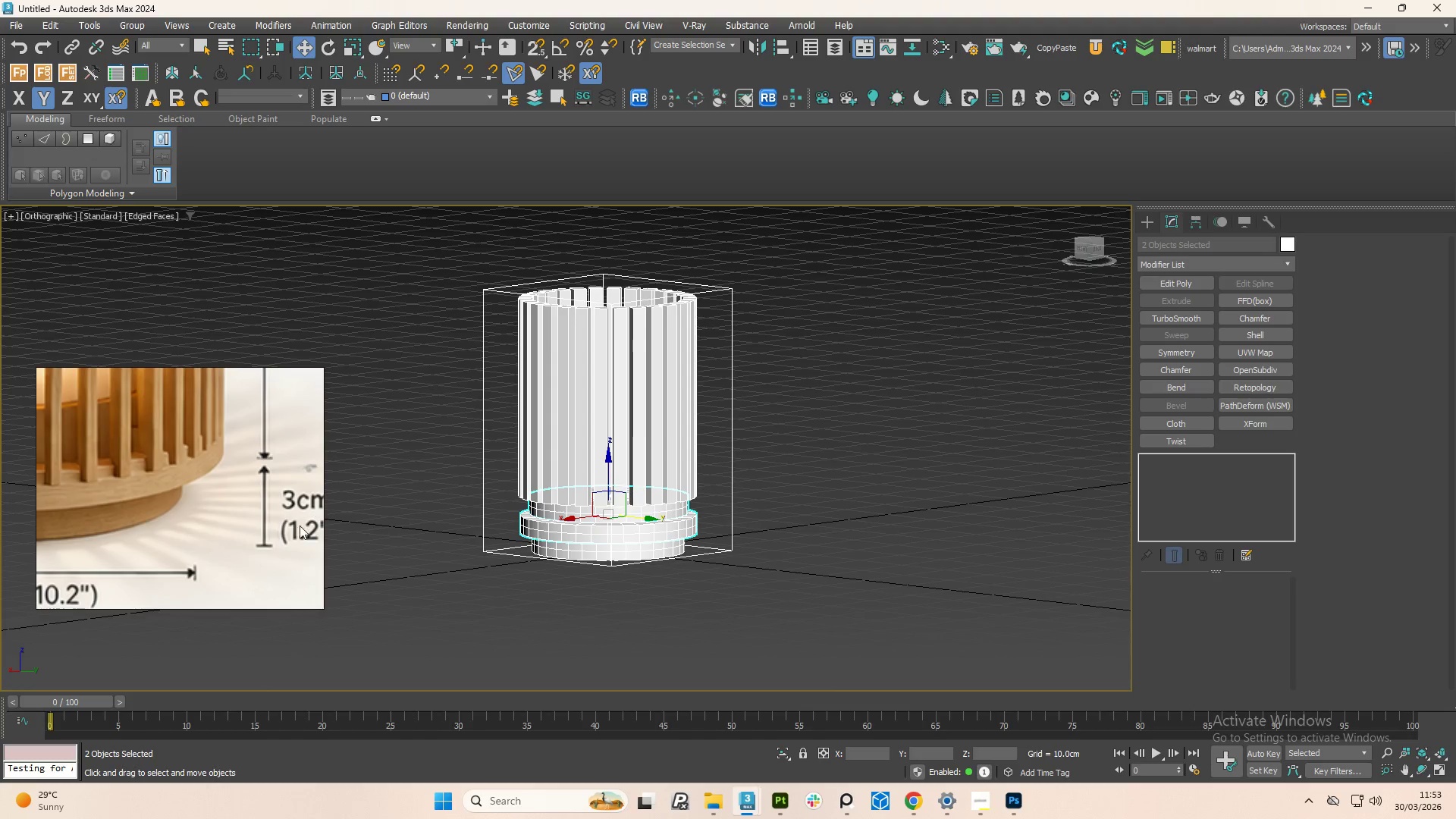 
left_click([614, 529])
 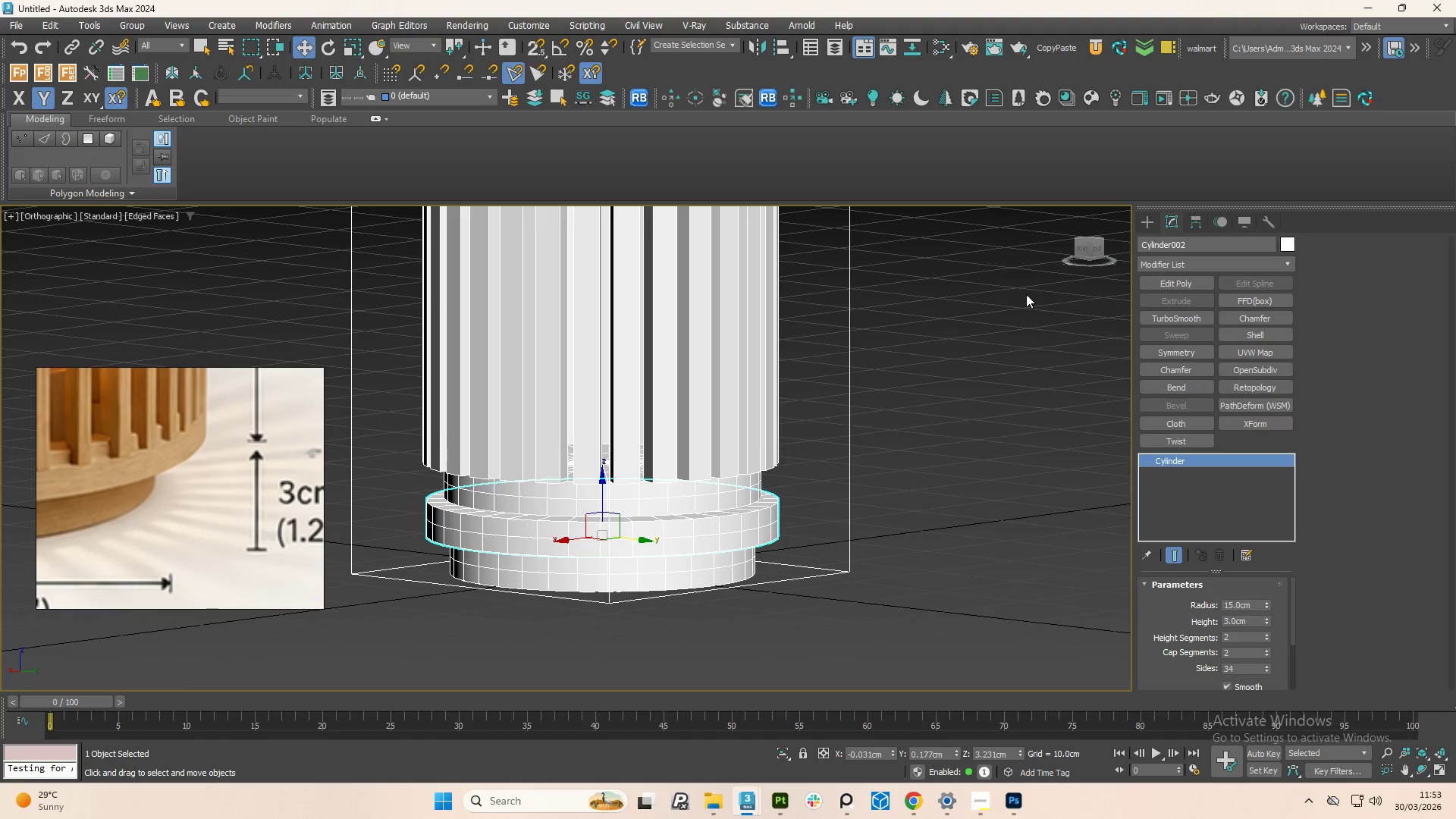 
scroll: coordinate [614, 529], scroll_direction: up, amount: 3.0
 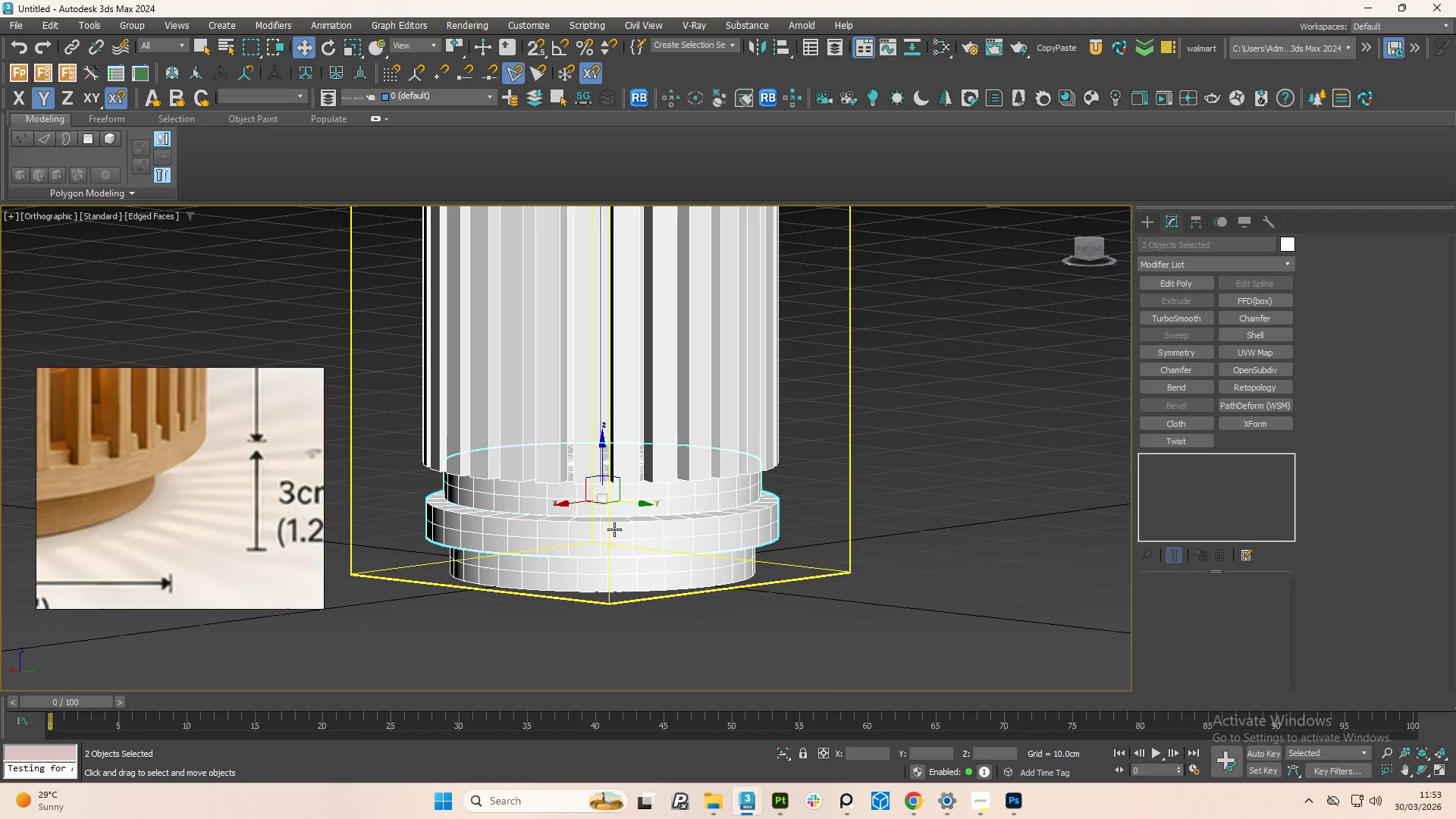 
left_click([1100, 246])
 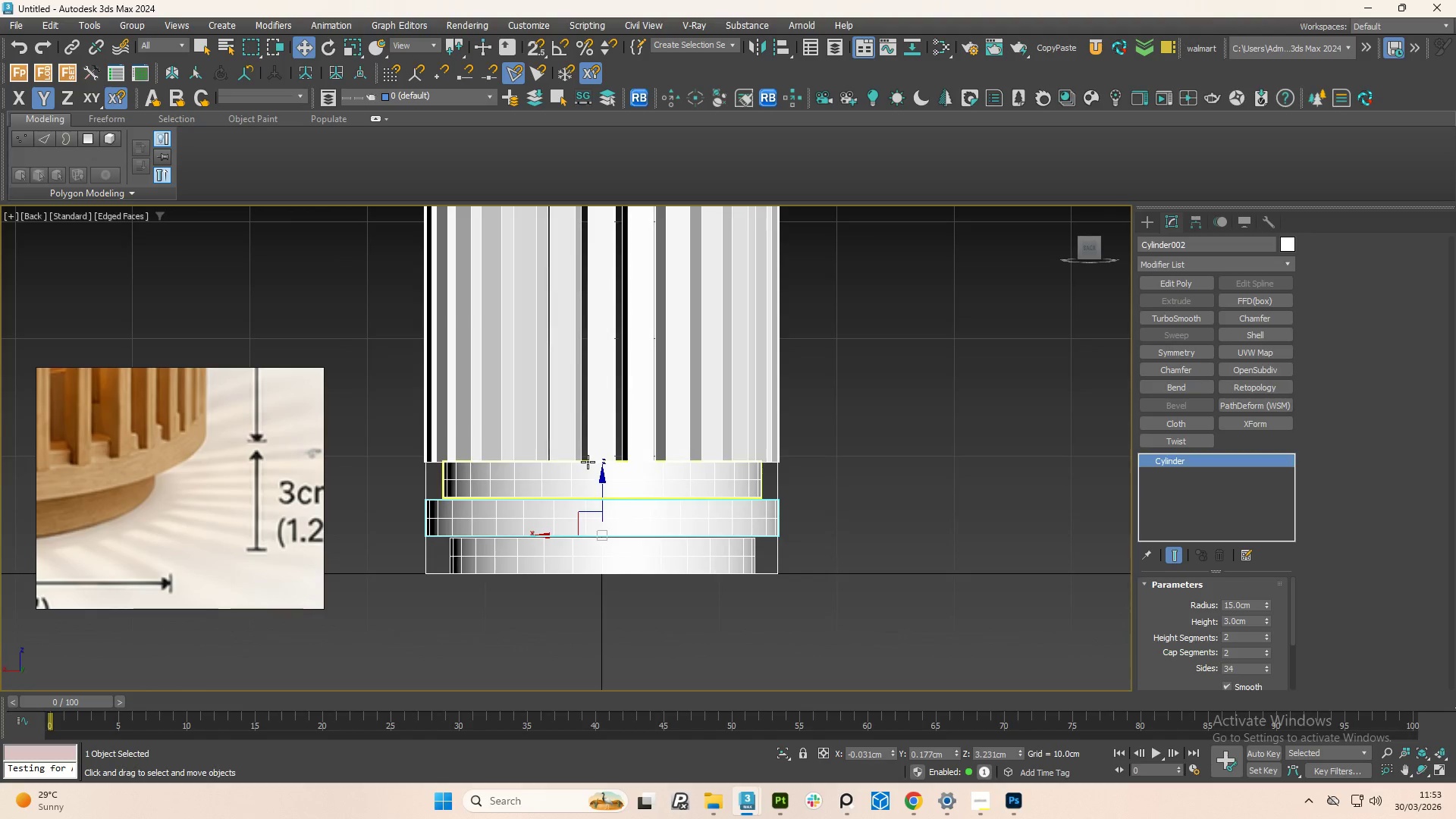 
scroll: coordinate [661, 454], scroll_direction: down, amount: 2.0
 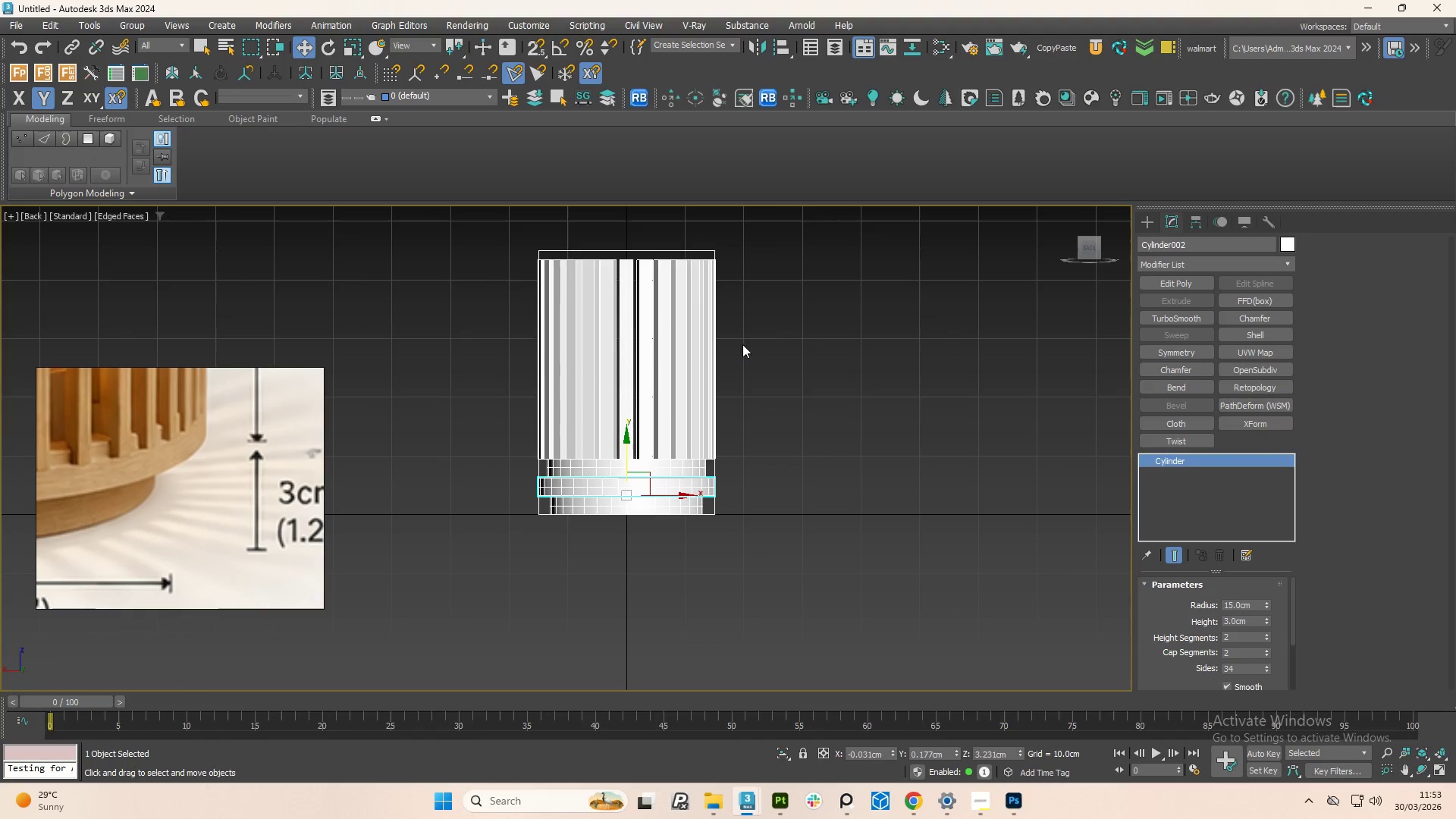 
left_click_drag(start_coordinate=[745, 341], to_coordinate=[379, 393])
 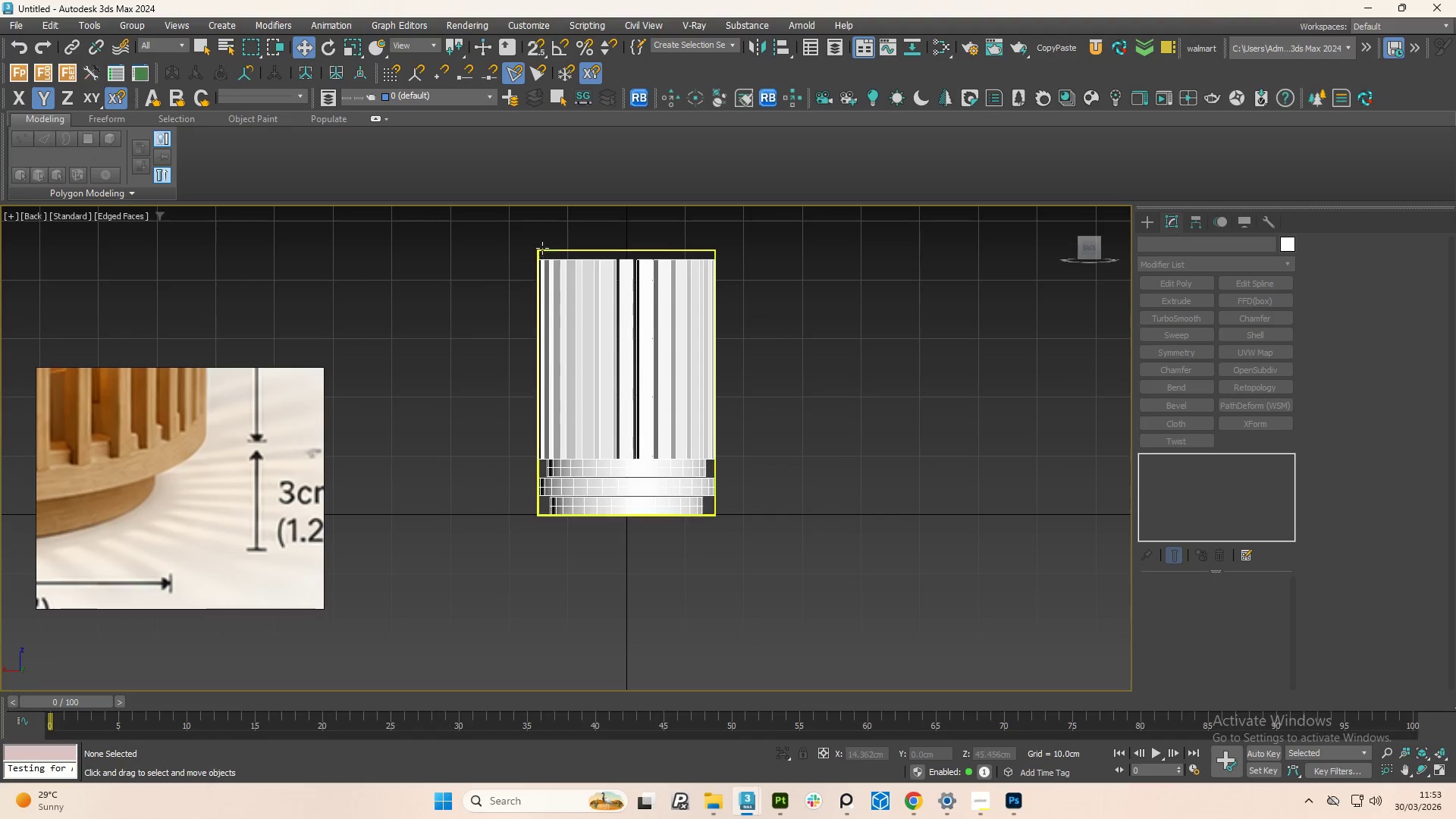 
left_click_drag(start_coordinate=[499, 258], to_coordinate=[883, 425])
 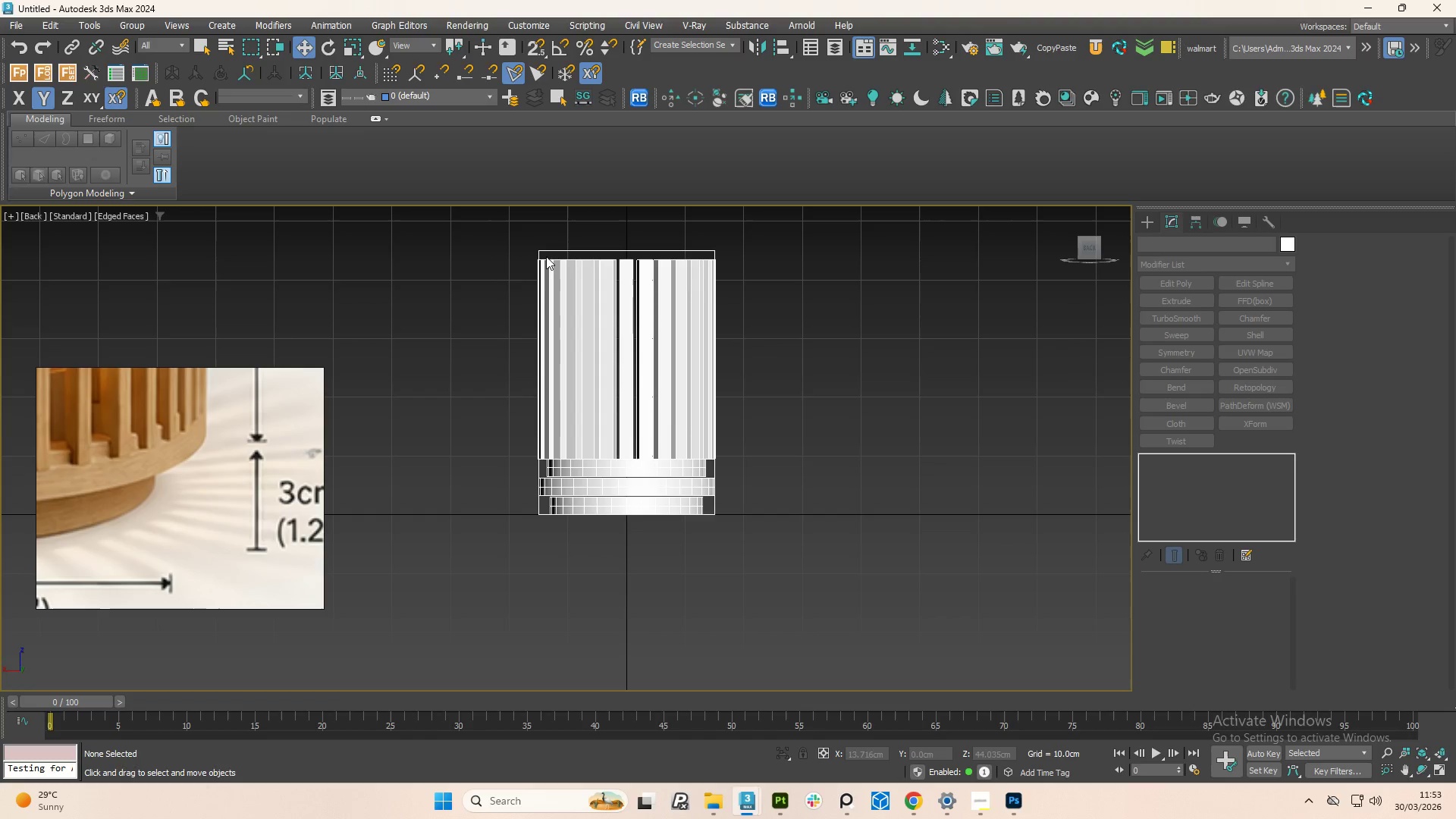 
left_click([551, 249])
 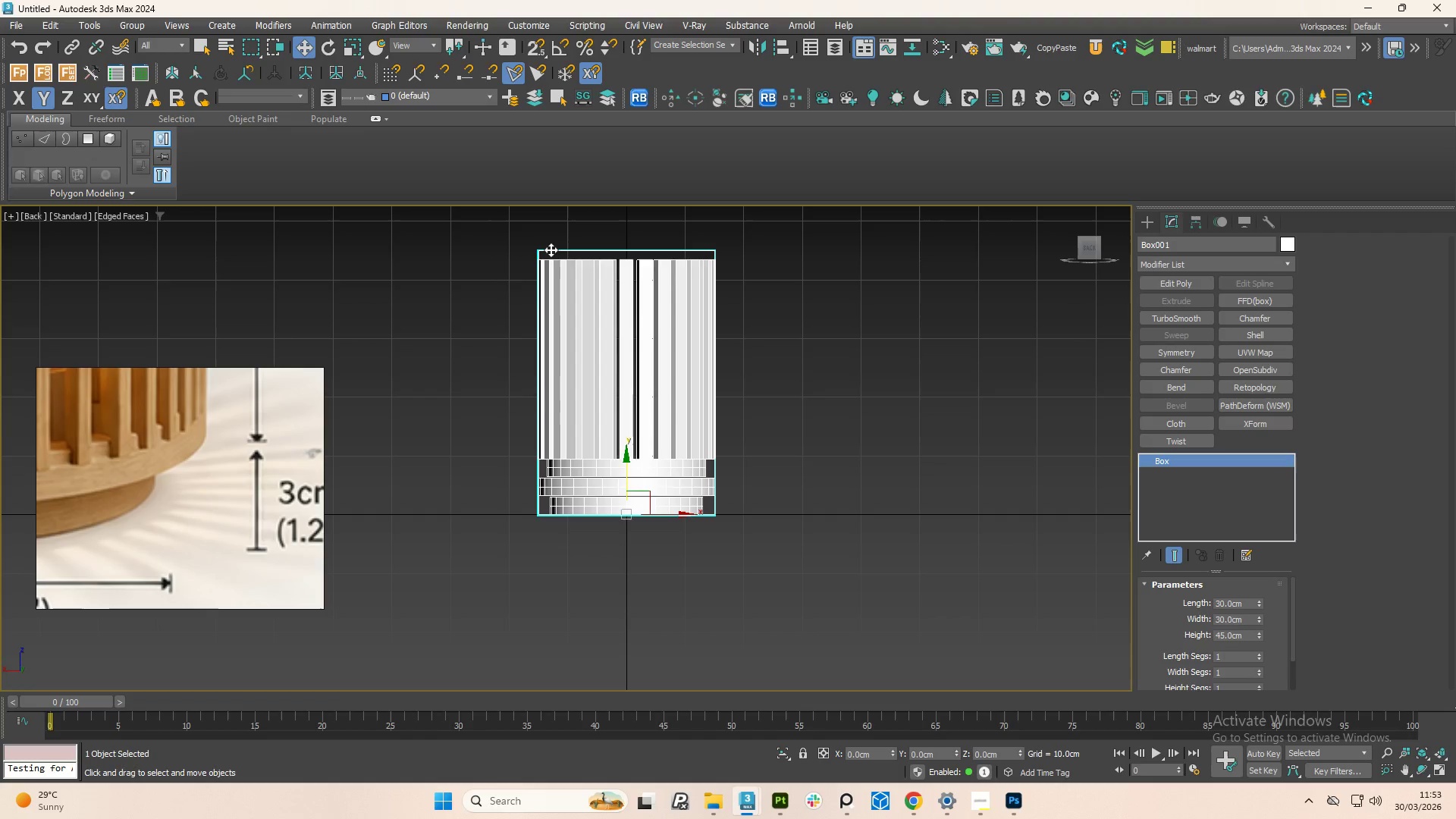 
left_click([843, 388])
 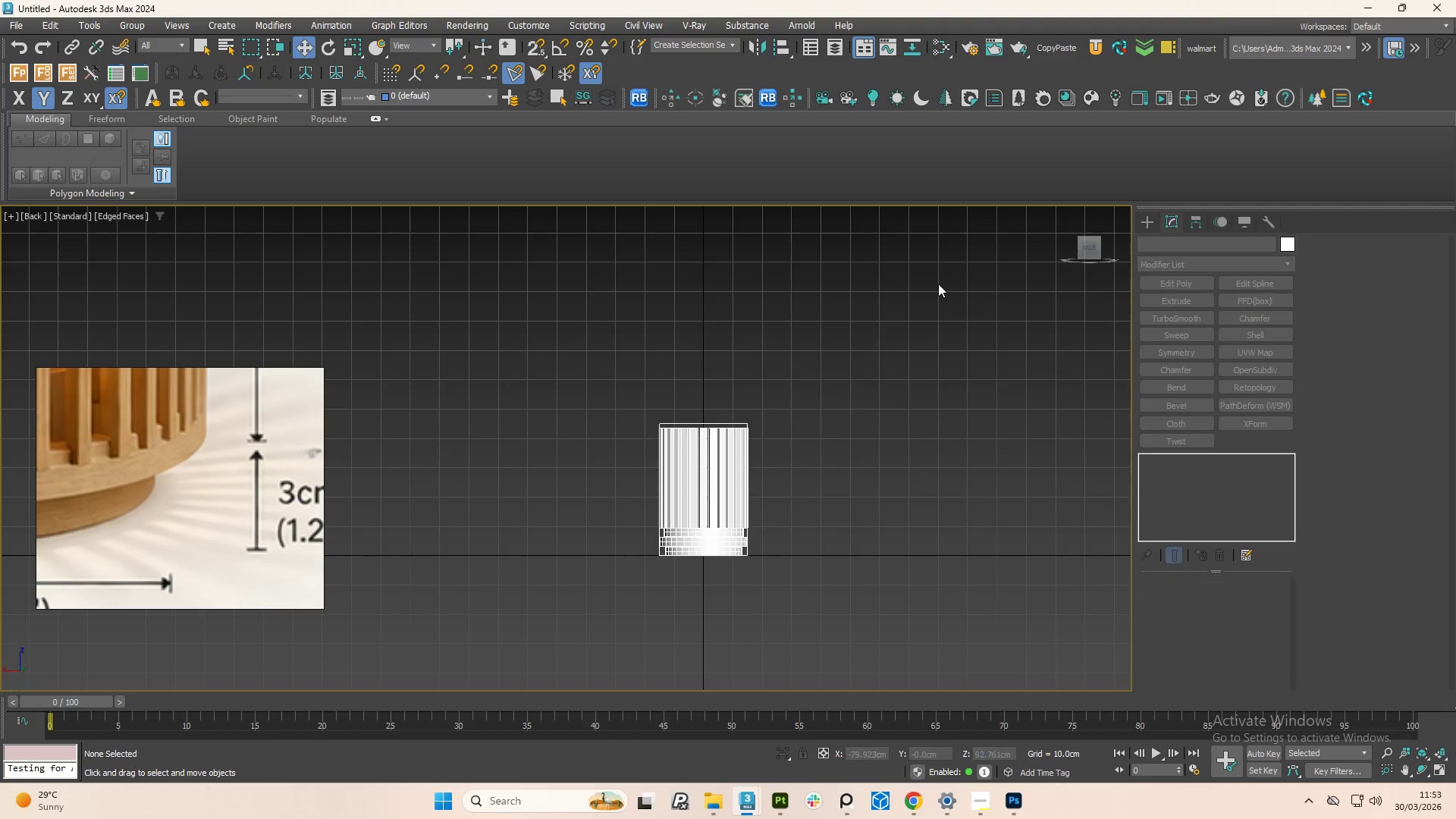 
scroll: coordinate [773, 337], scroll_direction: down, amount: 2.0
 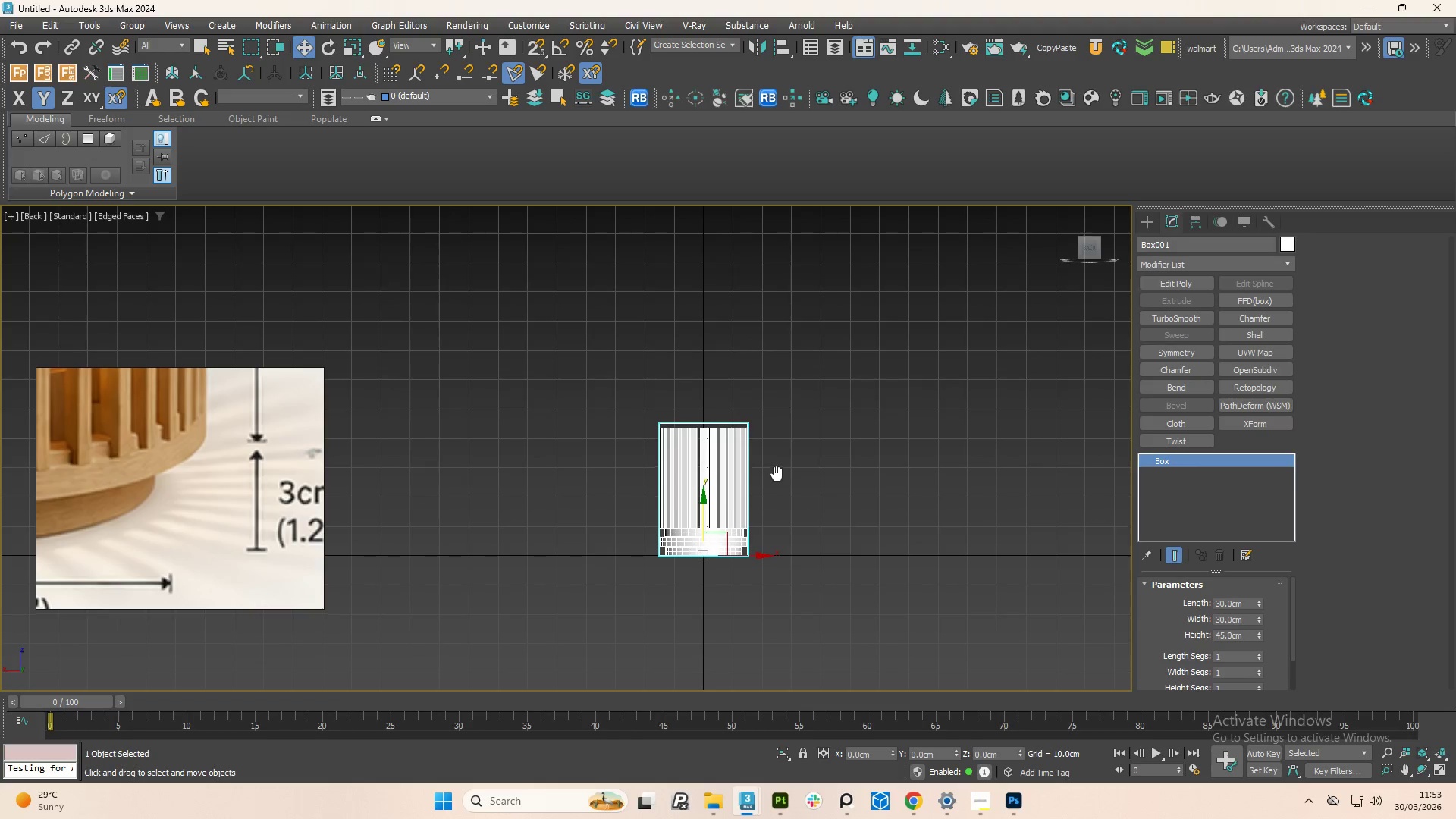 
left_click_drag(start_coordinate=[938, 284], to_coordinate=[325, 475])
 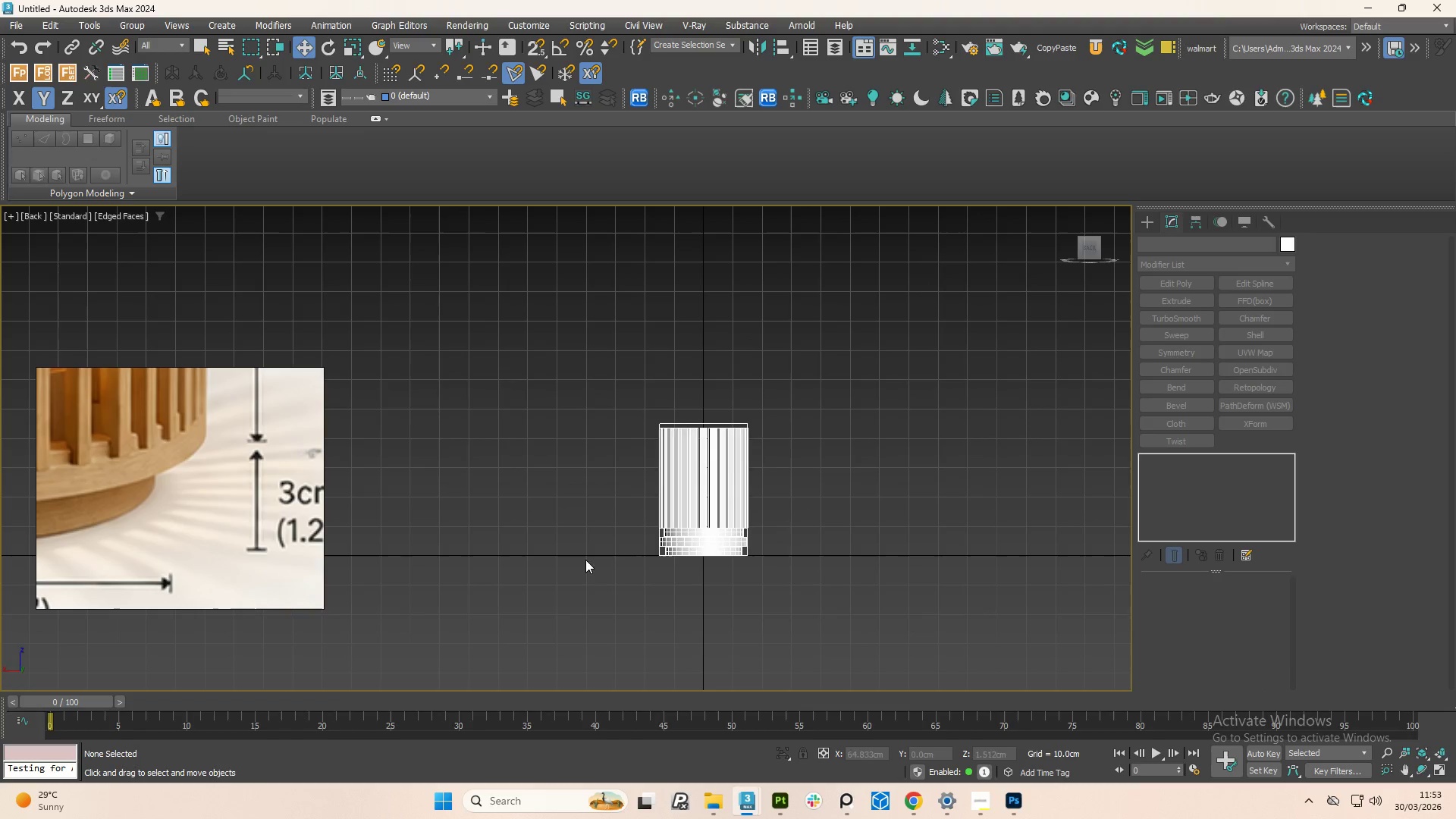 
left_click_drag(start_coordinate=[595, 261], to_coordinate=[918, 535])
 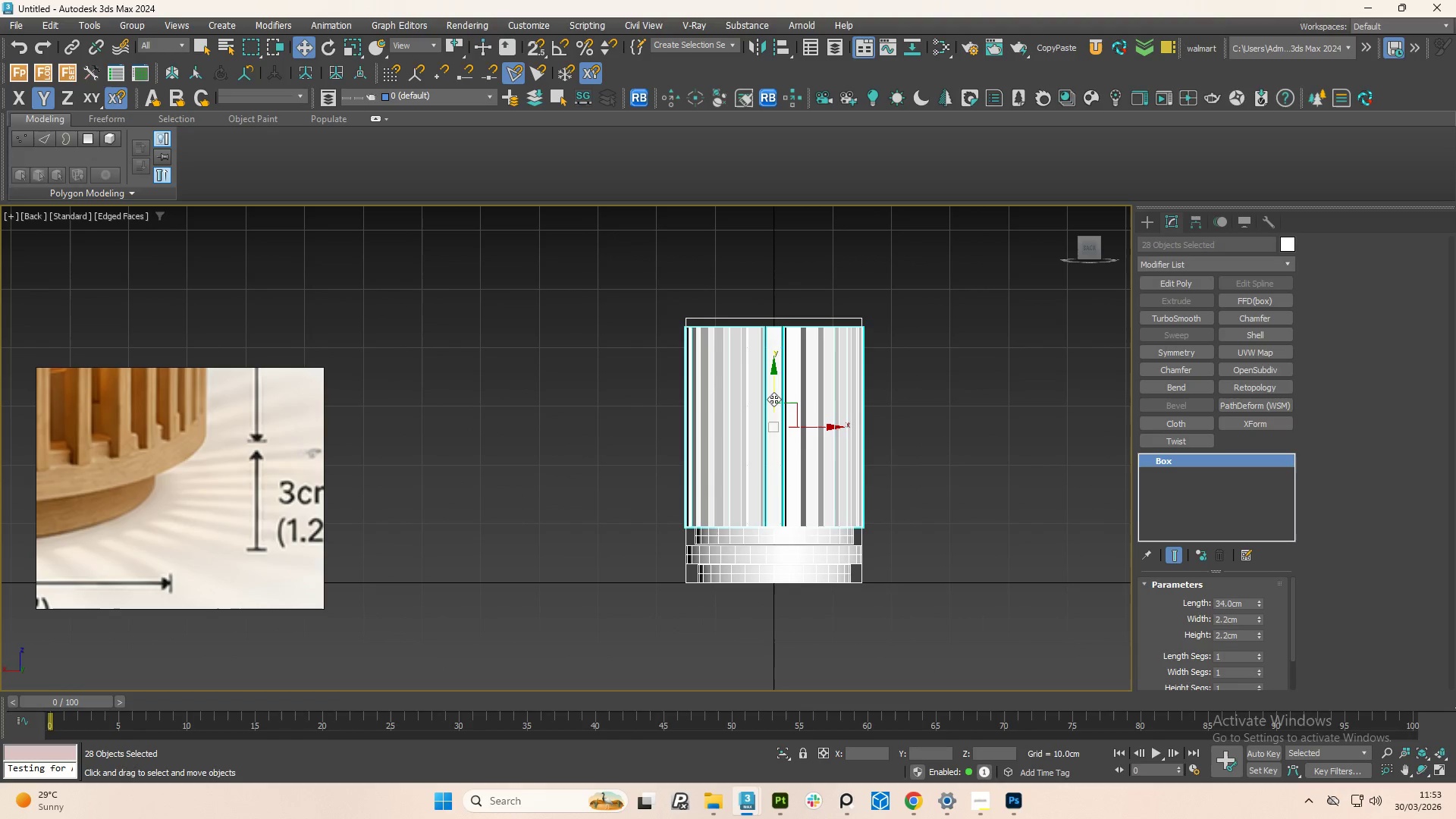 
scroll: coordinate [635, 523], scroll_direction: up, amount: 2.0
 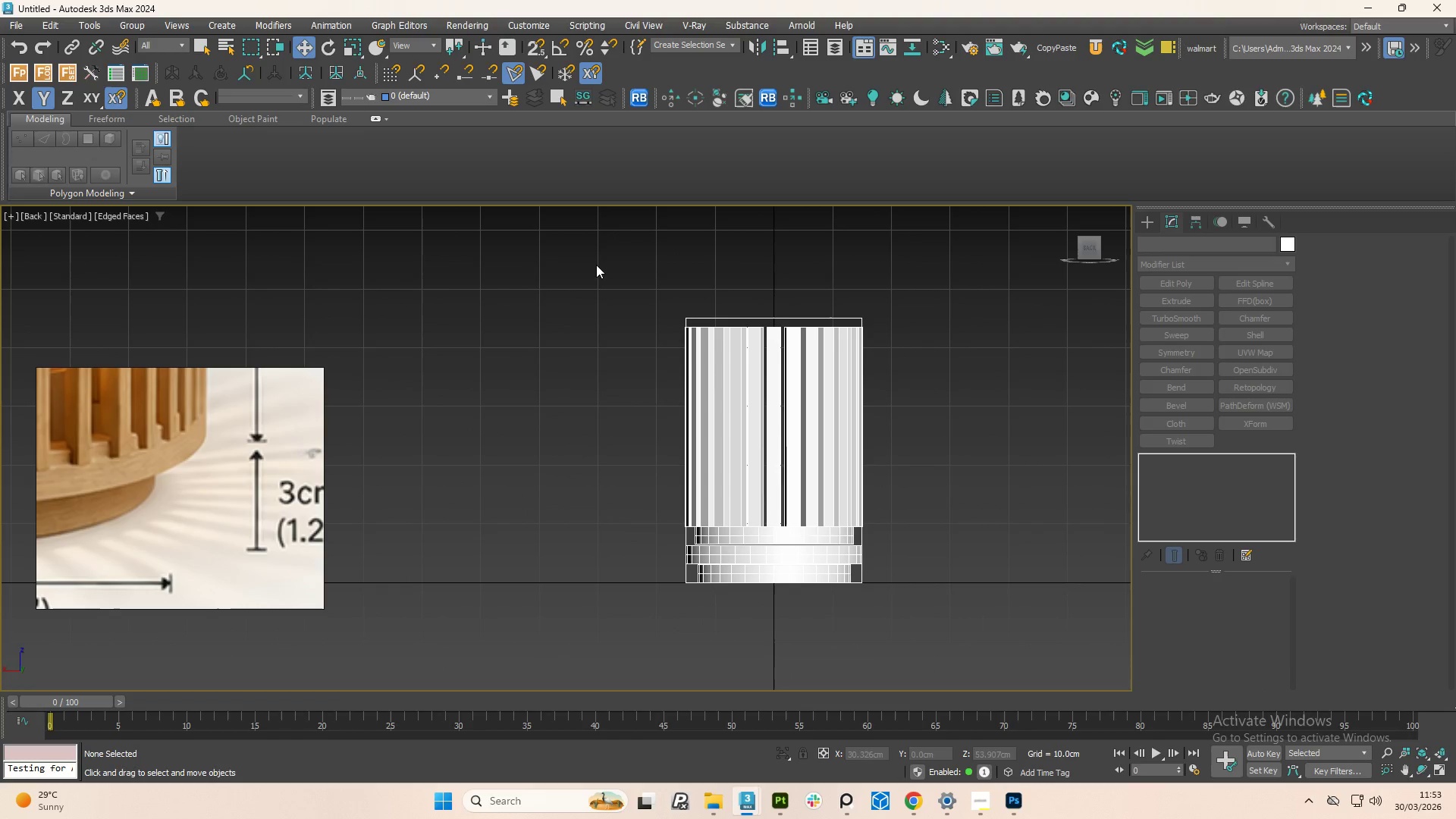 
left_click_drag(start_coordinate=[772, 391], to_coordinate=[747, 579])
 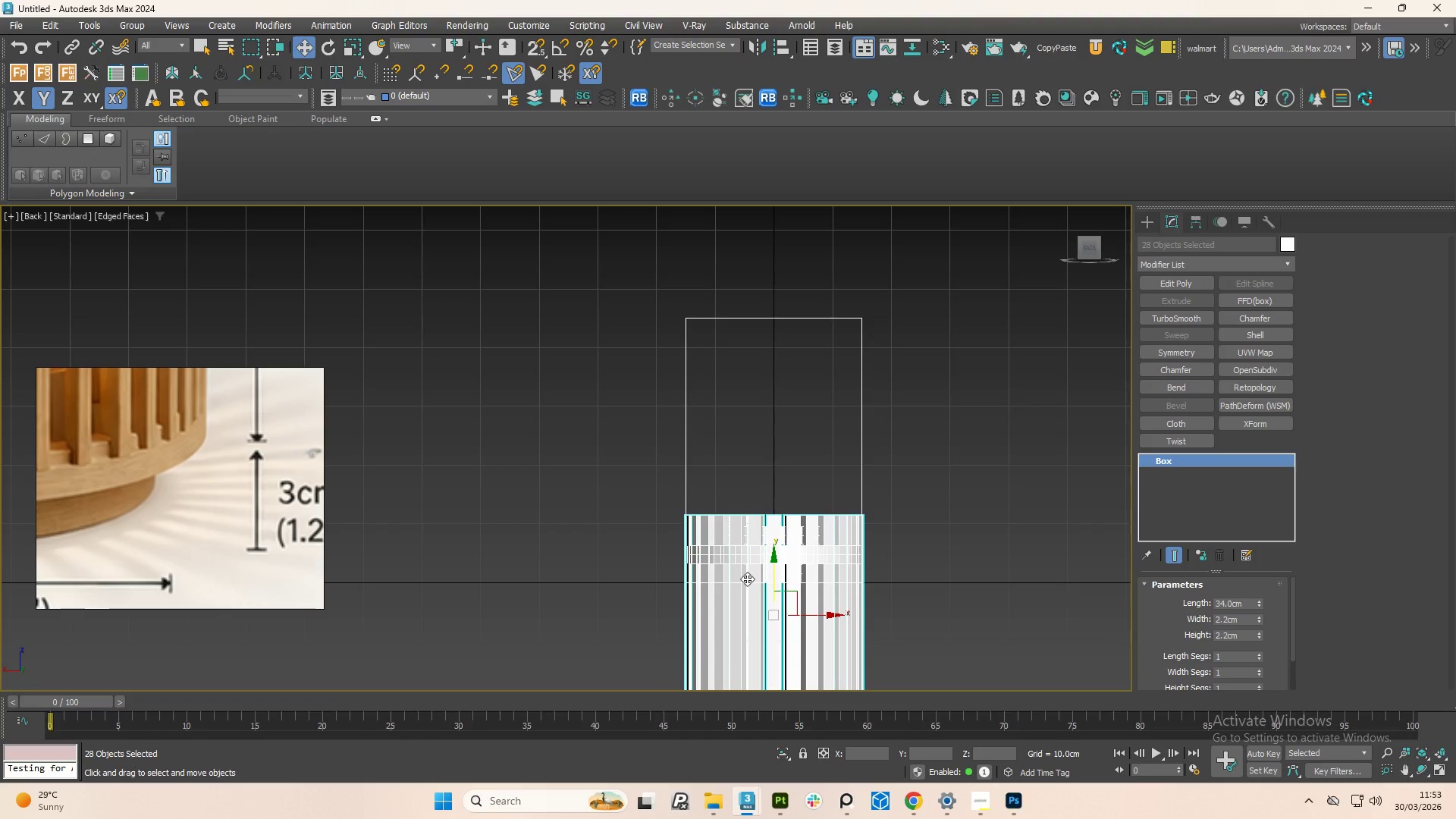 
key(Control+Z)
 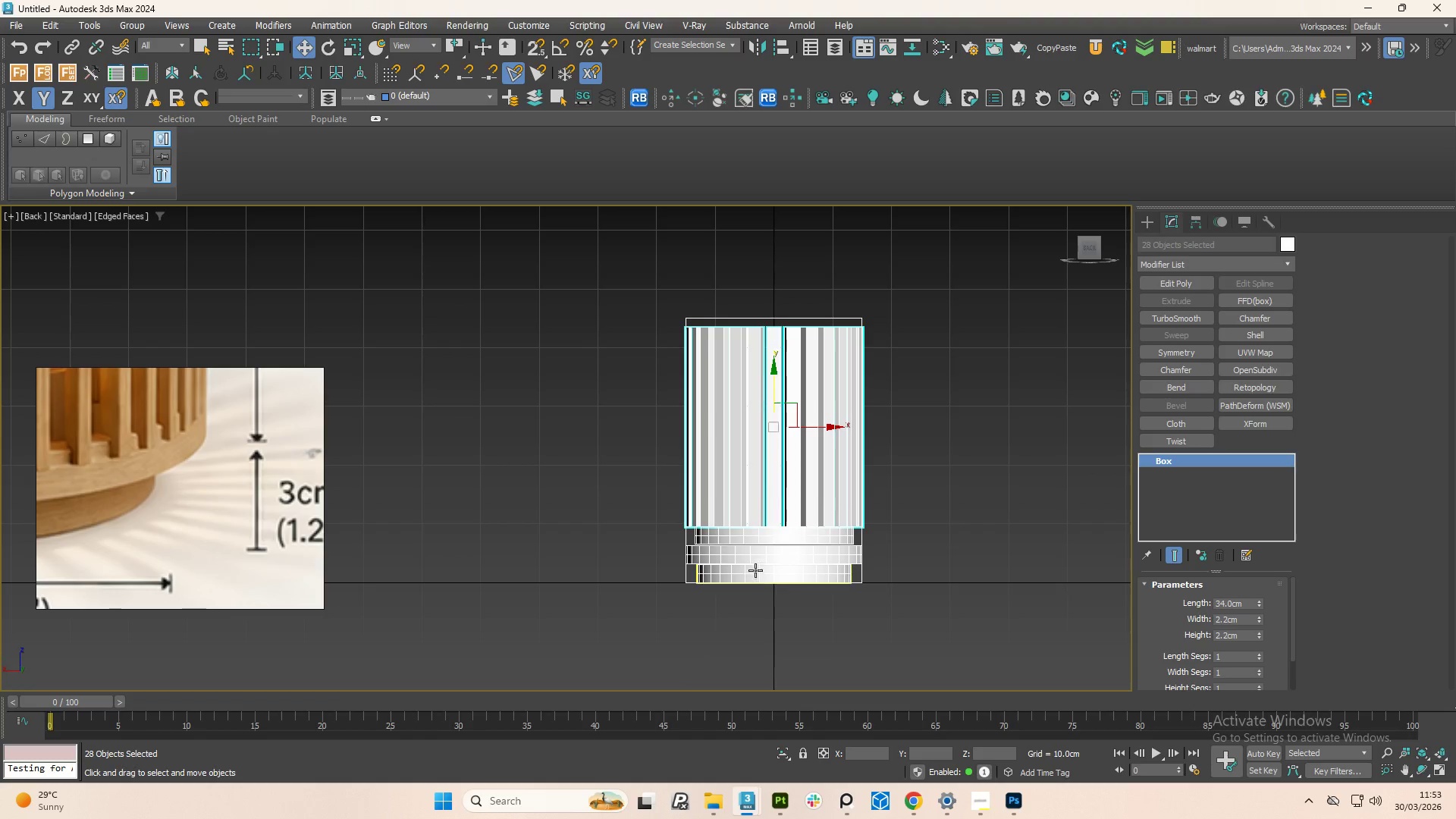 
scroll: coordinate [755, 547], scroll_direction: up, amount: 4.0
 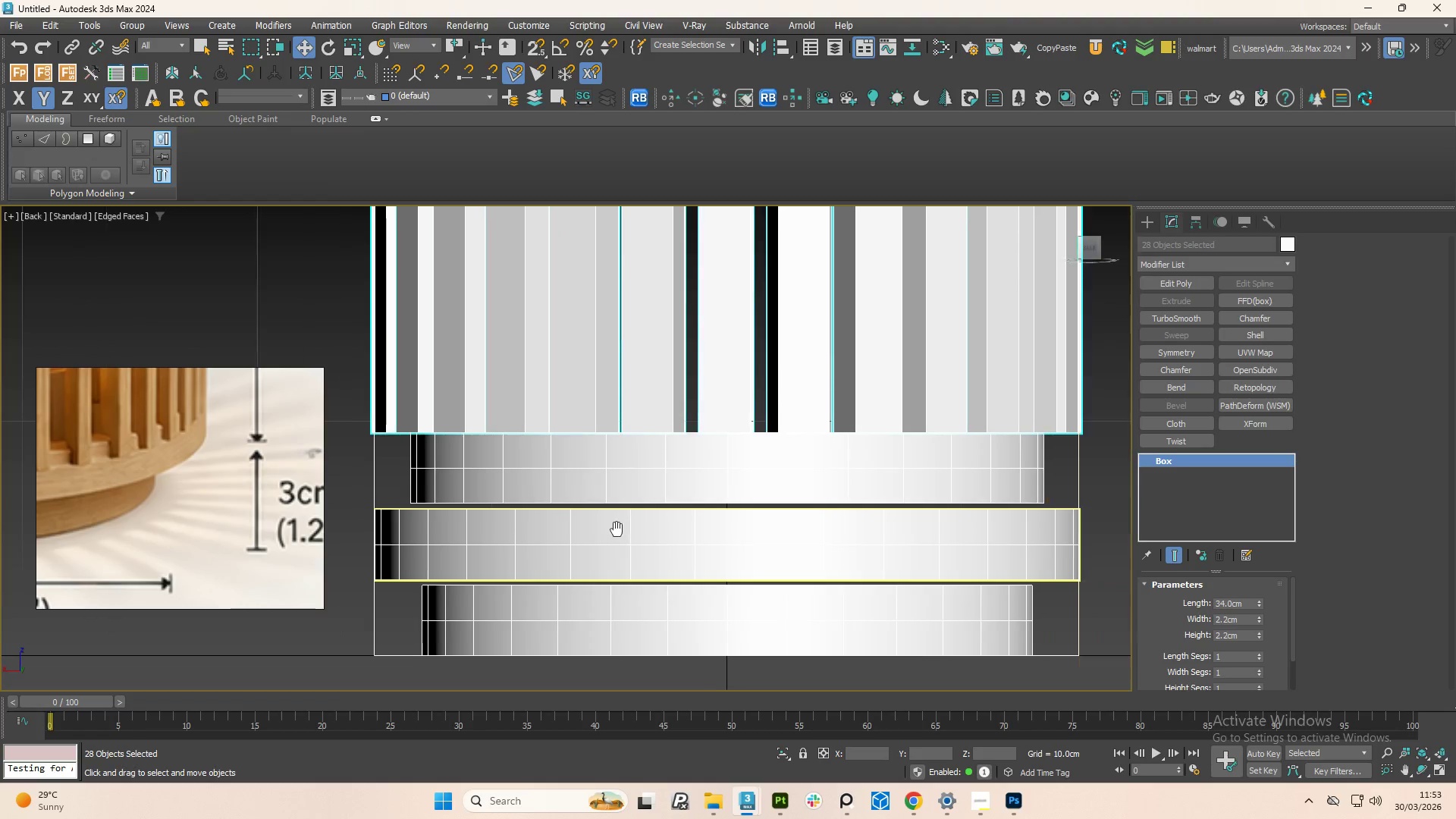 
scroll: coordinate [637, 513], scroll_direction: down, amount: 3.0
 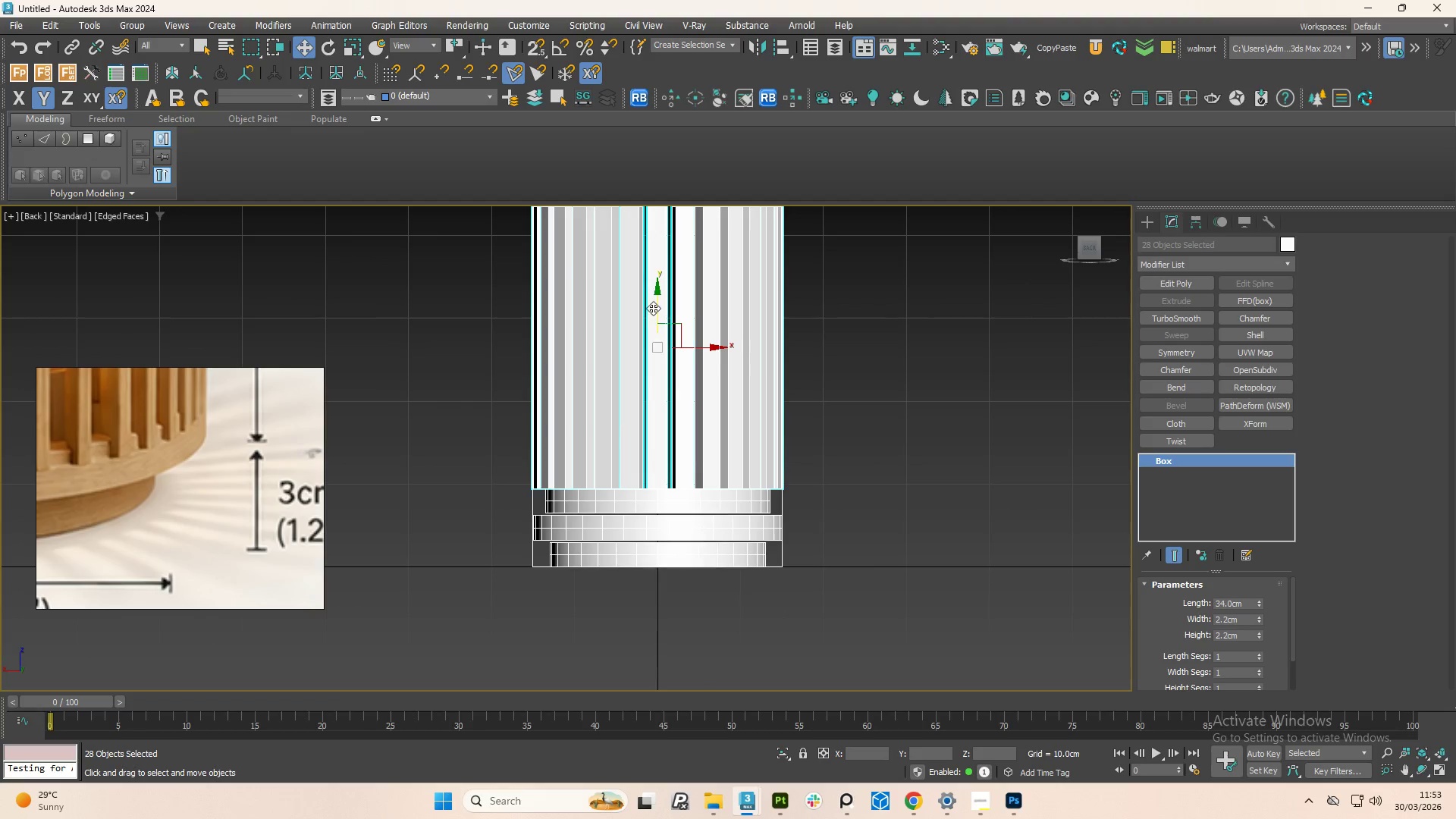 
left_click_drag(start_coordinate=[653, 308], to_coordinate=[661, 325])
 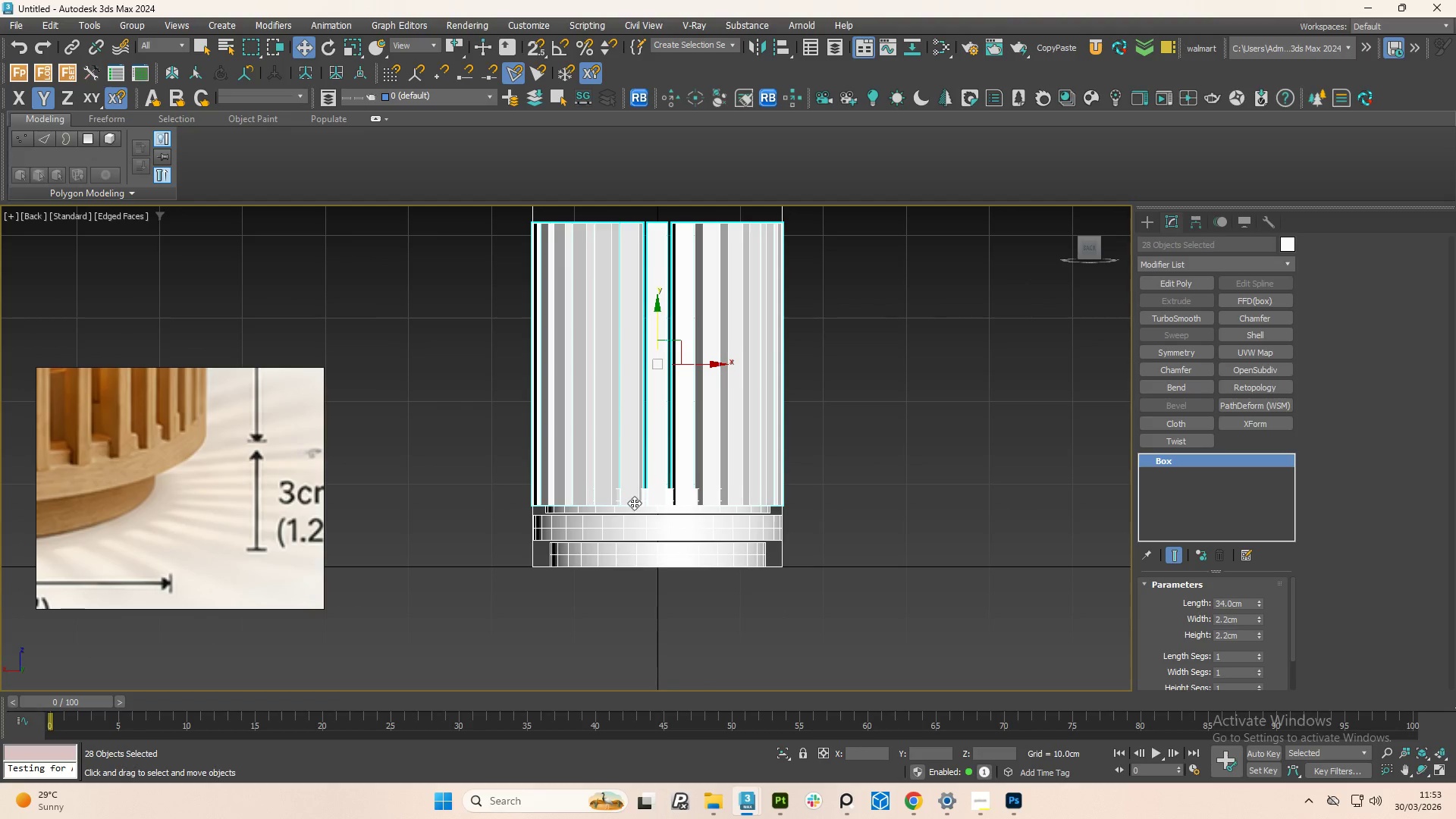 
scroll: coordinate [629, 516], scroll_direction: up, amount: 3.0
 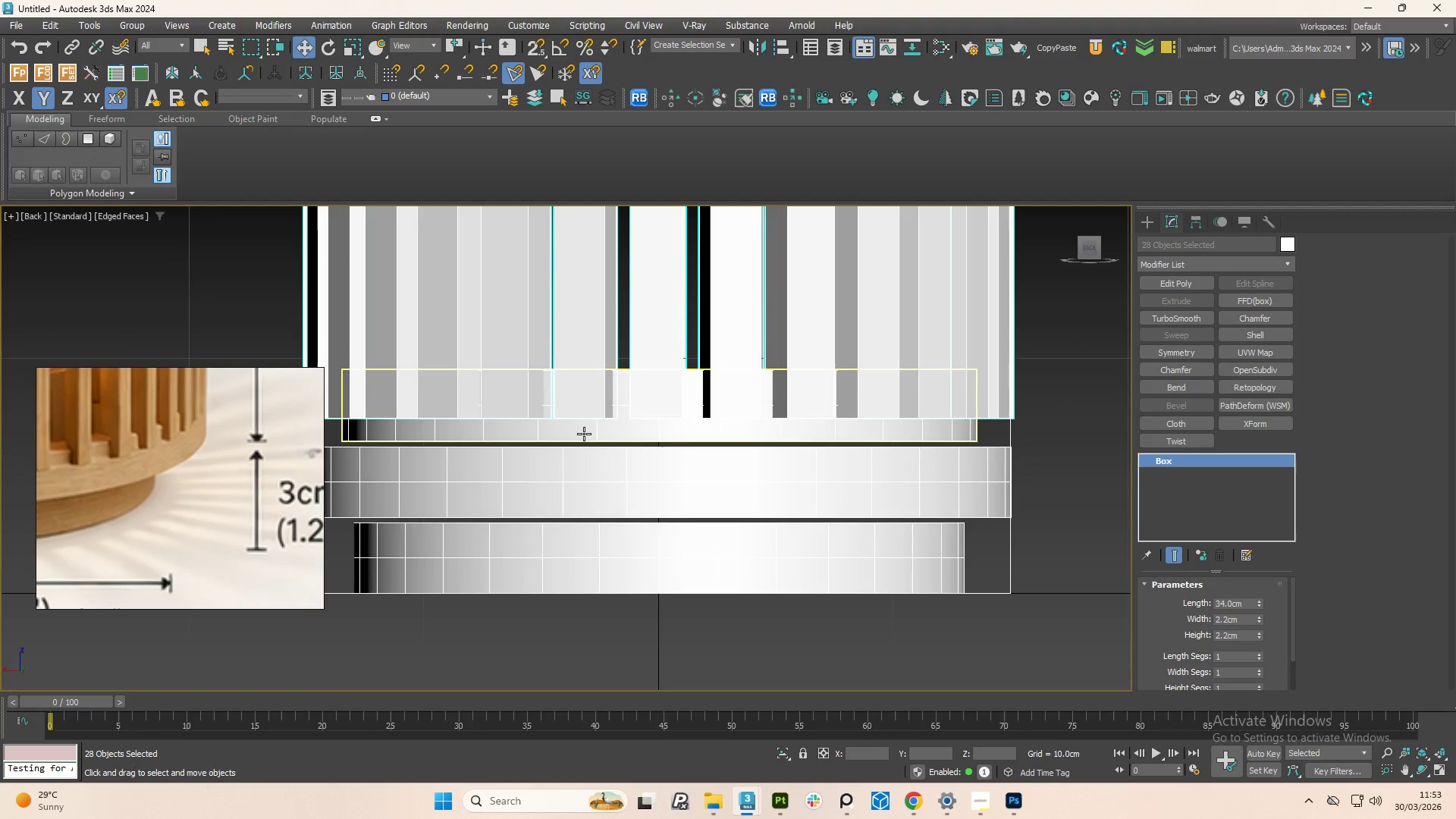 
key(S)
 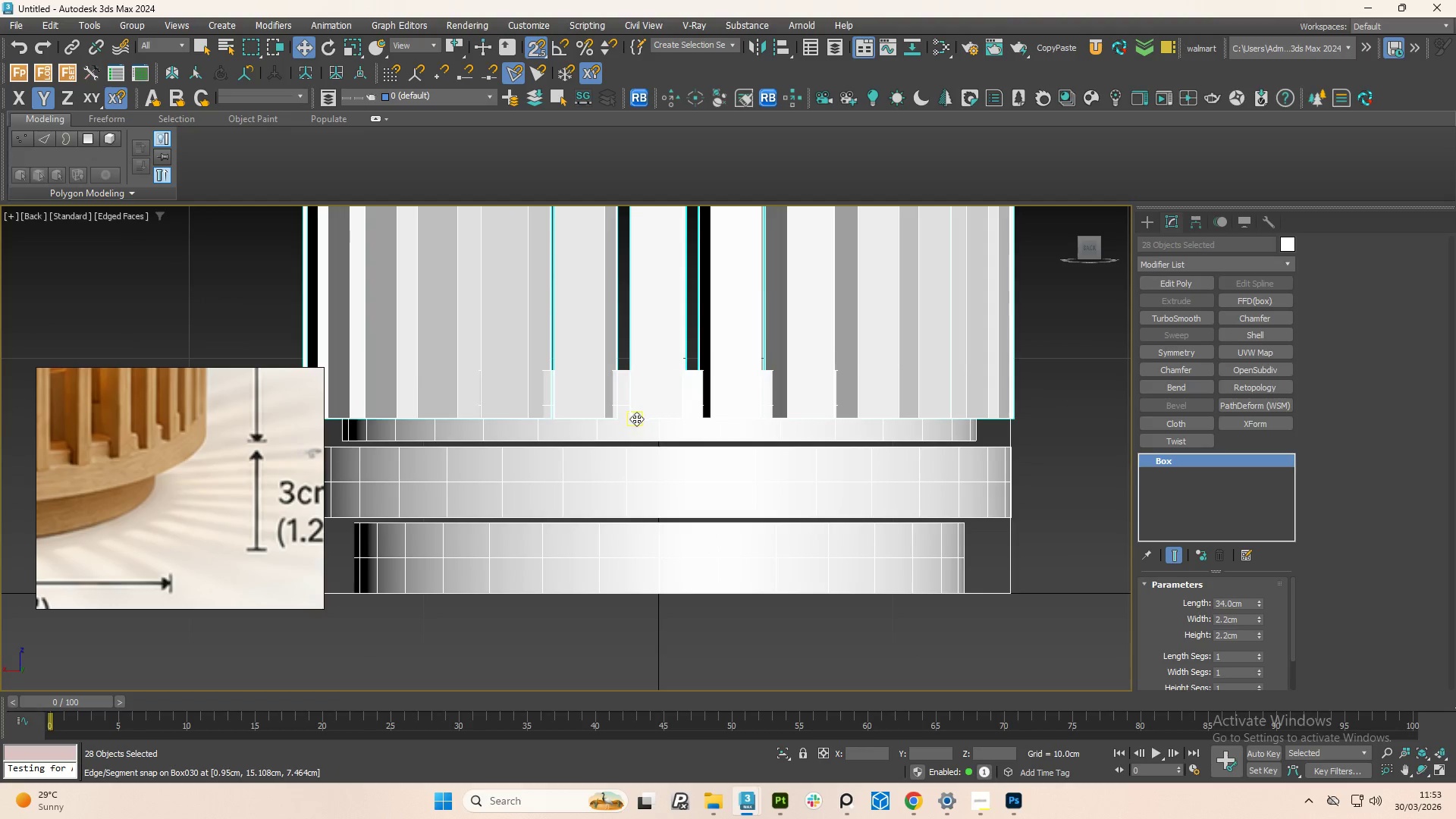 
left_click([639, 419])
 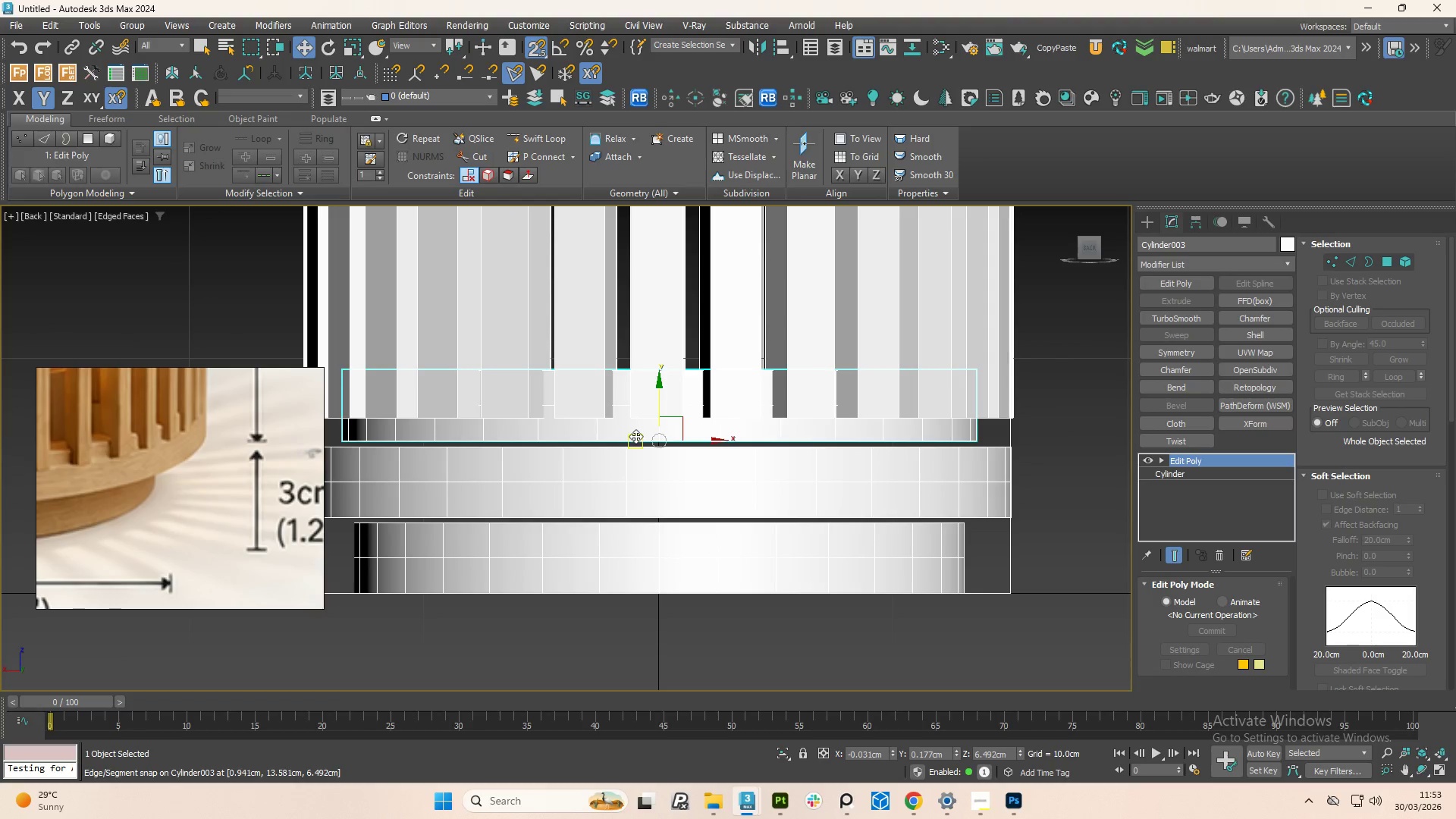 
key(Control+Z)
 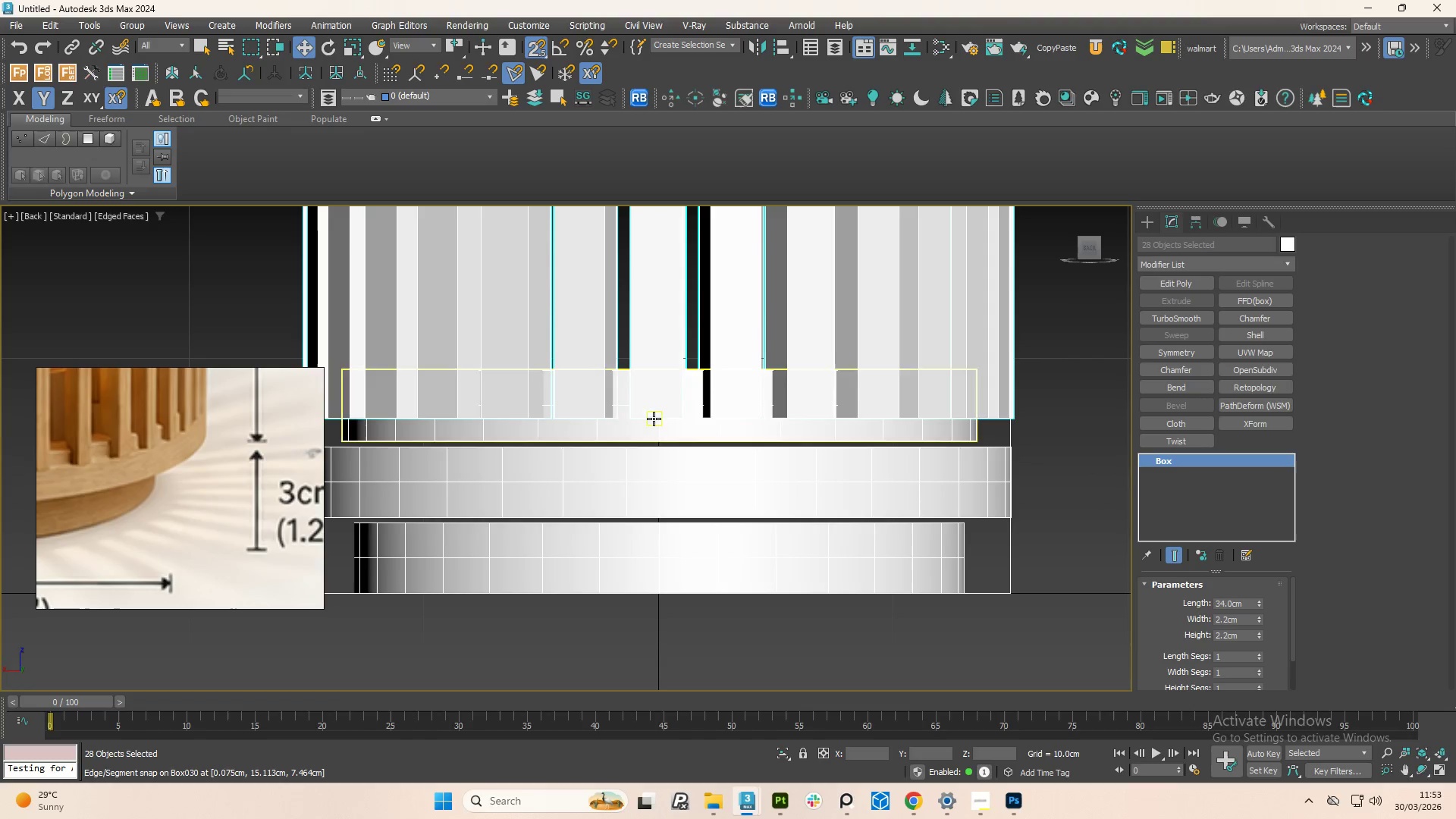 
left_click_drag(start_coordinate=[653, 418], to_coordinate=[609, 445])
 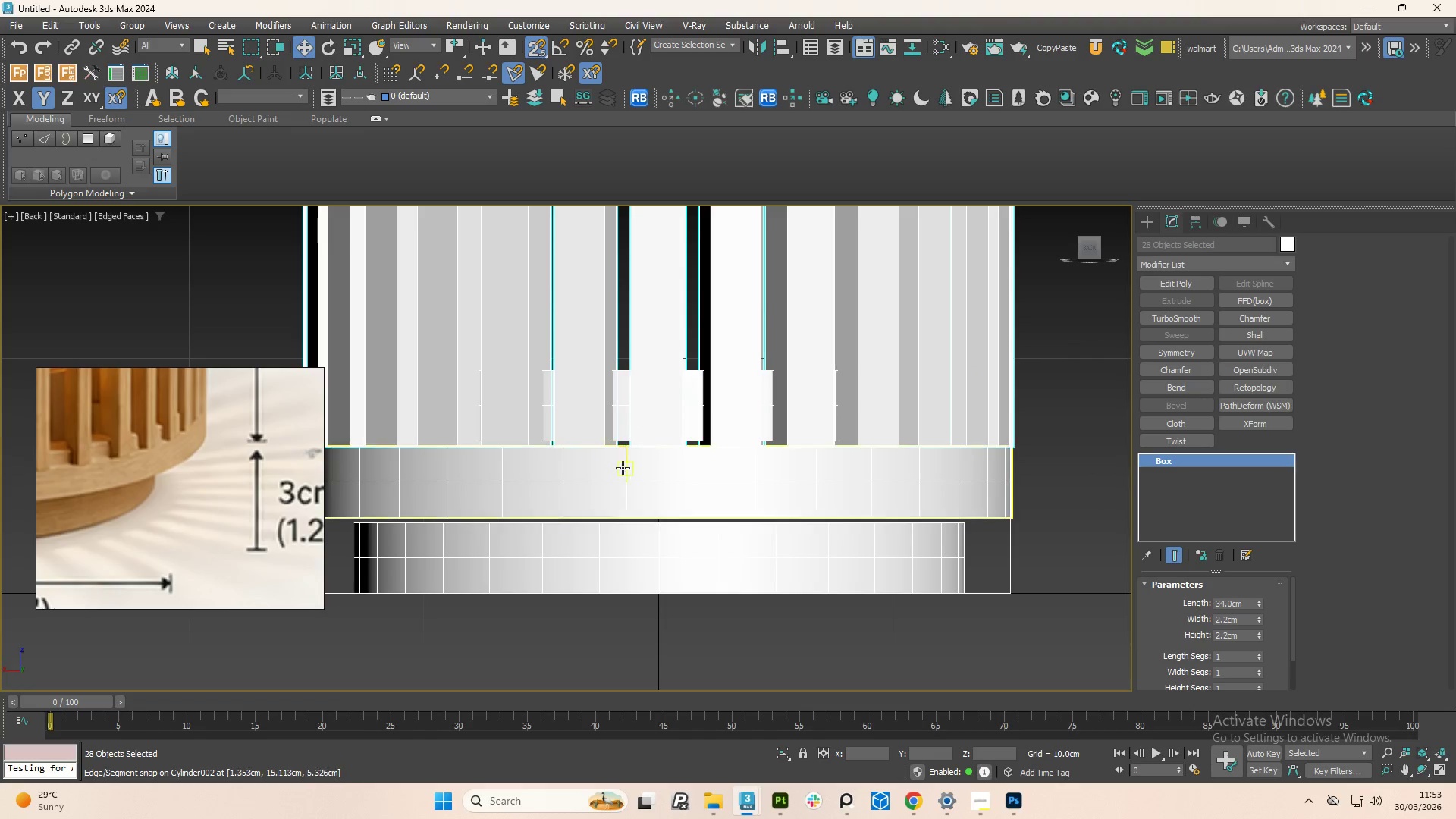 
scroll: coordinate [677, 488], scroll_direction: down, amount: 4.0
 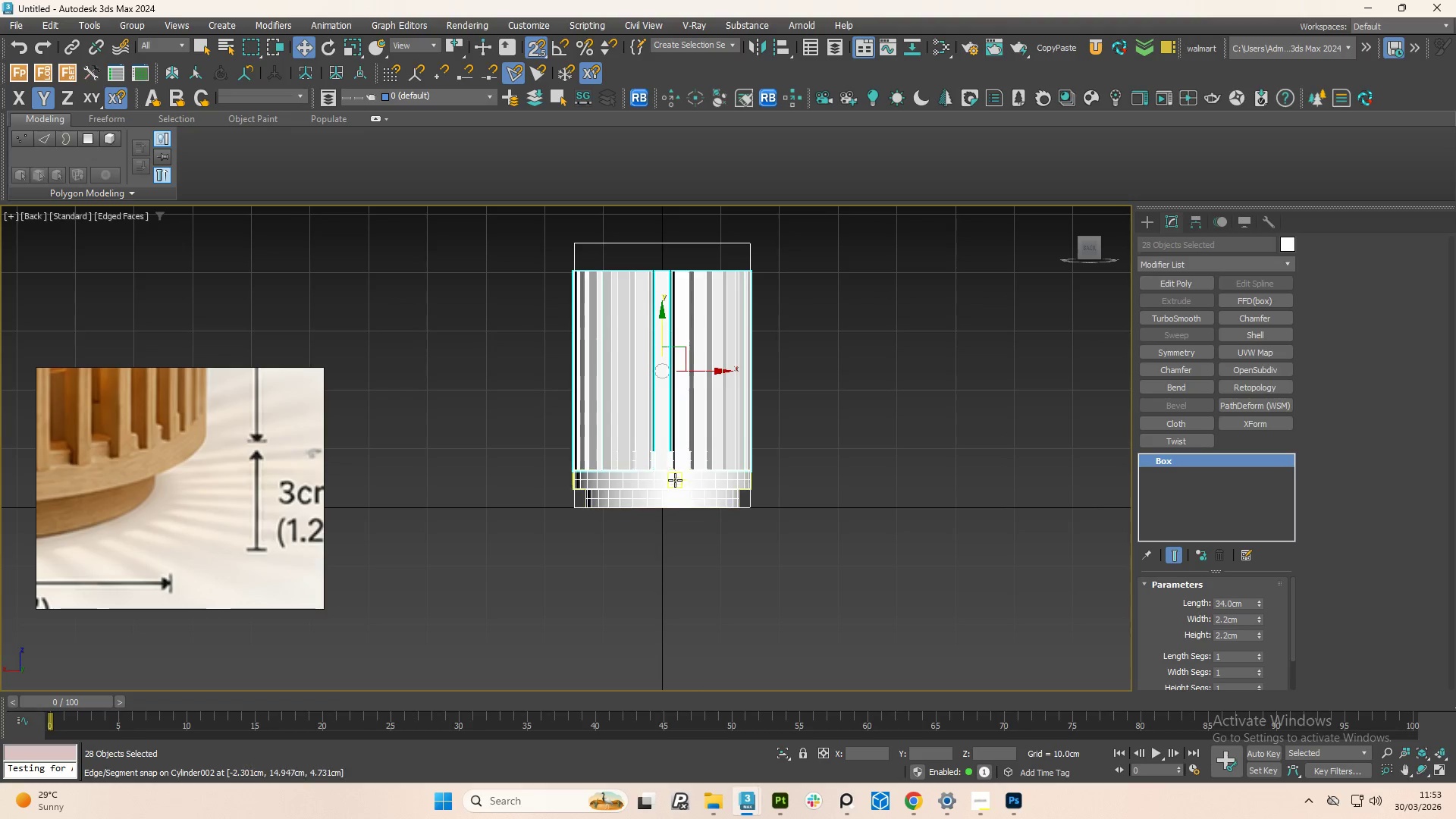 
left_click([646, 435])
 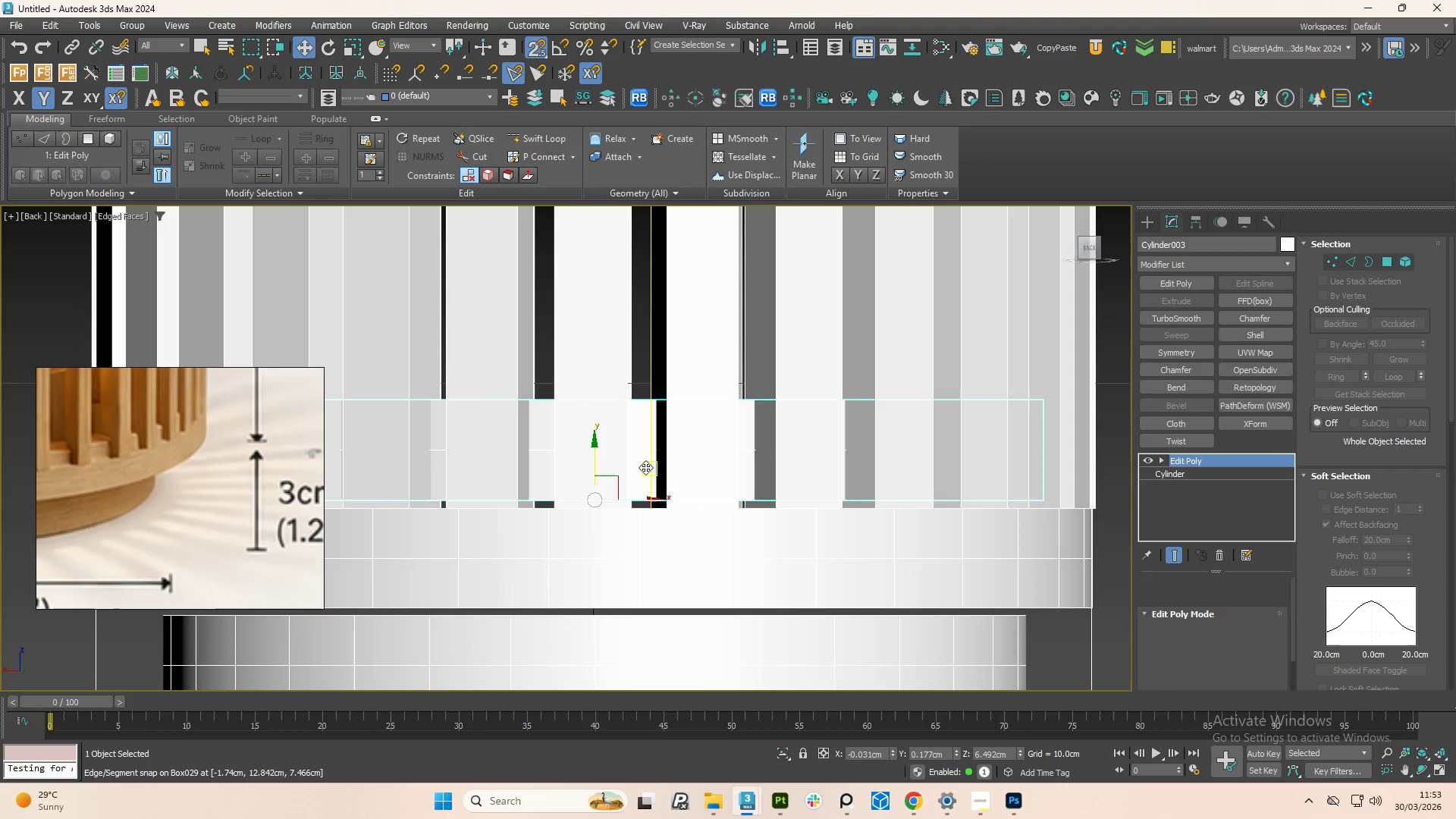 
scroll: coordinate [653, 453], scroll_direction: up, amount: 5.0
 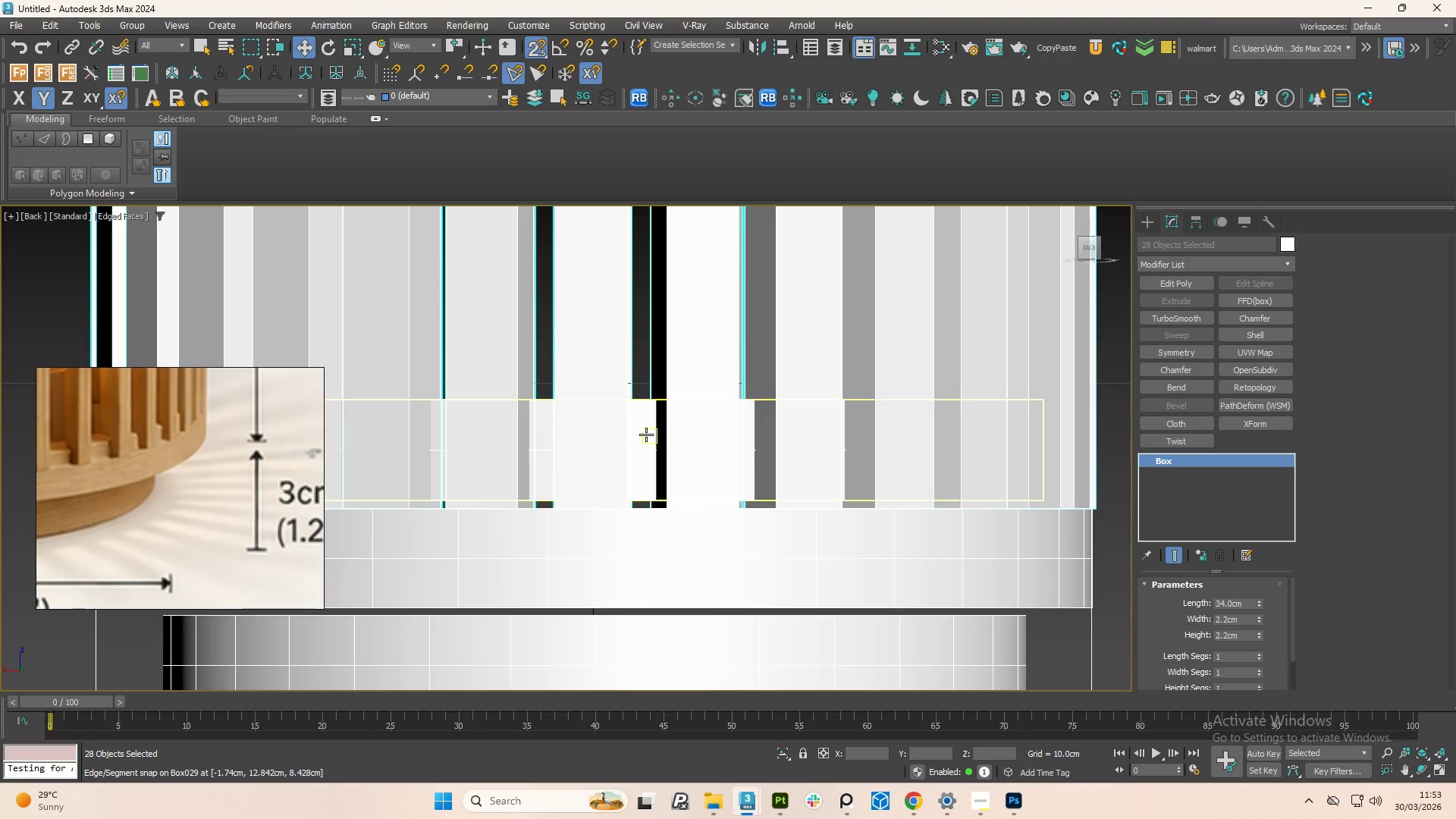 
scroll: coordinate [645, 467], scroll_direction: down, amount: 1.0
 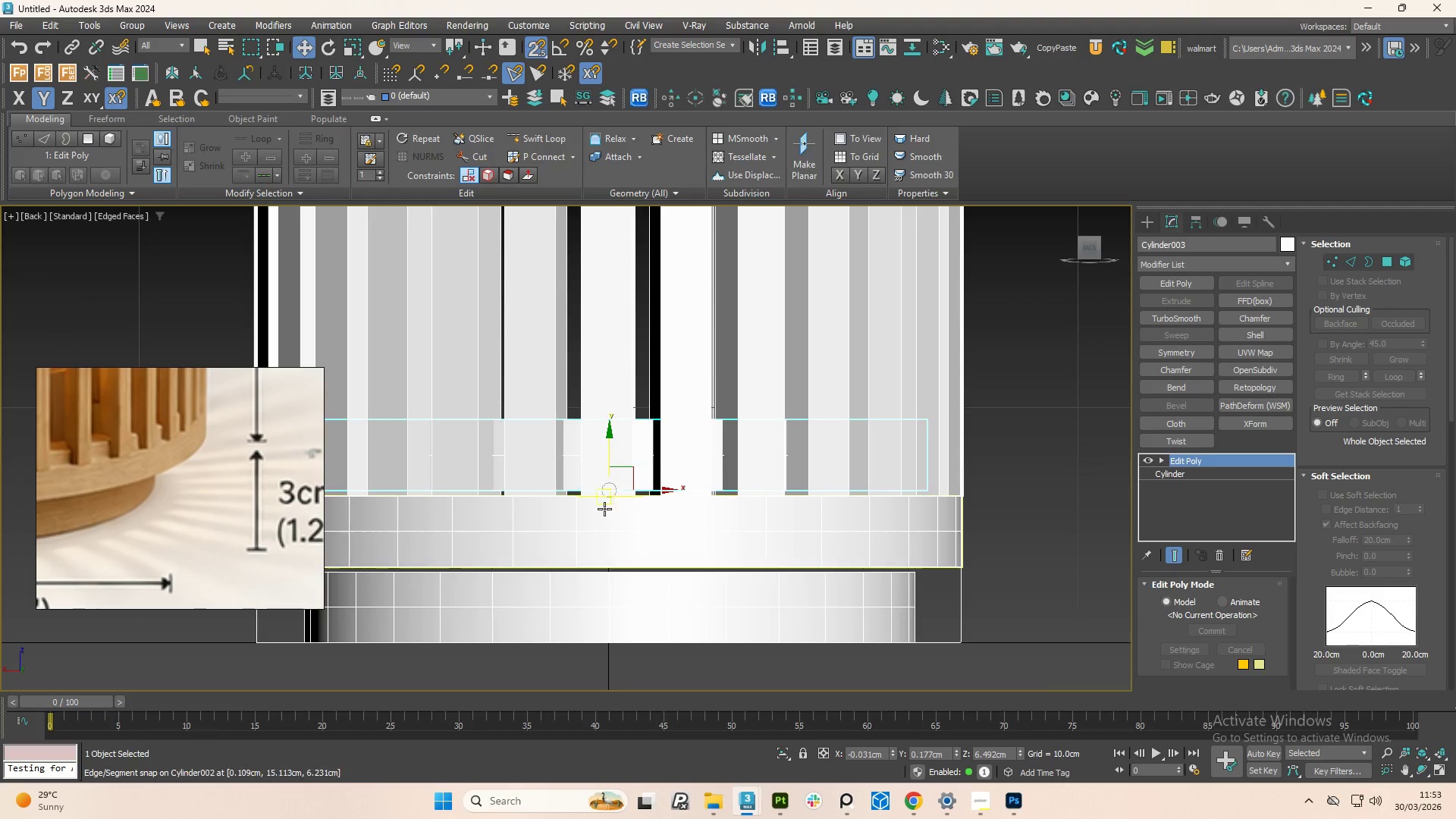 
scroll: coordinate [605, 503], scroll_direction: up, amount: 1.0
 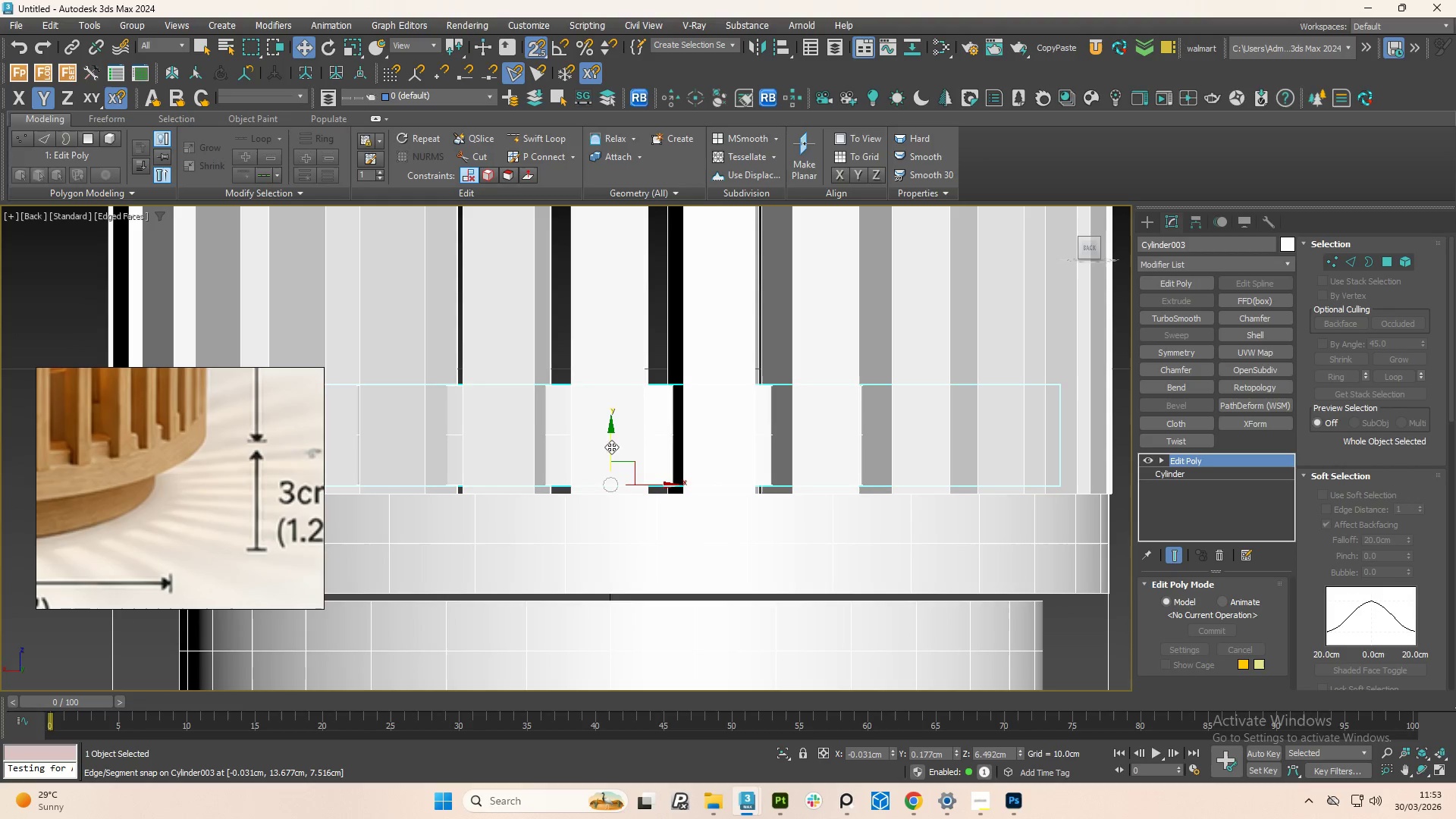 
left_click_drag(start_coordinate=[610, 446], to_coordinate=[585, 463])
 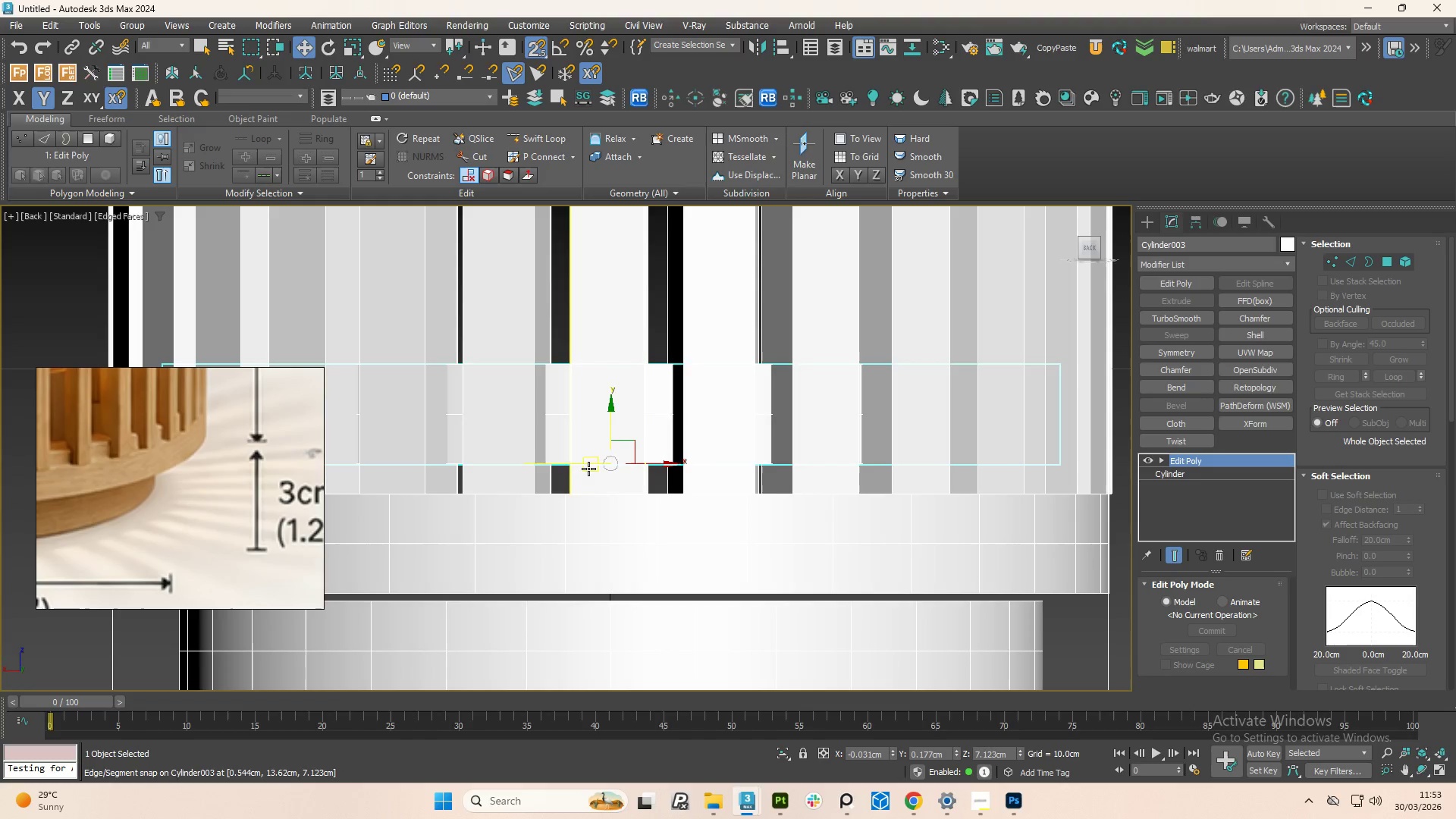 
left_click_drag(start_coordinate=[558, 464], to_coordinate=[519, 492])
 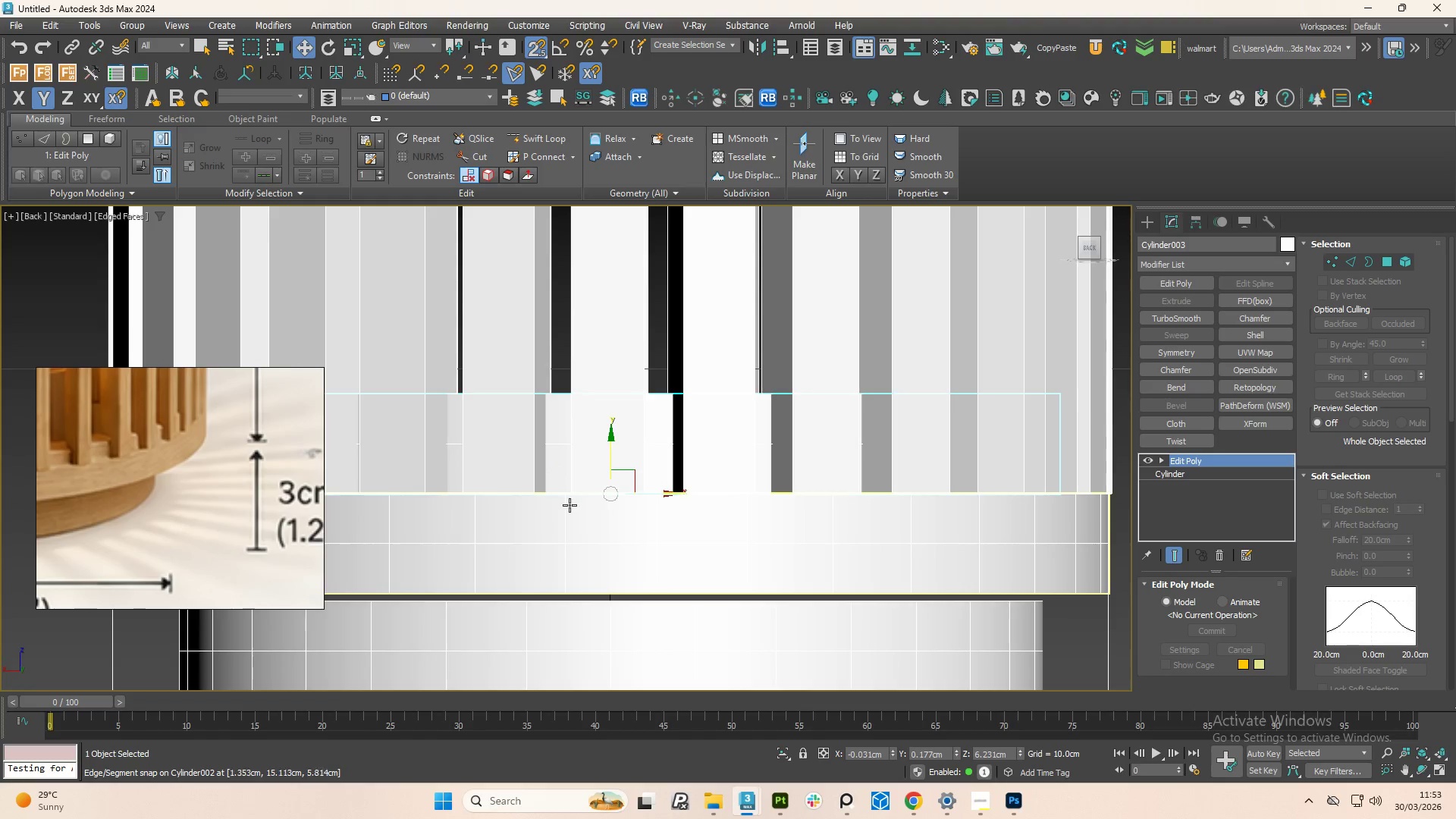 
scroll: coordinate [588, 507], scroll_direction: down, amount: 2.0
 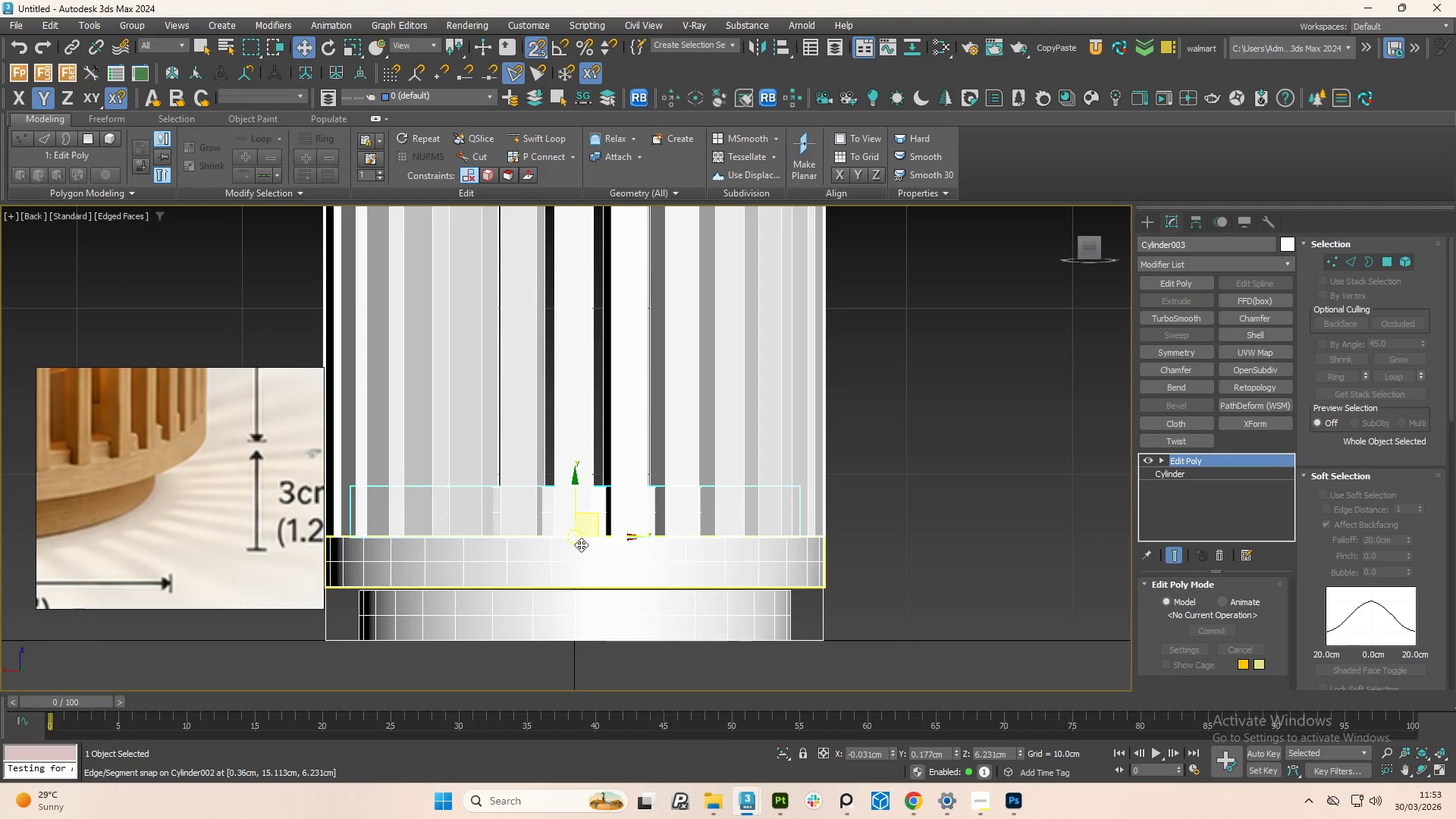 
hold_key(key=AltLeft, duration=1.5)
 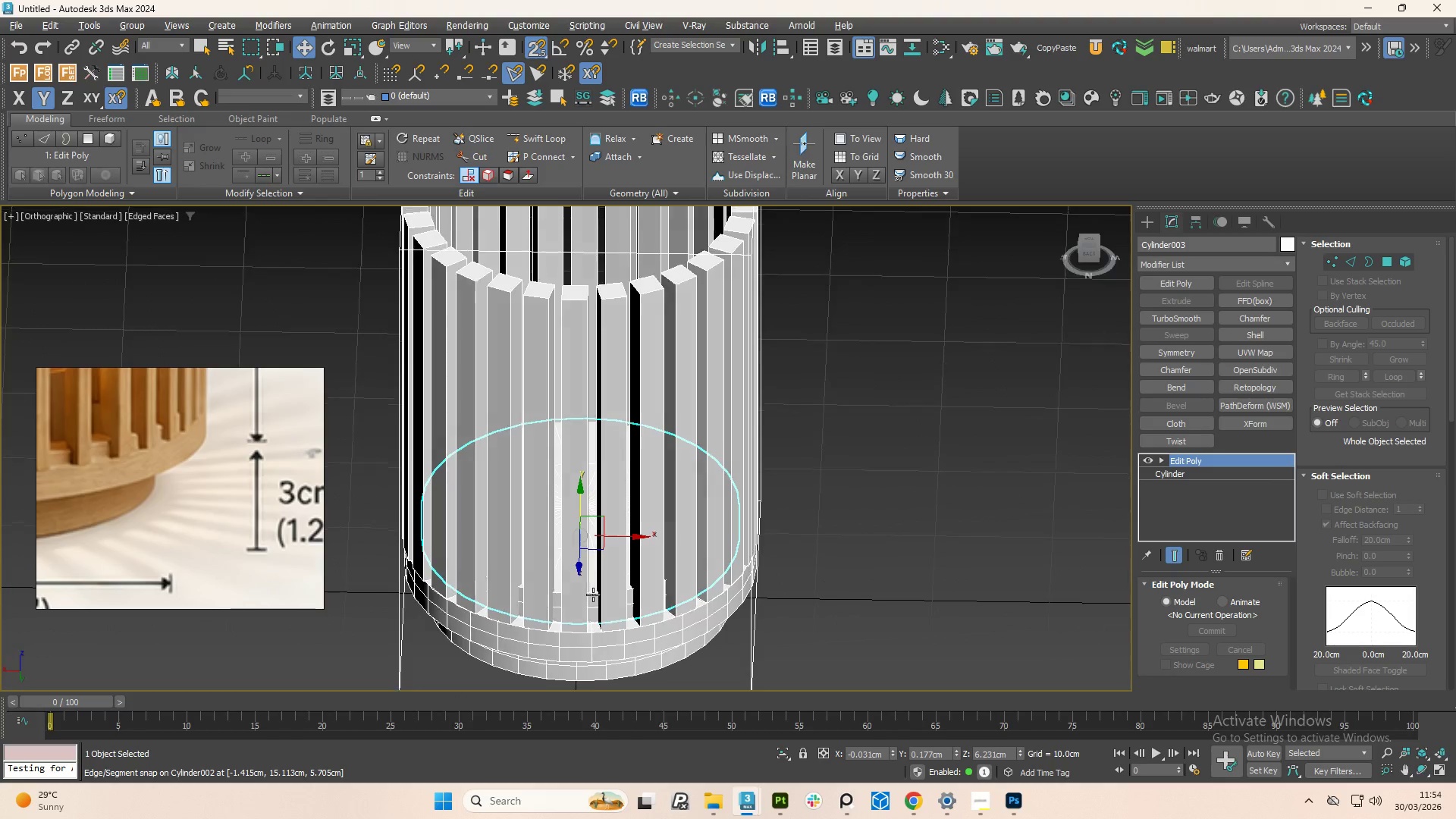 
scroll: coordinate [593, 543], scroll_direction: down, amount: 1.0
 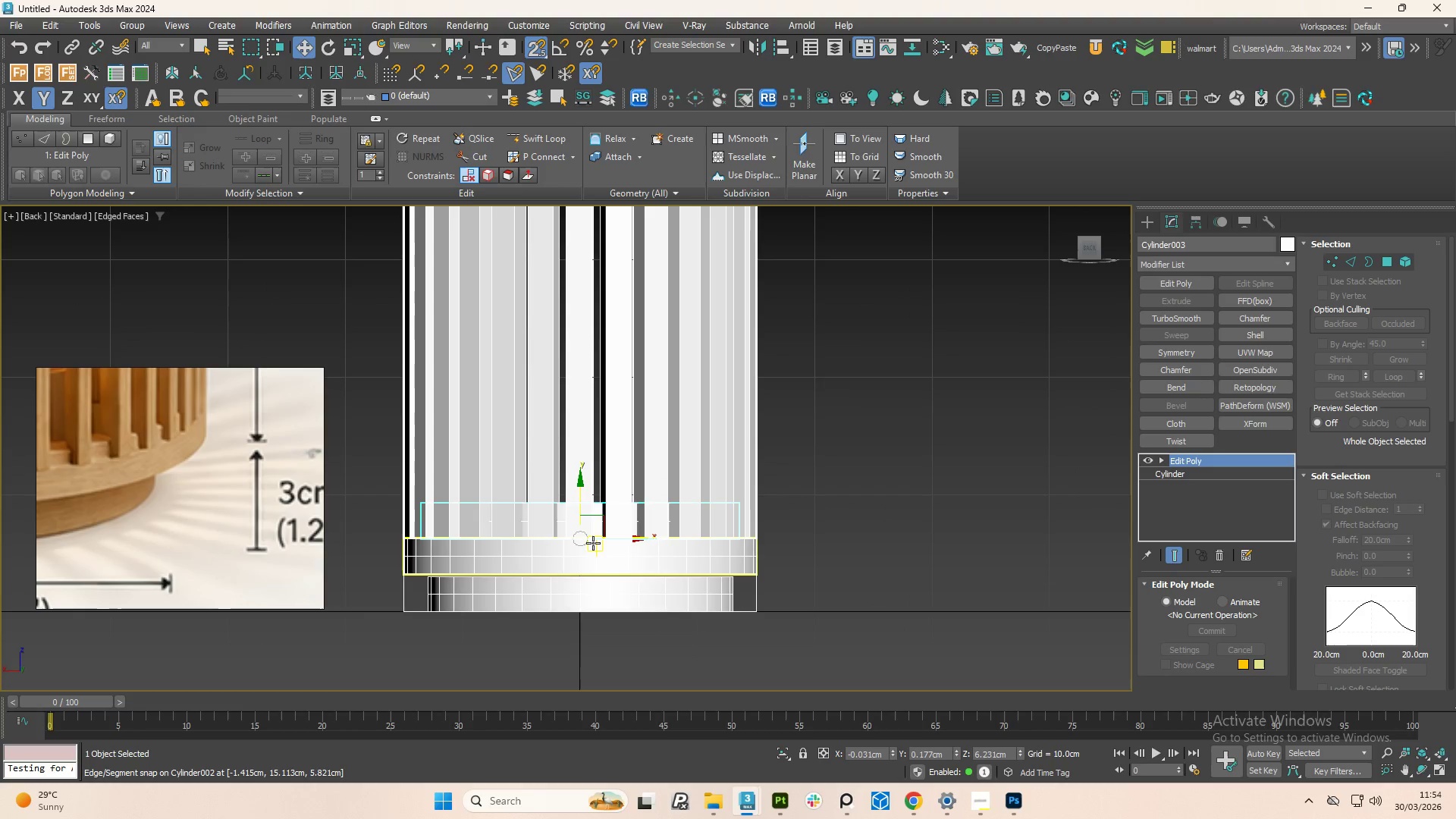 
hold_key(key=AltLeft, duration=1.14)
 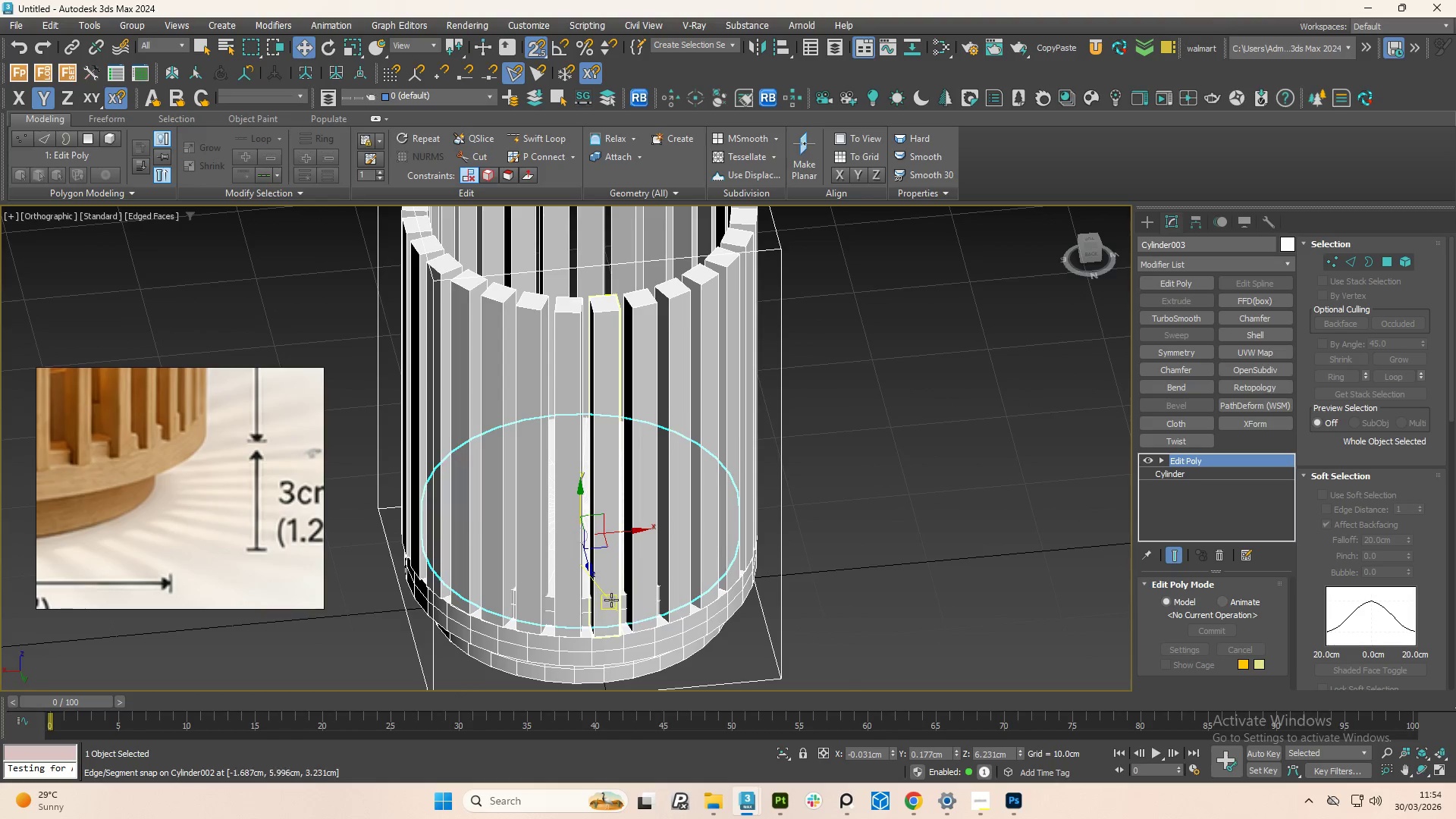 
scroll: coordinate [627, 603], scroll_direction: up, amount: 2.0
 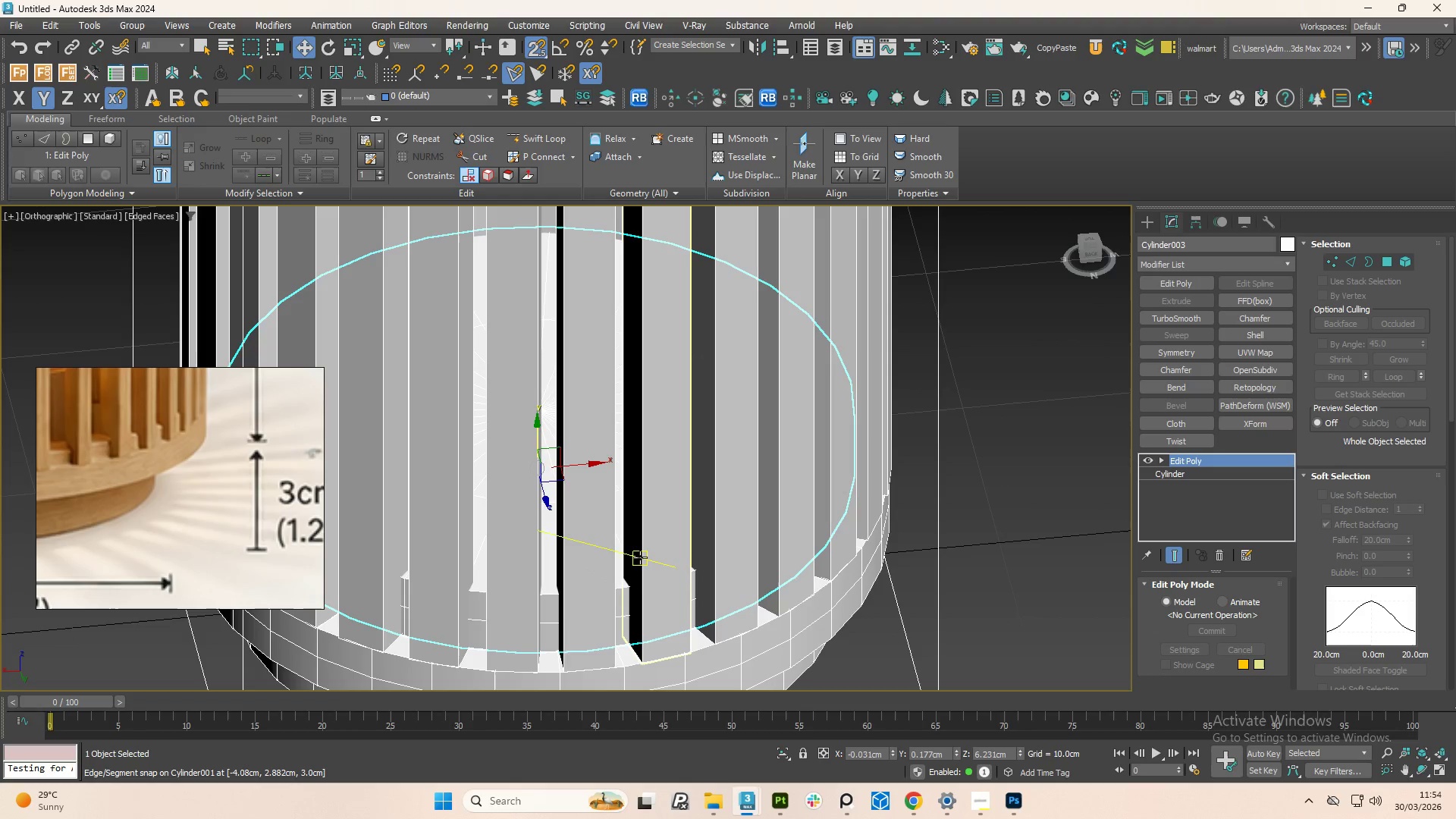 
left_click([624, 582])
 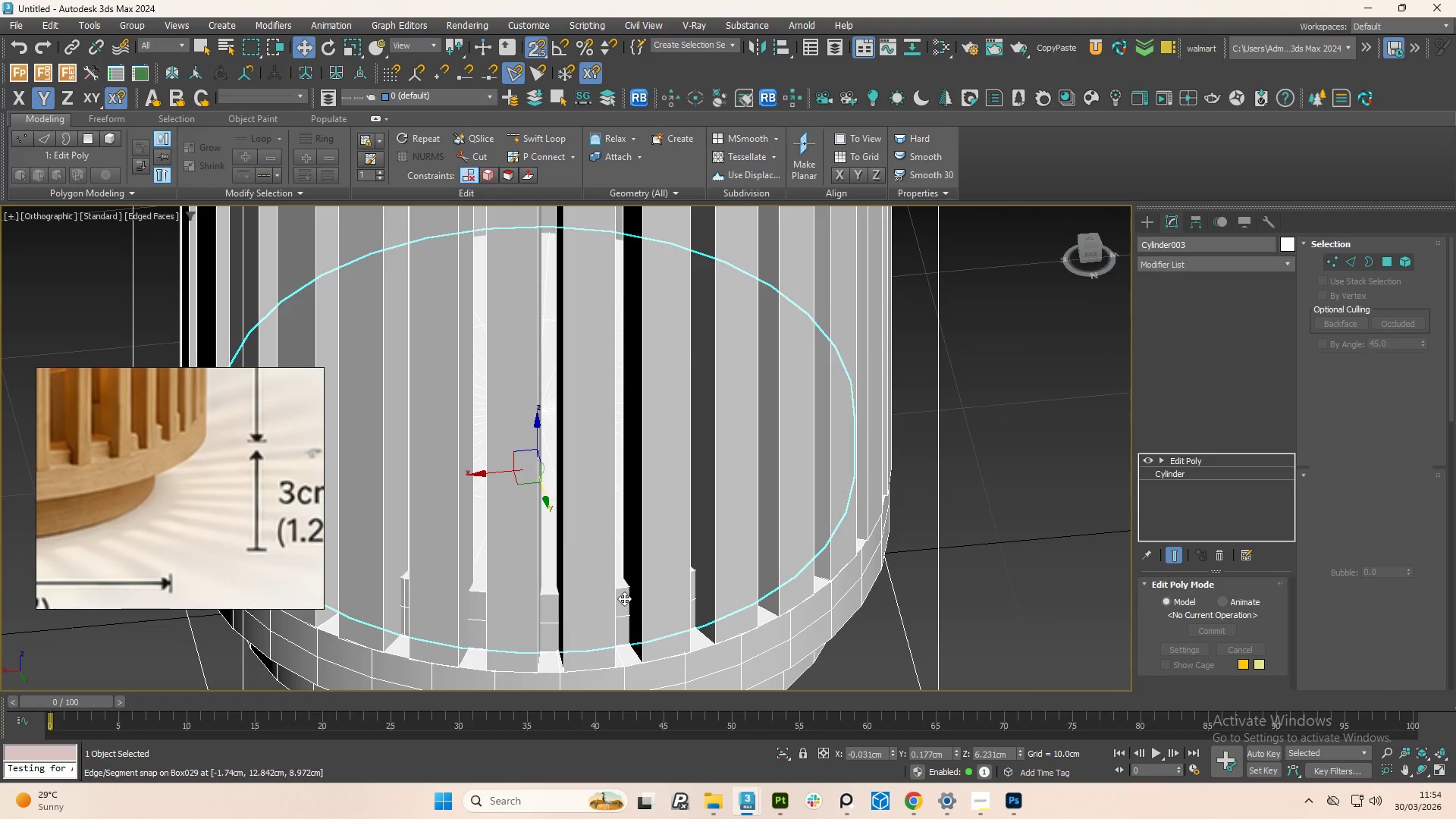 
key(S)
 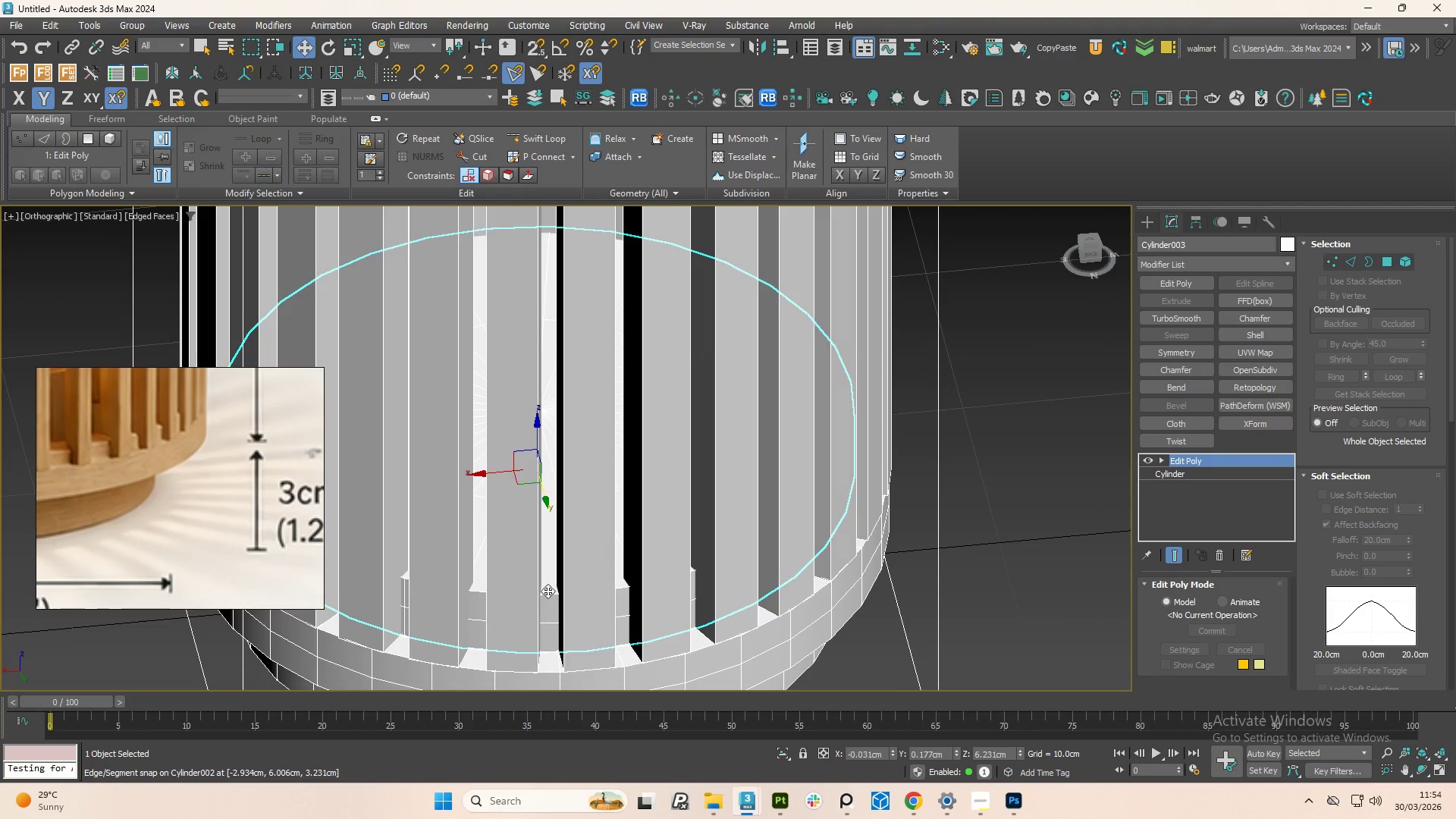 
left_click([550, 591])
 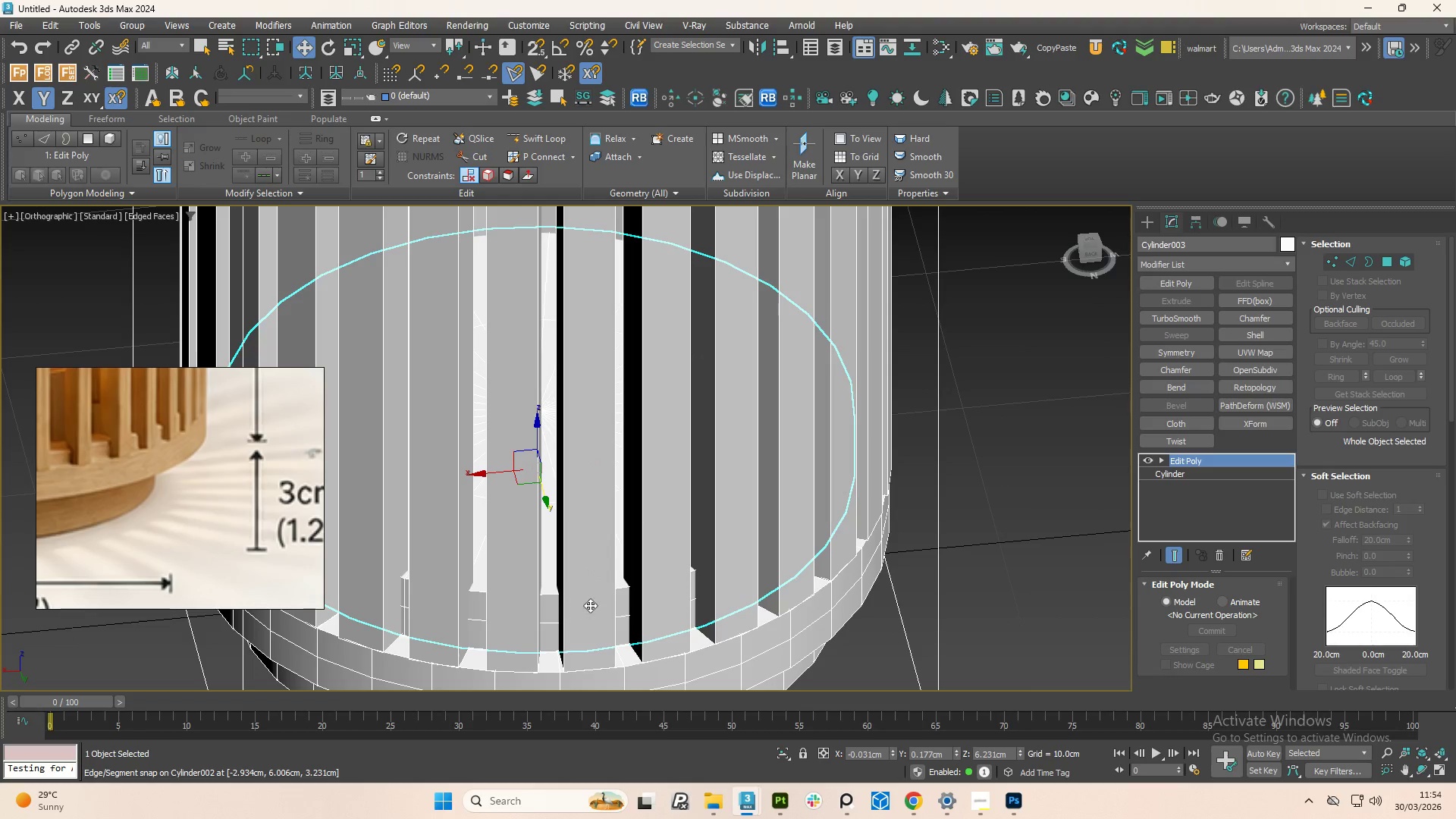 
hold_key(key=AltLeft, duration=1.19)
 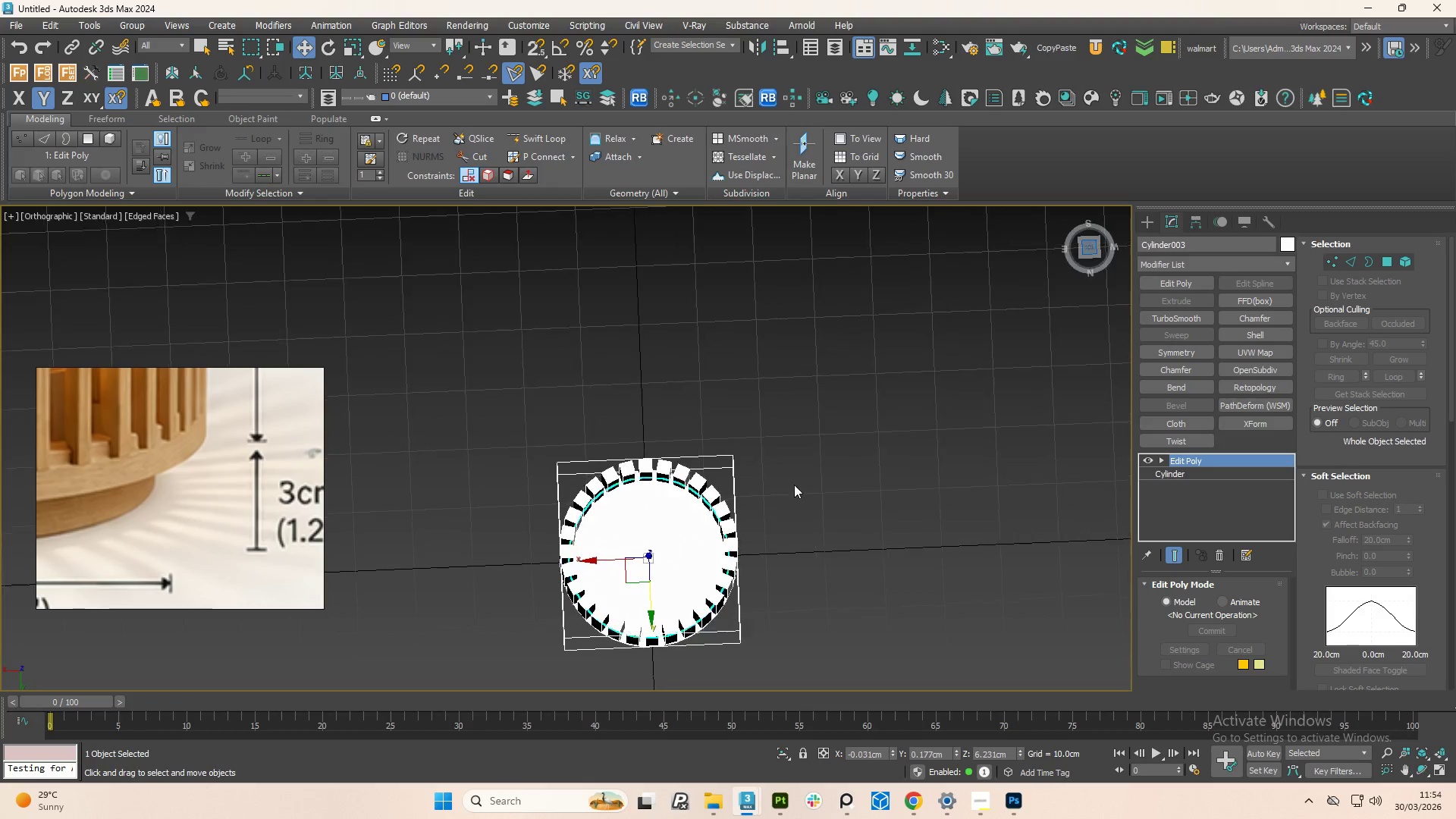 
scroll: coordinate [686, 597], scroll_direction: down, amount: 4.0
 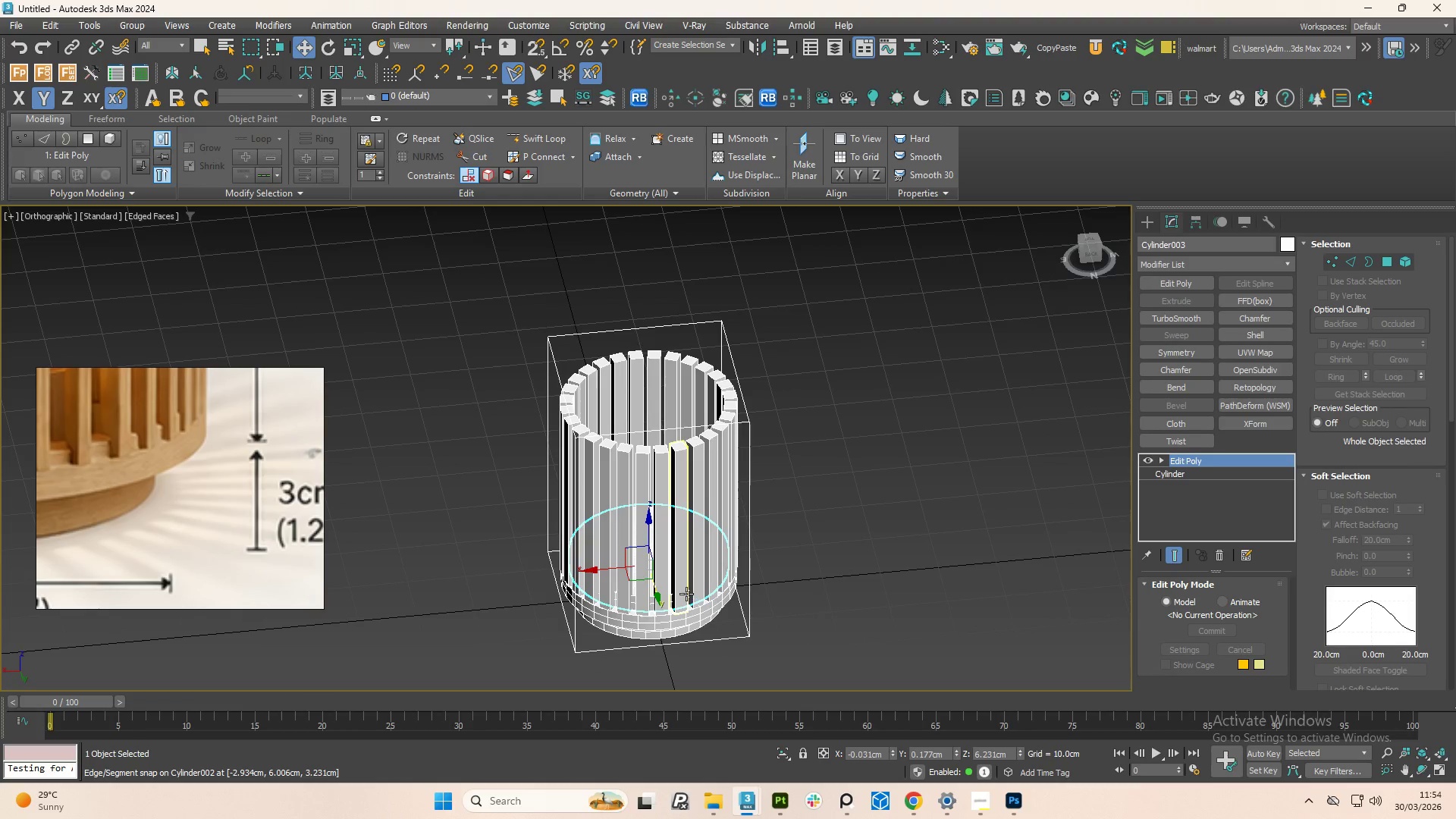 
key(F3)
 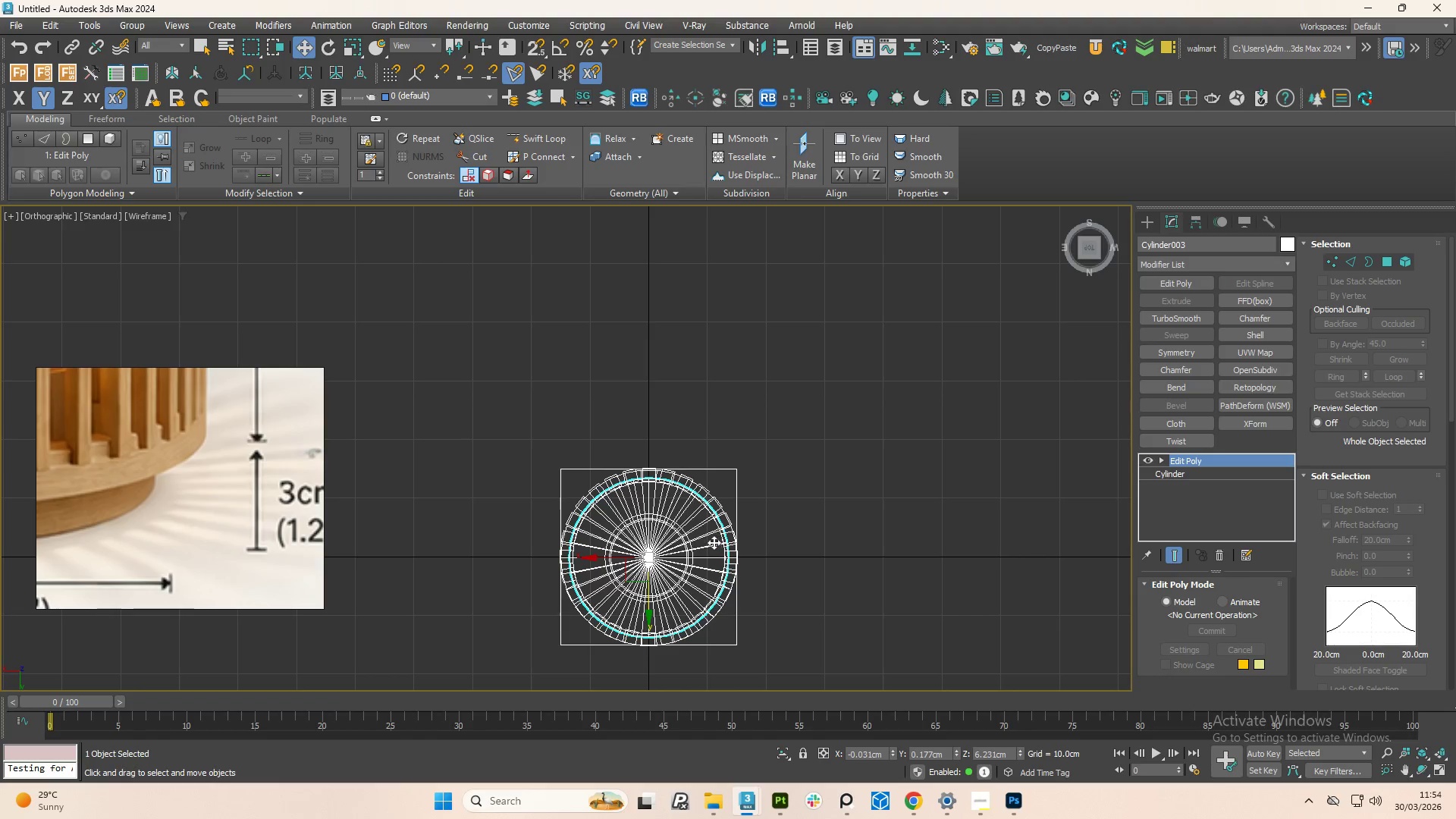 
scroll: coordinate [711, 541], scroll_direction: up, amount: 3.0
 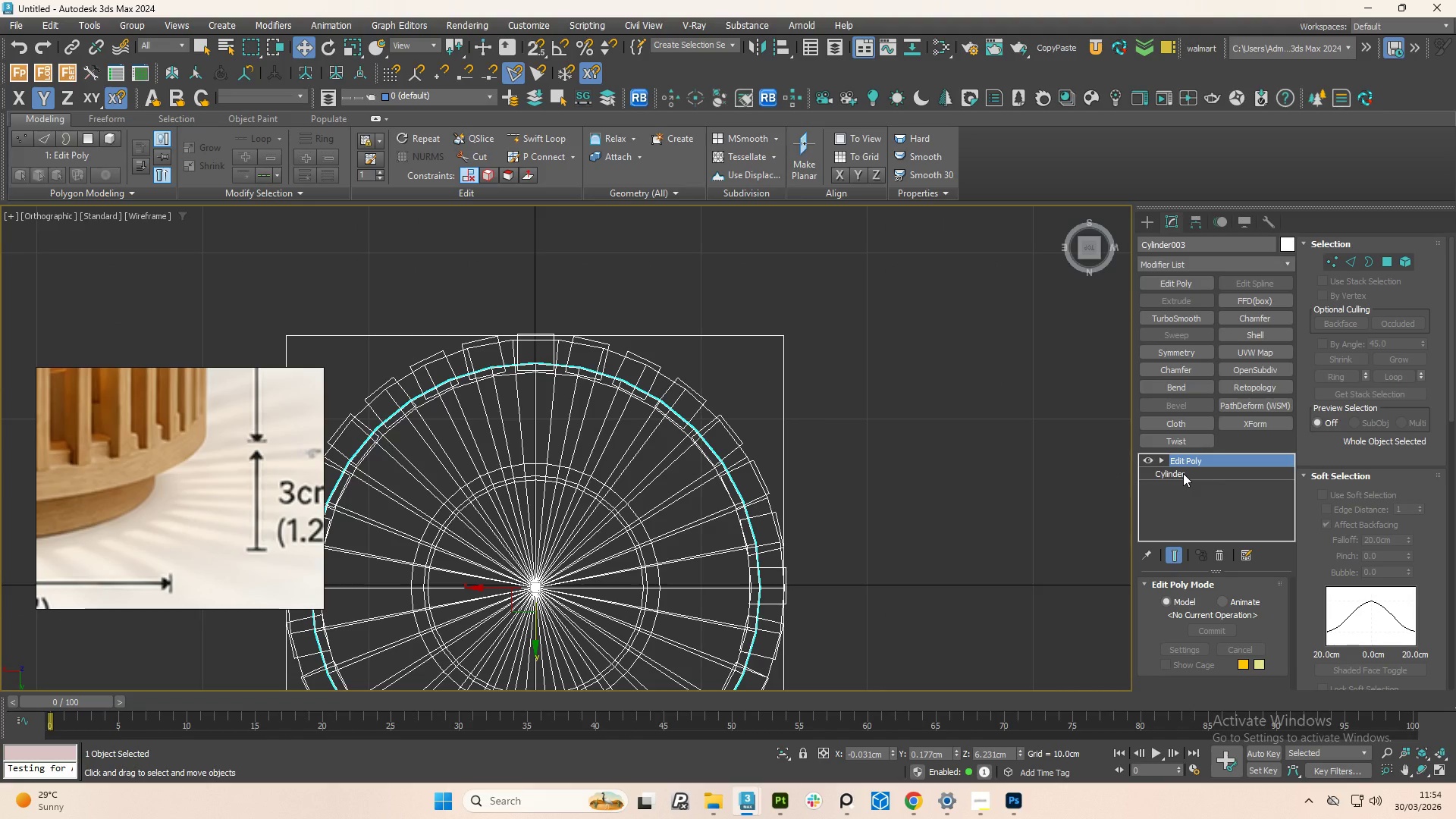 
left_click([1182, 472])
 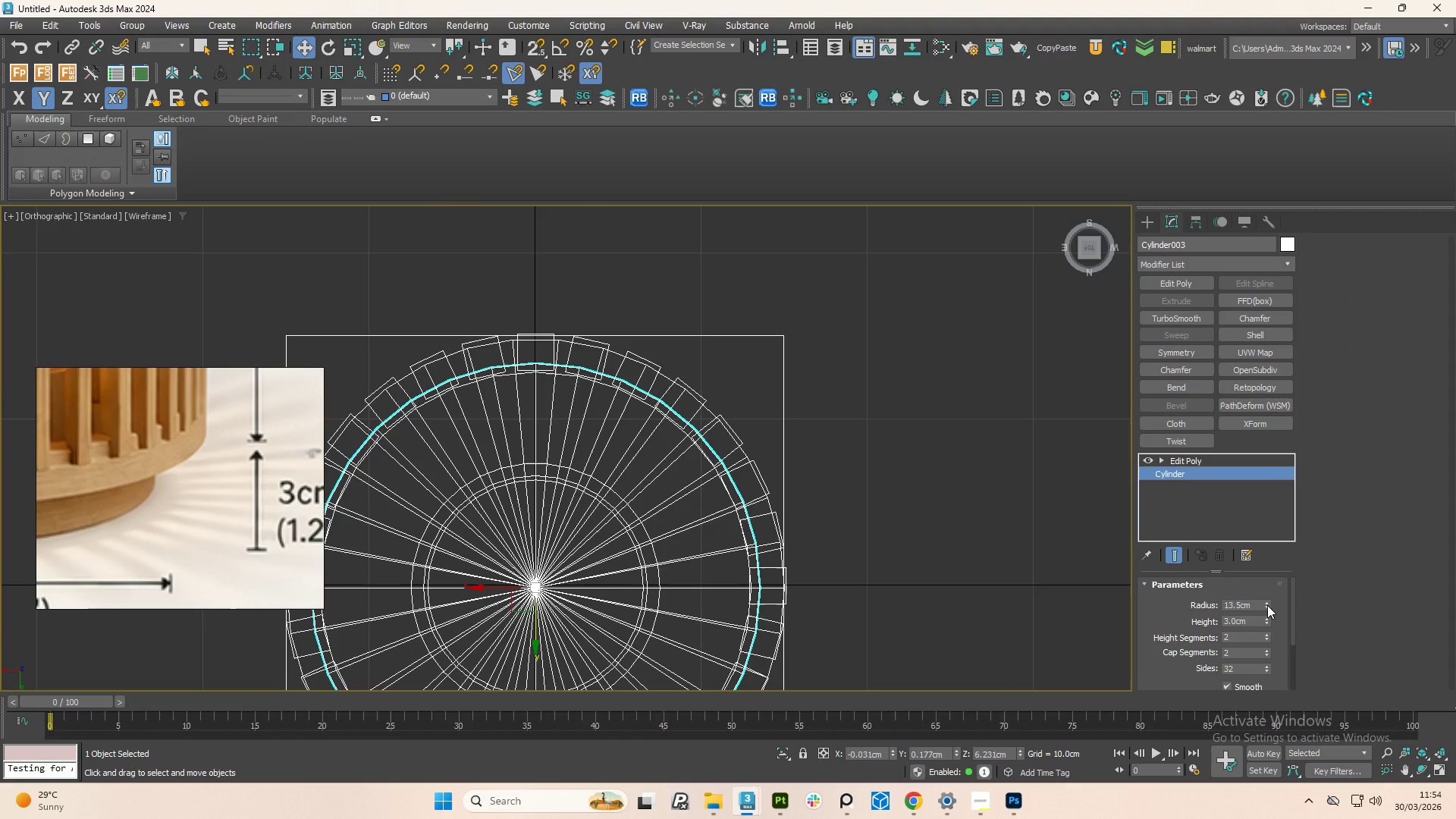 
double_click([1267, 605])
 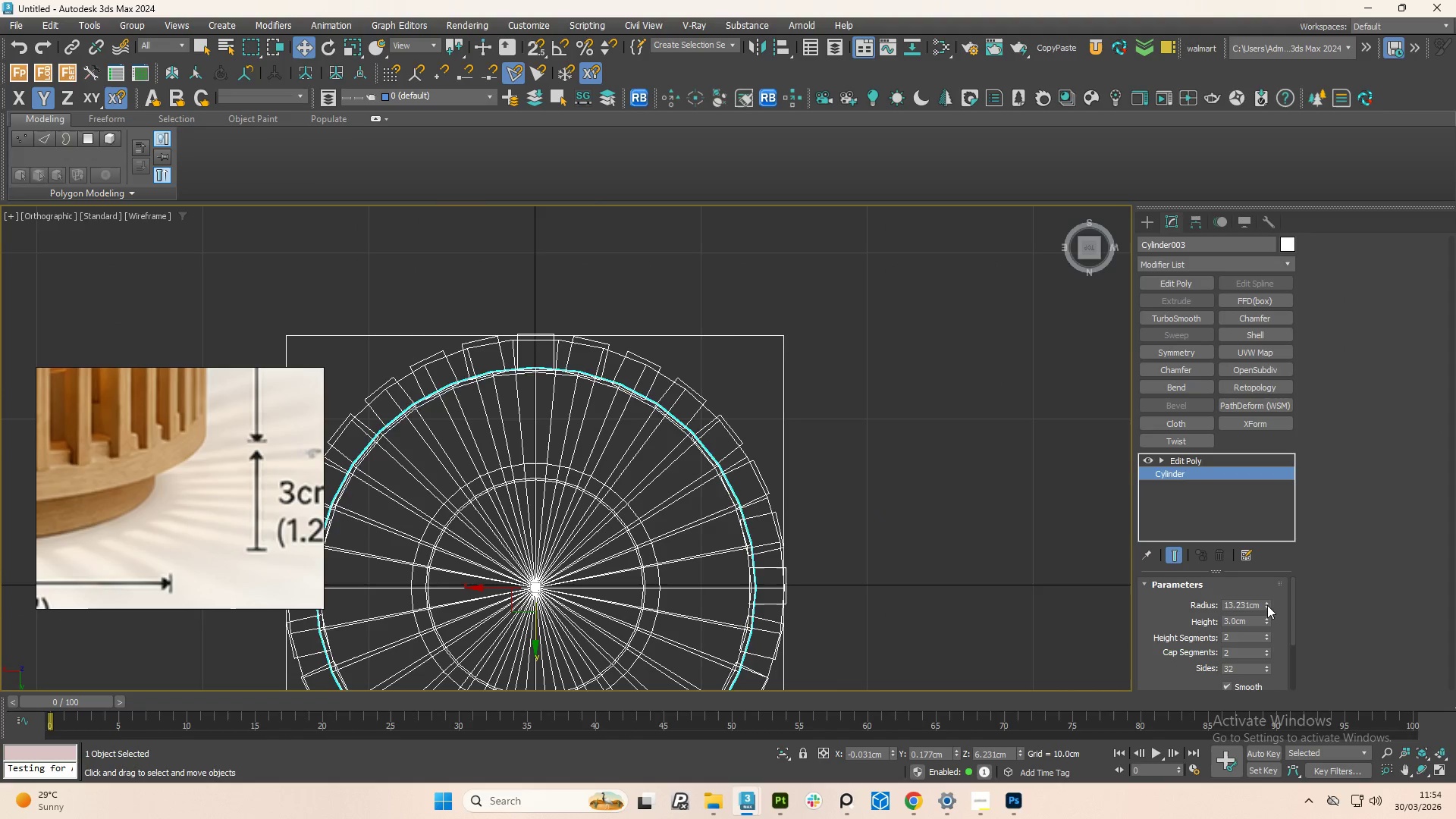 
triple_click([1267, 605])
 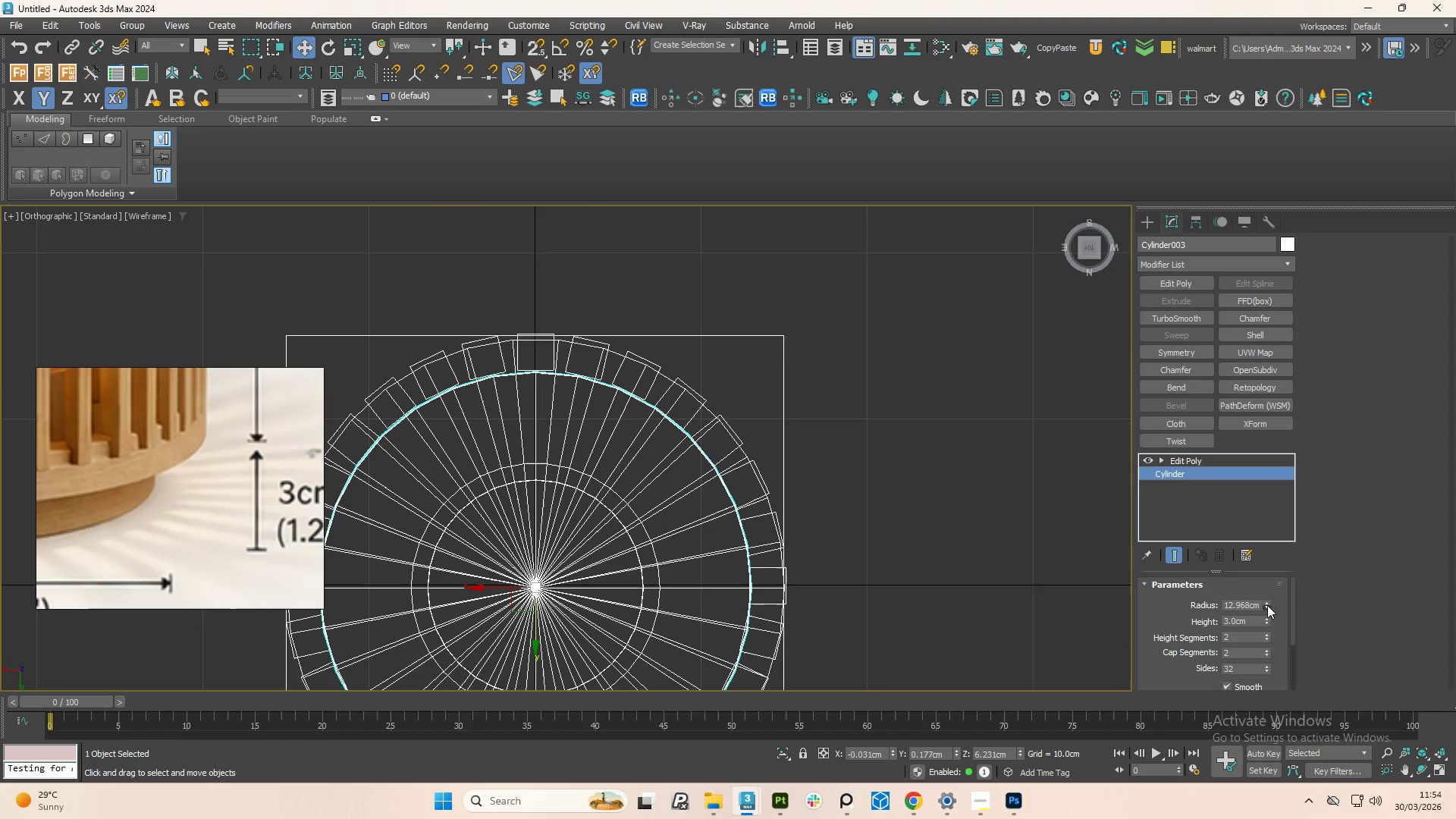 
triple_click([1267, 605])
 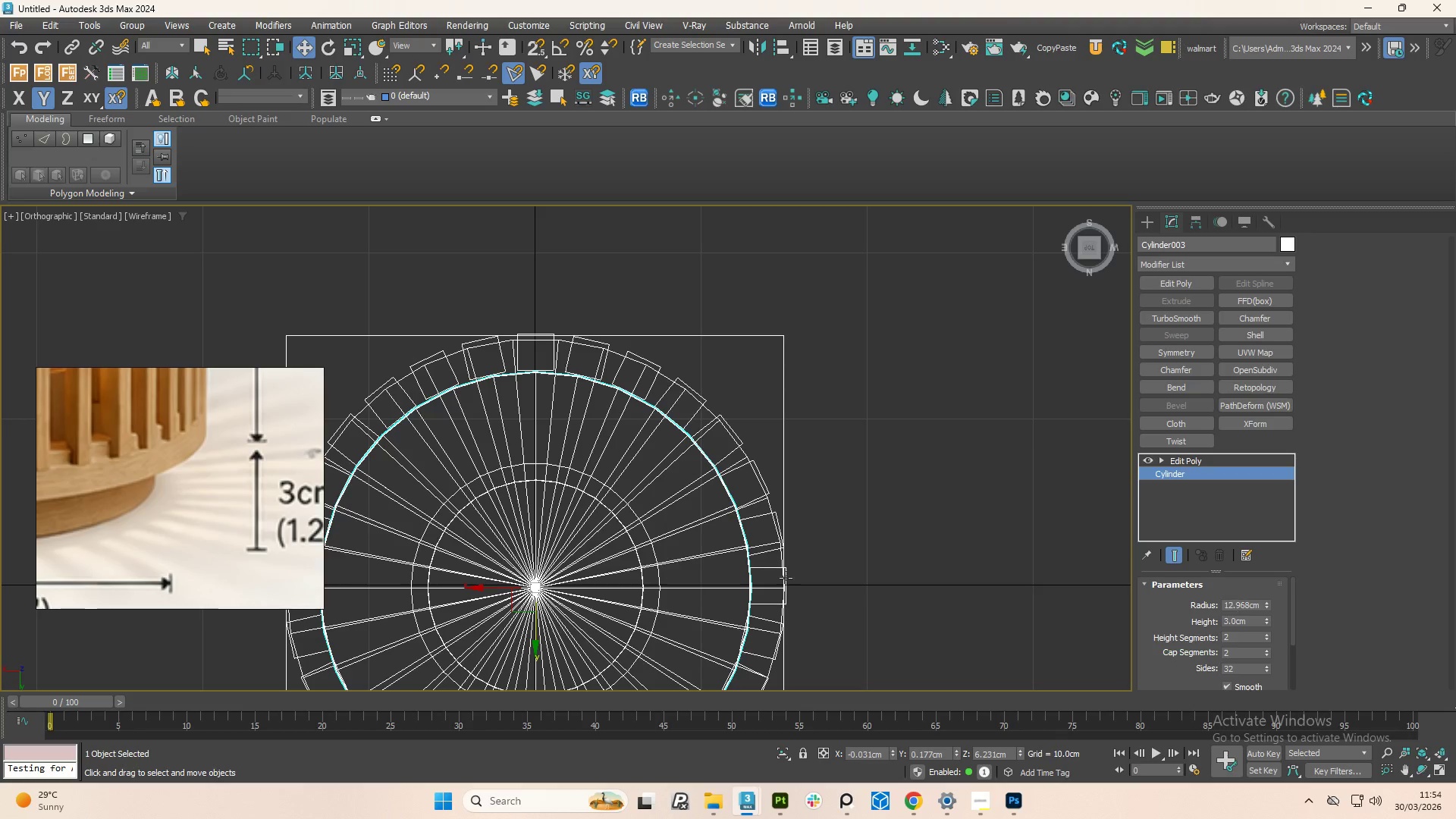 
hold_key(key=AltLeft, duration=0.69)
 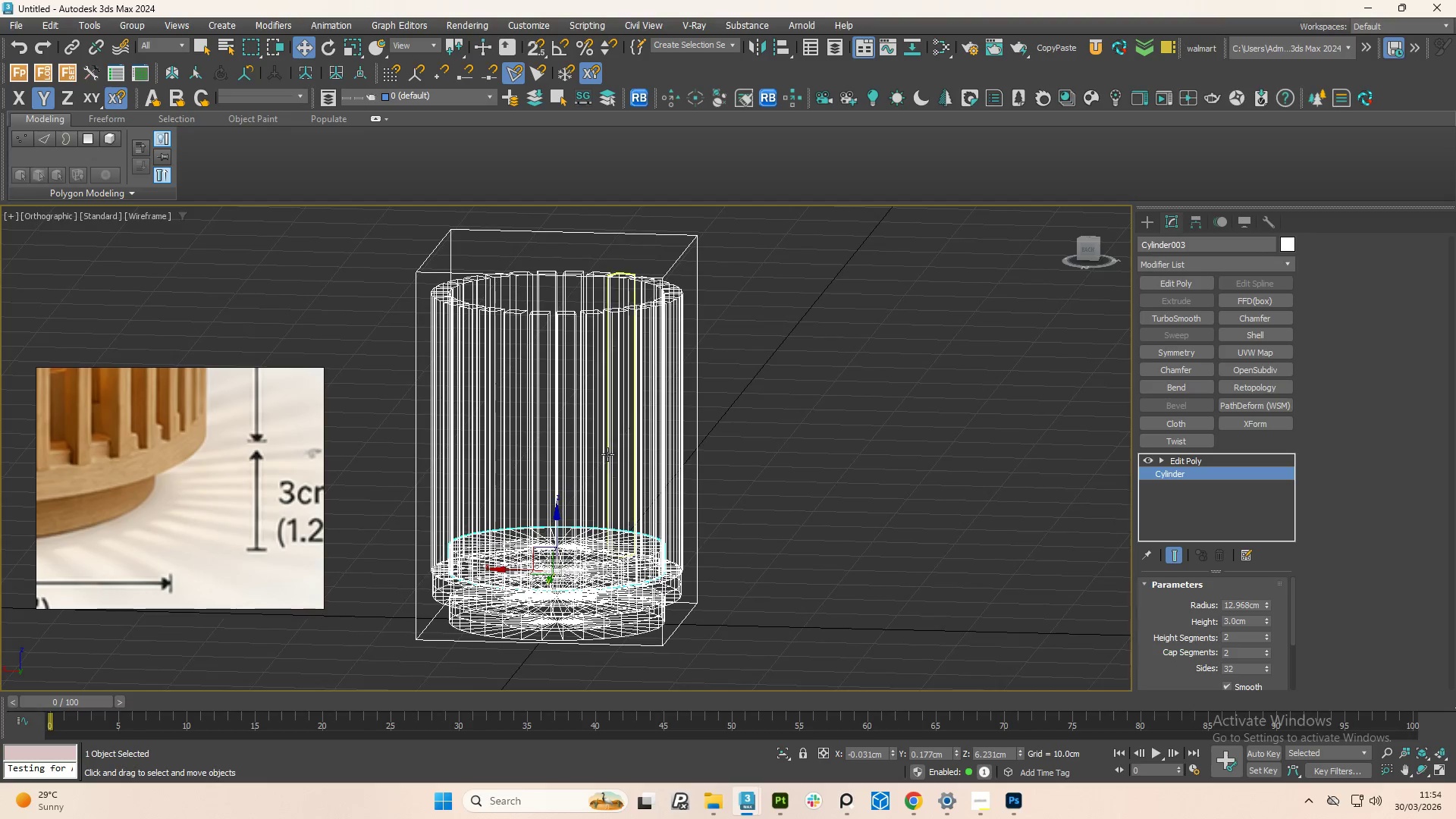 
scroll: coordinate [579, 529], scroll_direction: down, amount: 2.0
 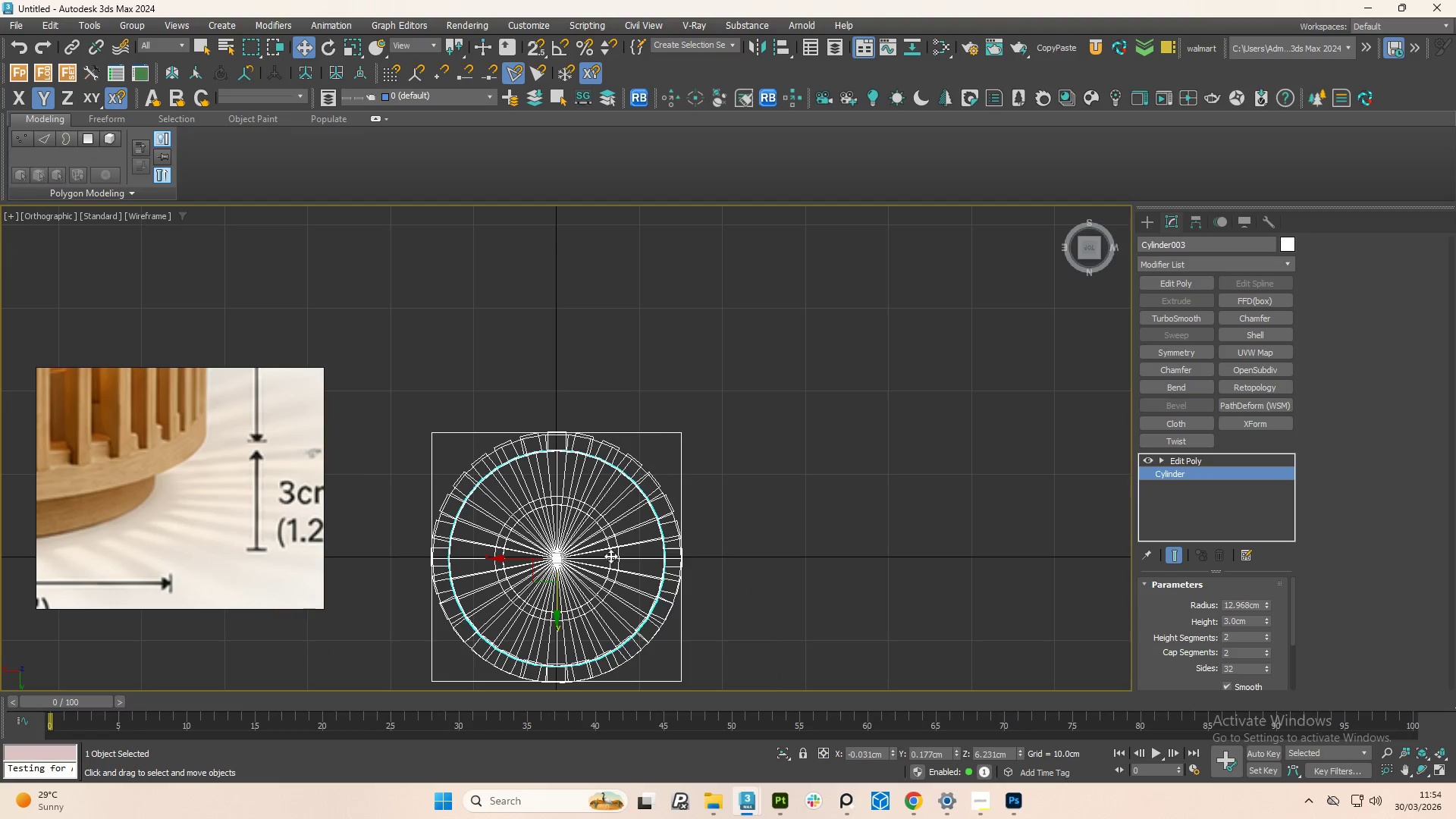 
key(F3)
 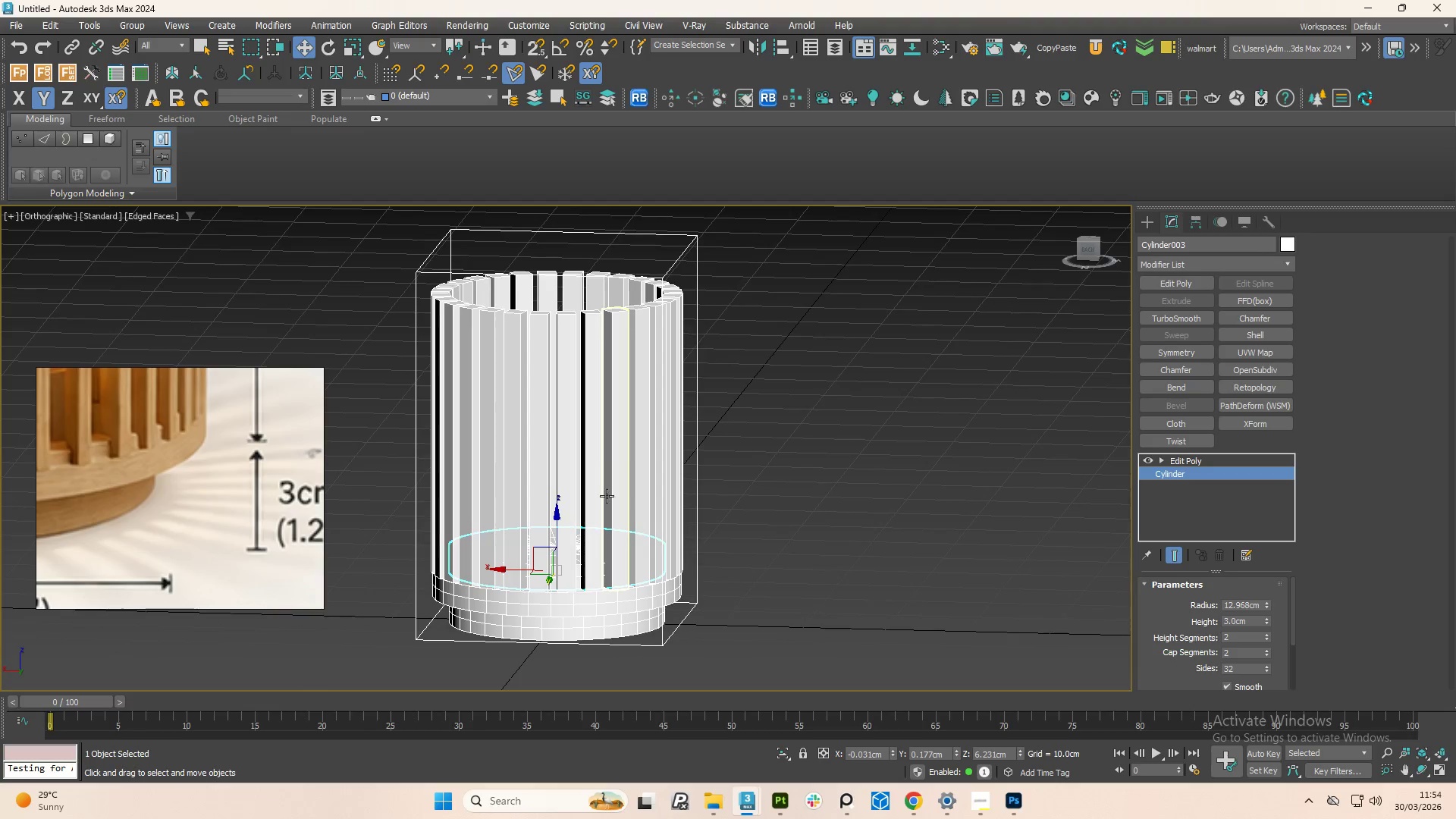 
hold_key(key=AltLeft, duration=1.45)
 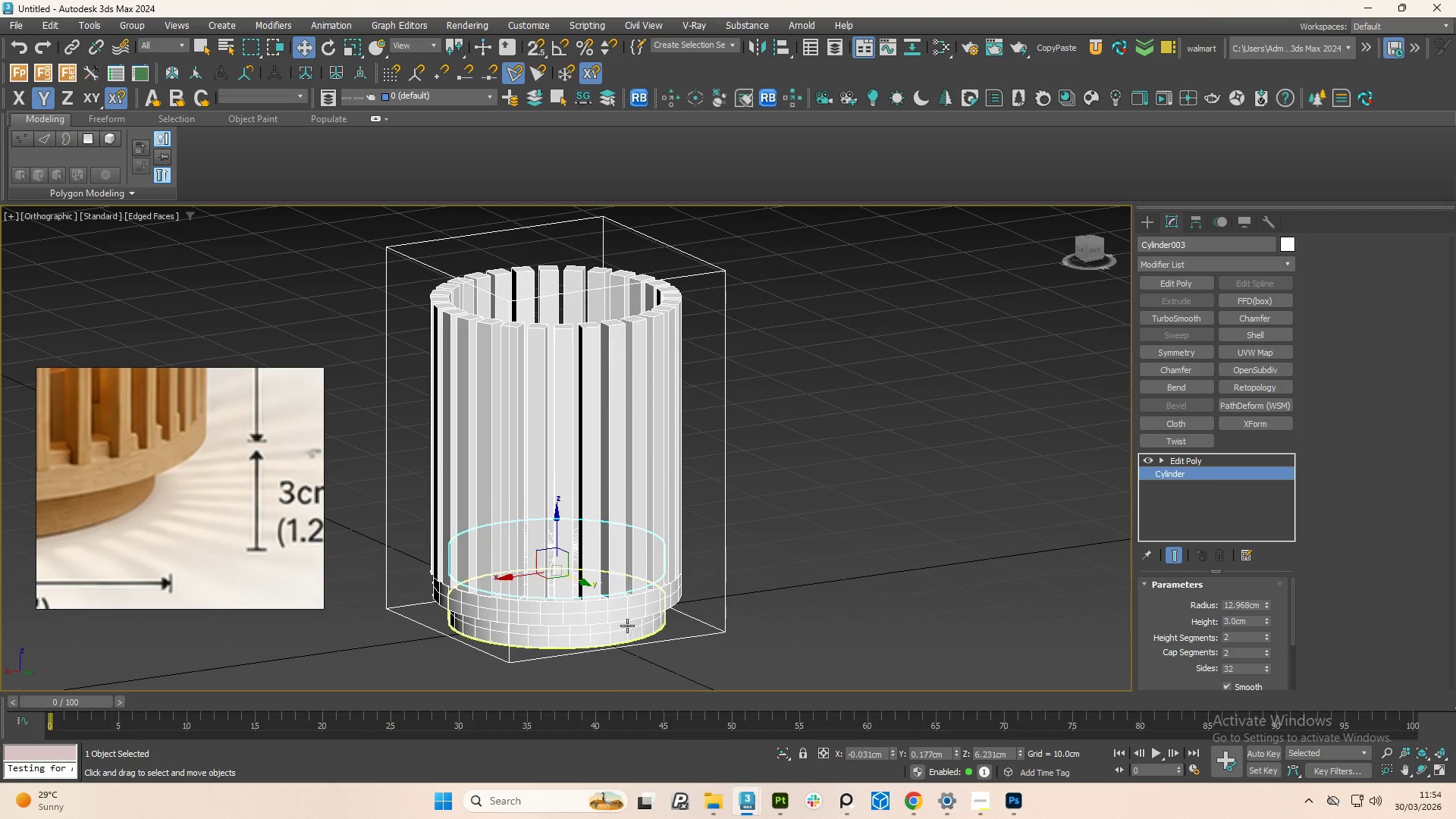 
scroll: coordinate [601, 594], scroll_direction: up, amount: 4.0
 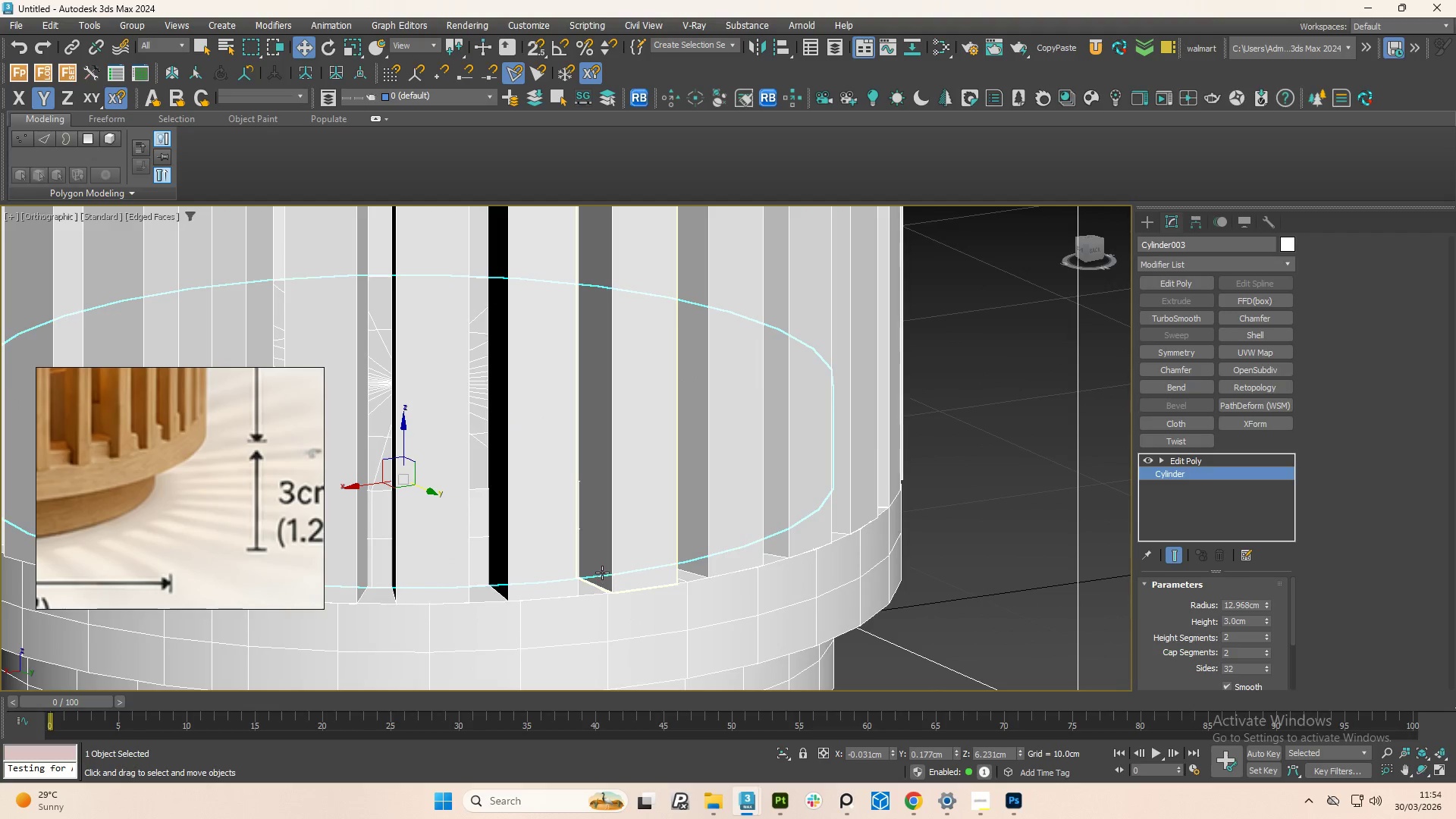 
scroll: coordinate [611, 559], scroll_direction: down, amount: 1.0
 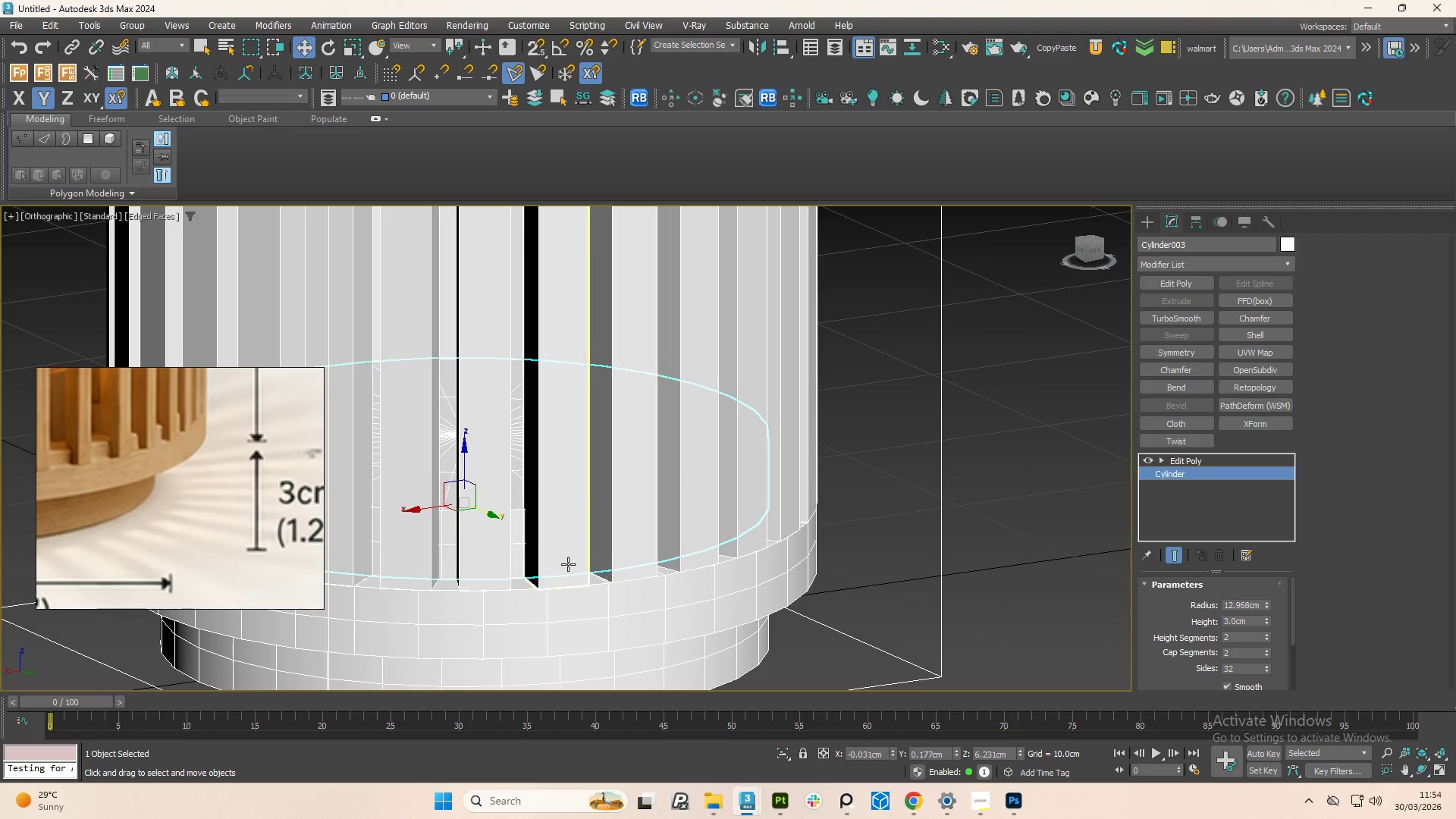 
hold_key(key=AltLeft, duration=0.94)
 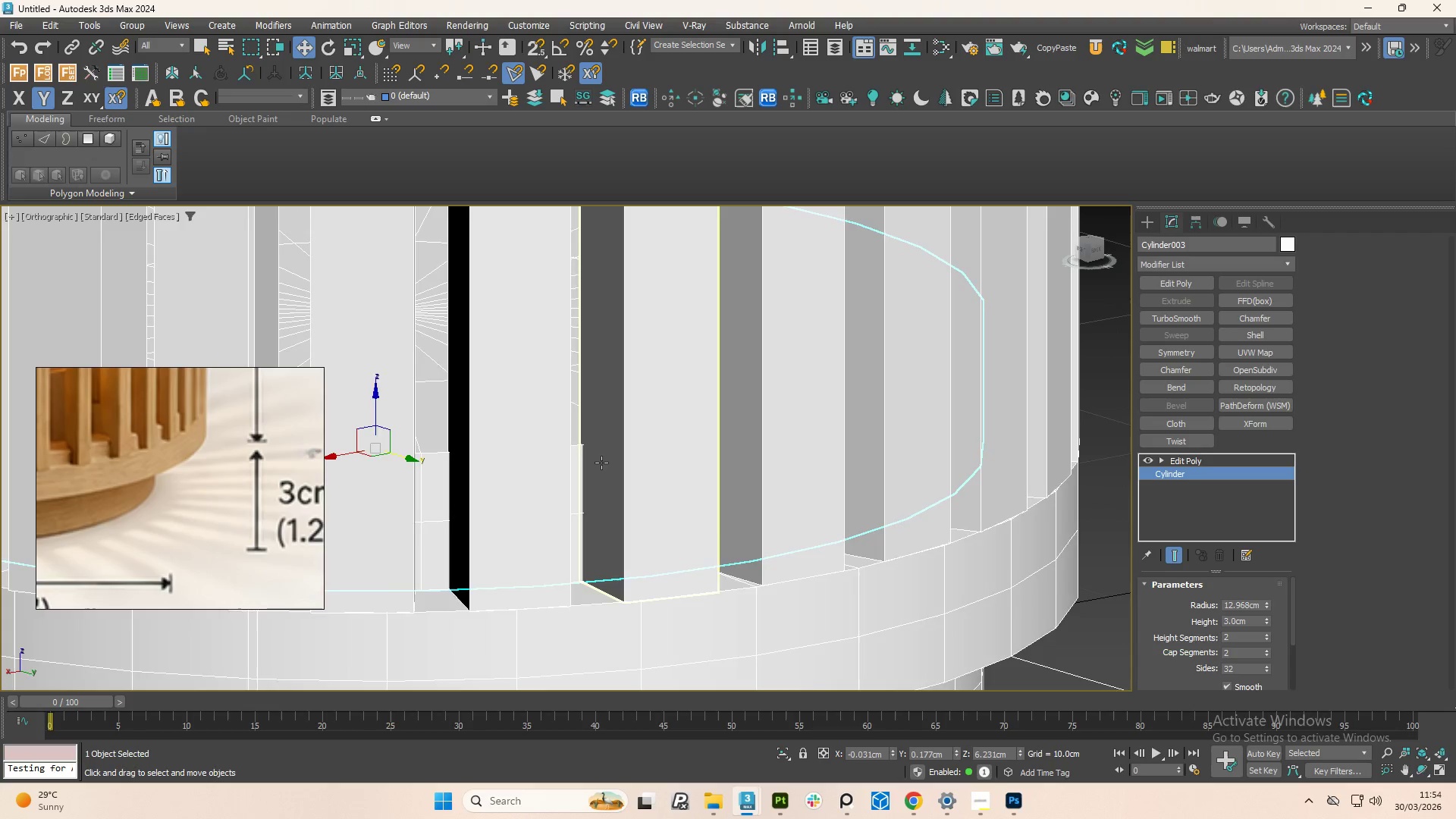 
scroll: coordinate [592, 458], scroll_direction: up, amount: 5.0
 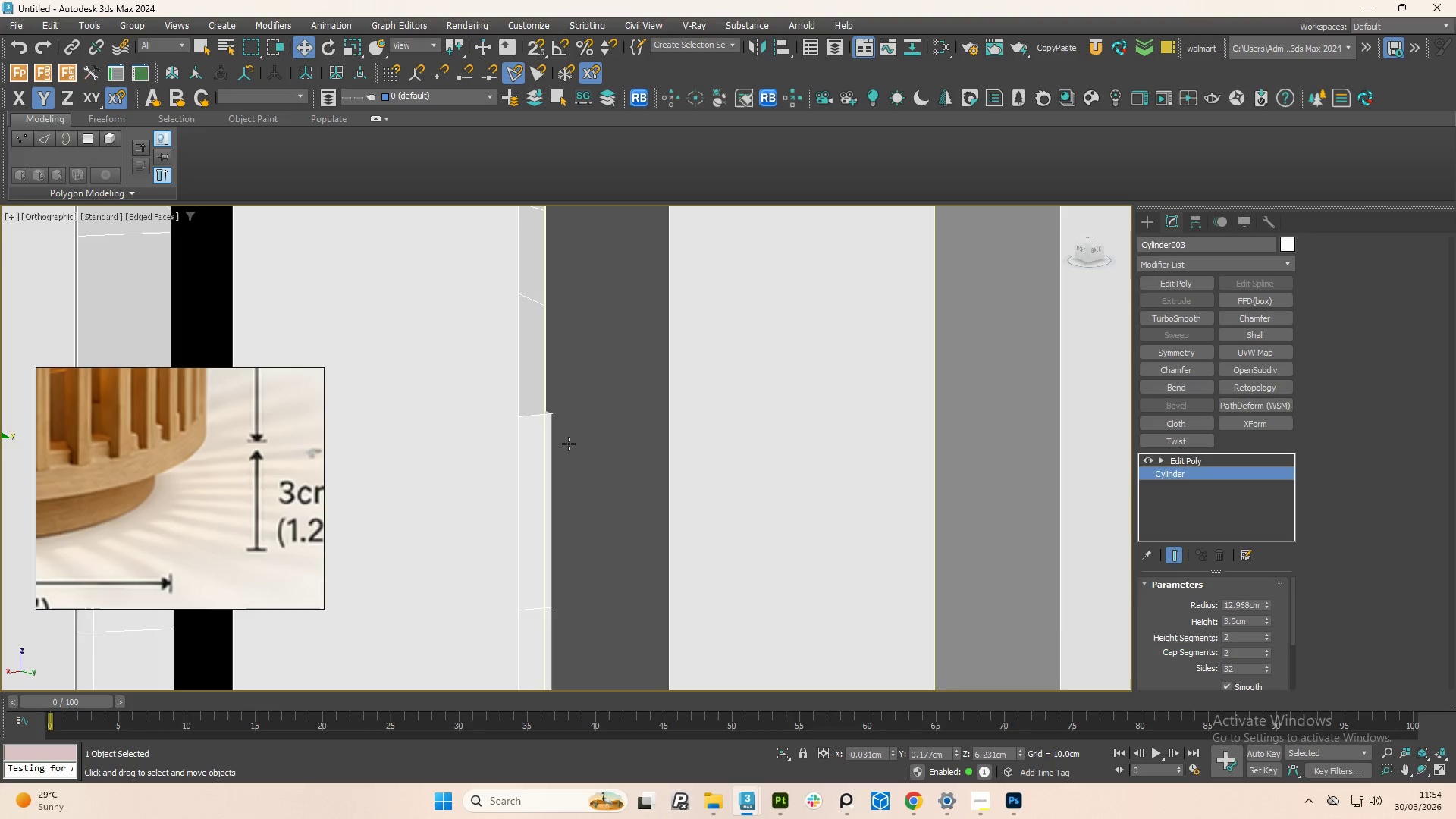 
scroll: coordinate [584, 444], scroll_direction: down, amount: 2.0
 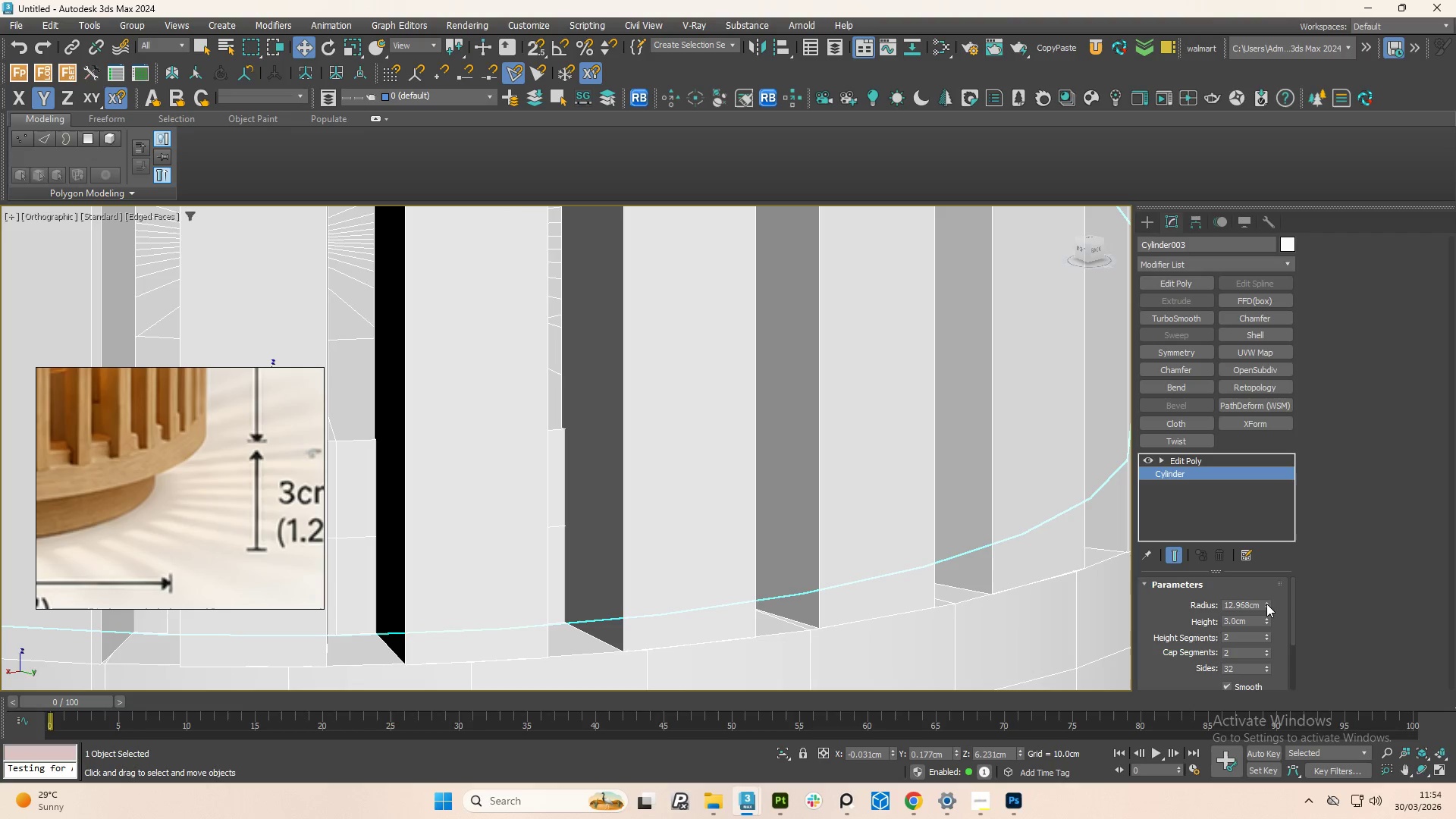 
double_click([1266, 604])
 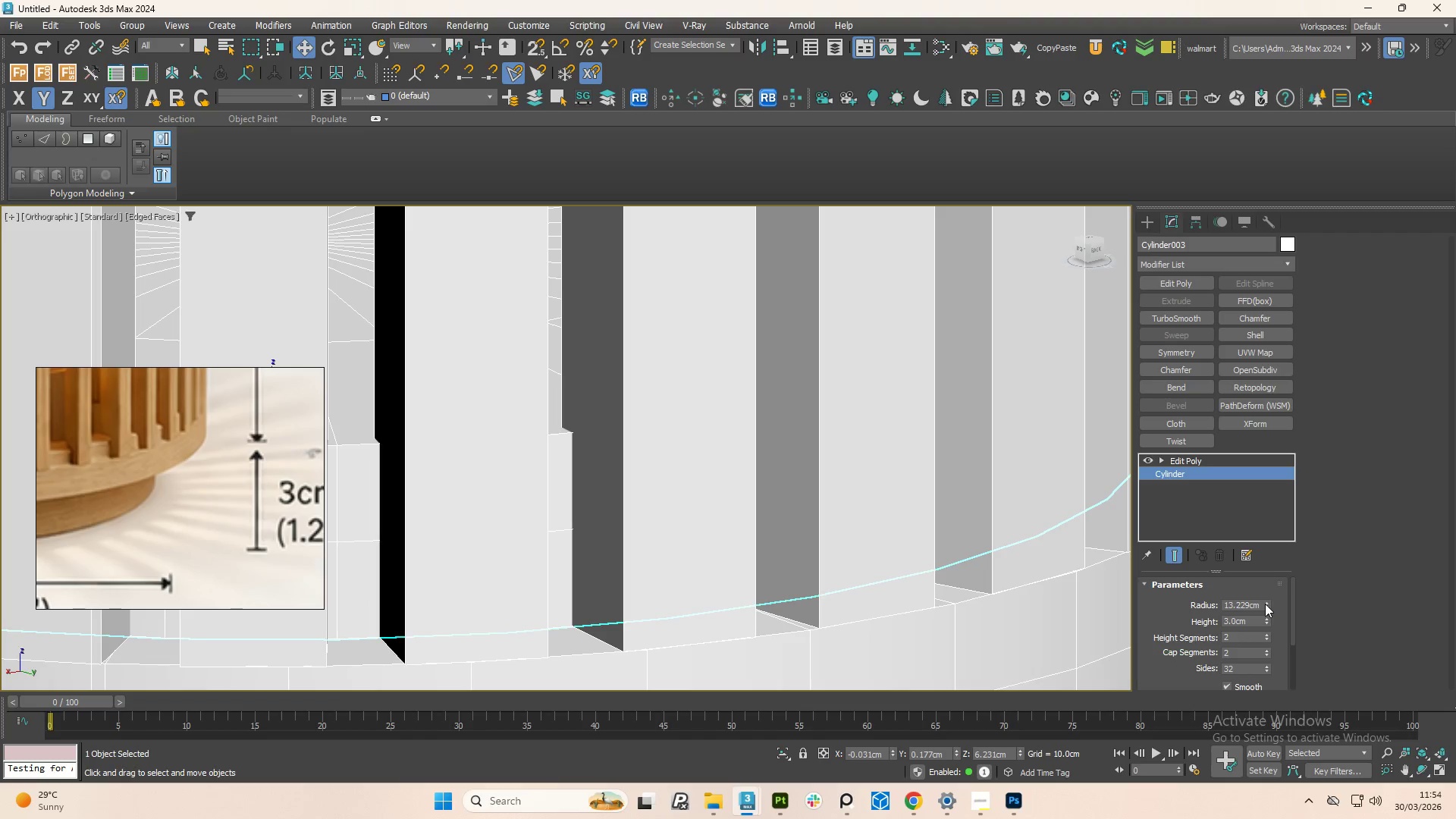 
left_click([1267, 607])
 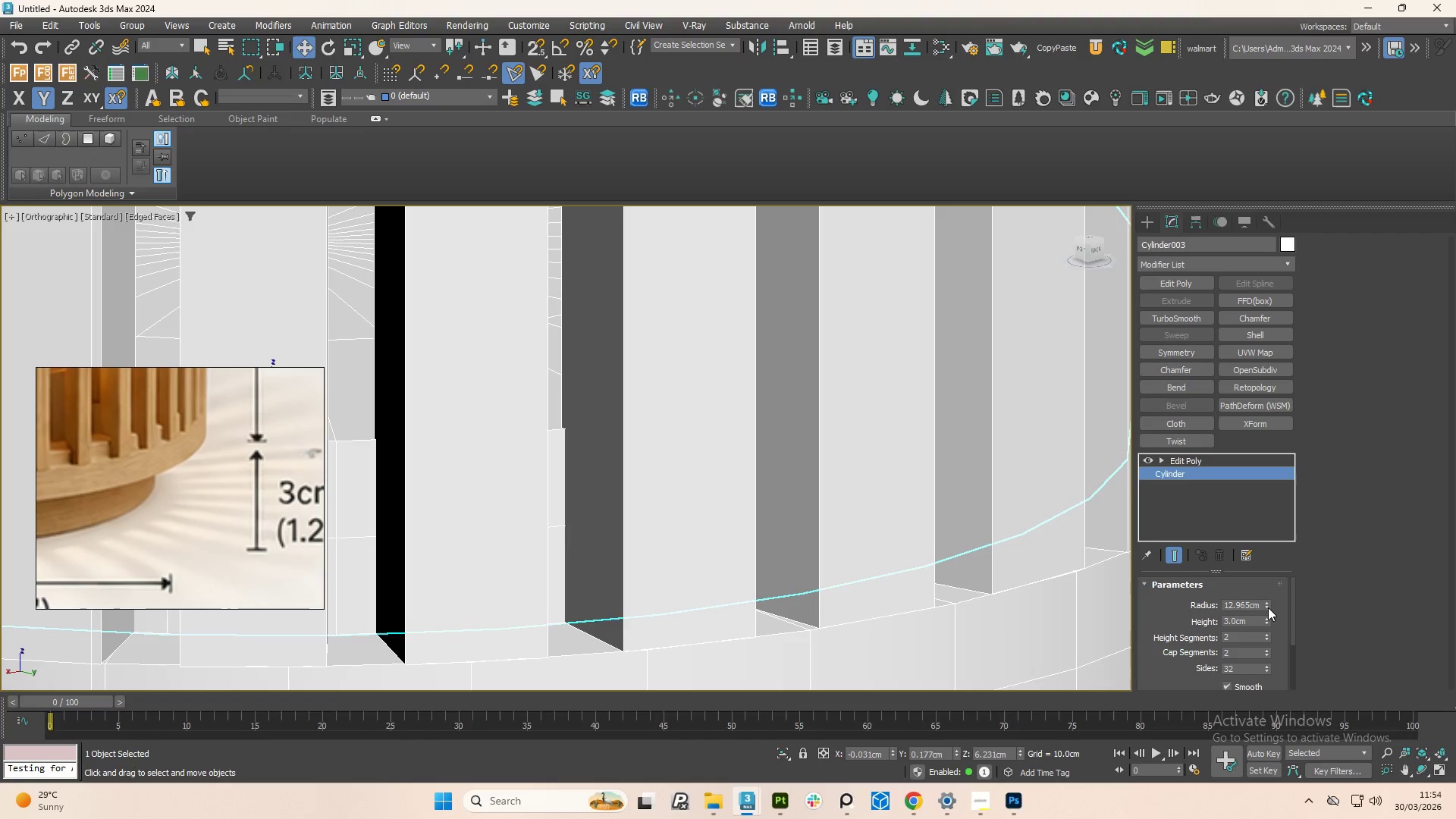 
triple_click([1268, 607])
 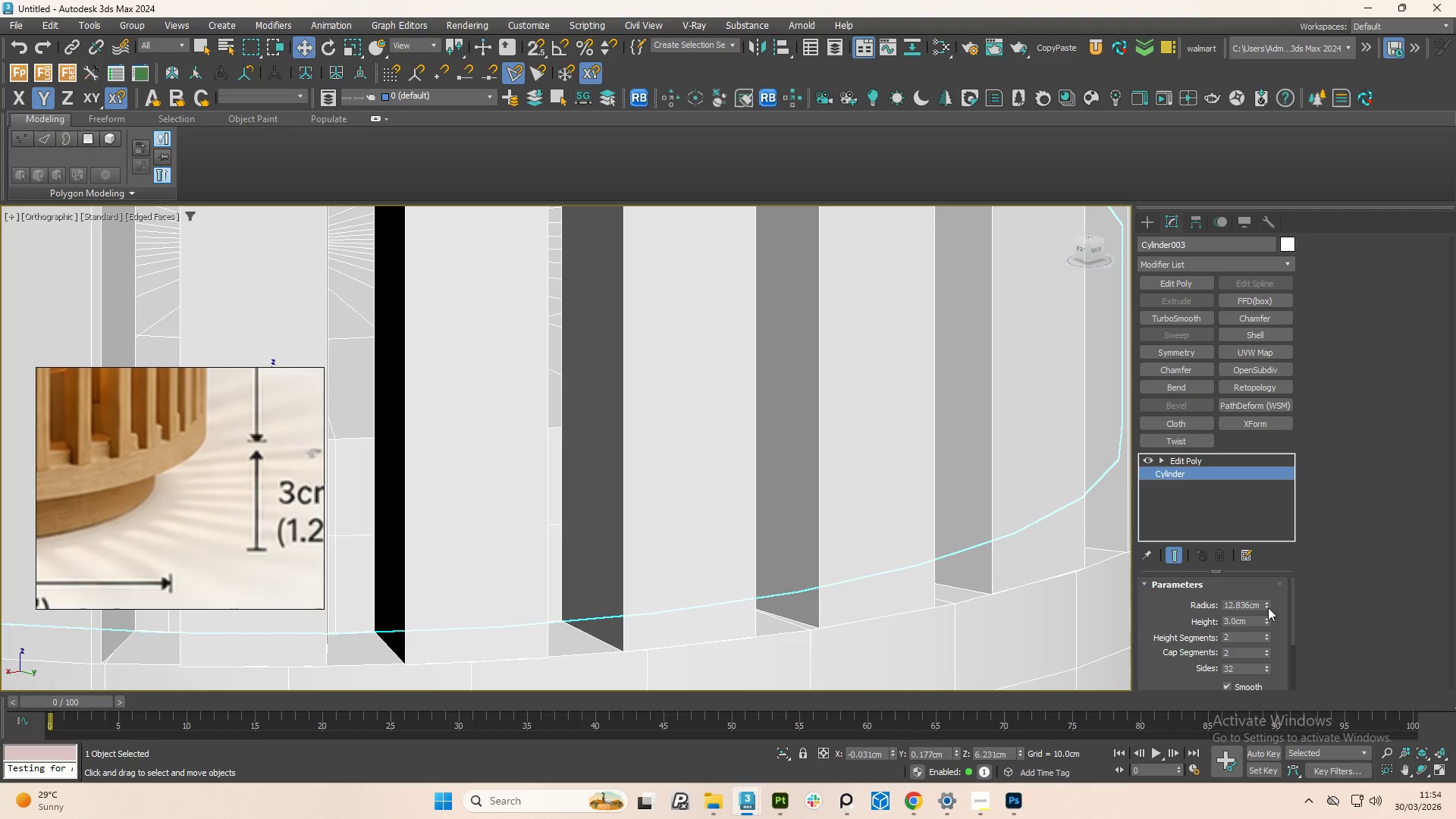 
triple_click([1268, 607])
 